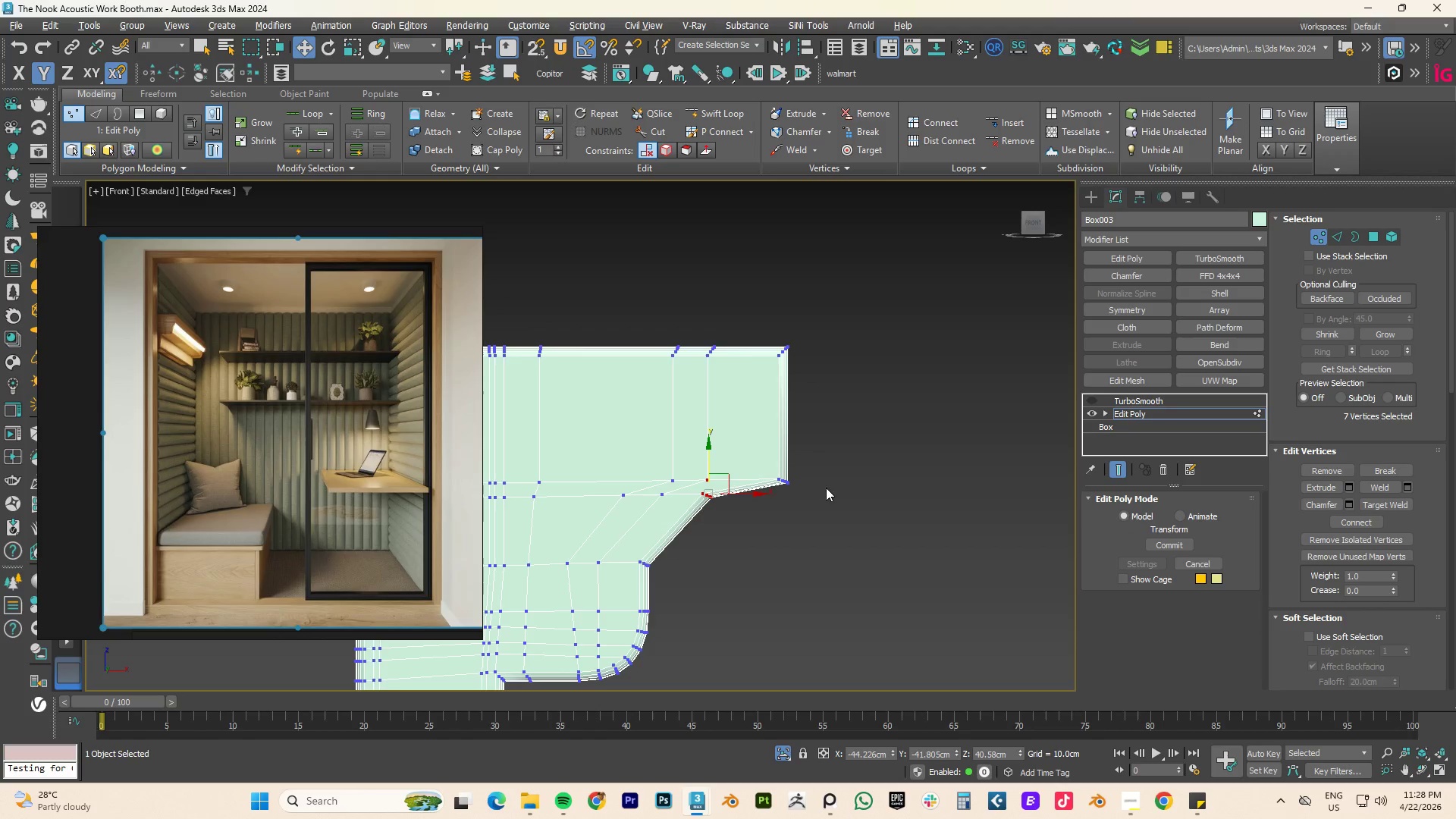 
left_click_drag(start_coordinate=[836, 455], to_coordinate=[751, 495])
 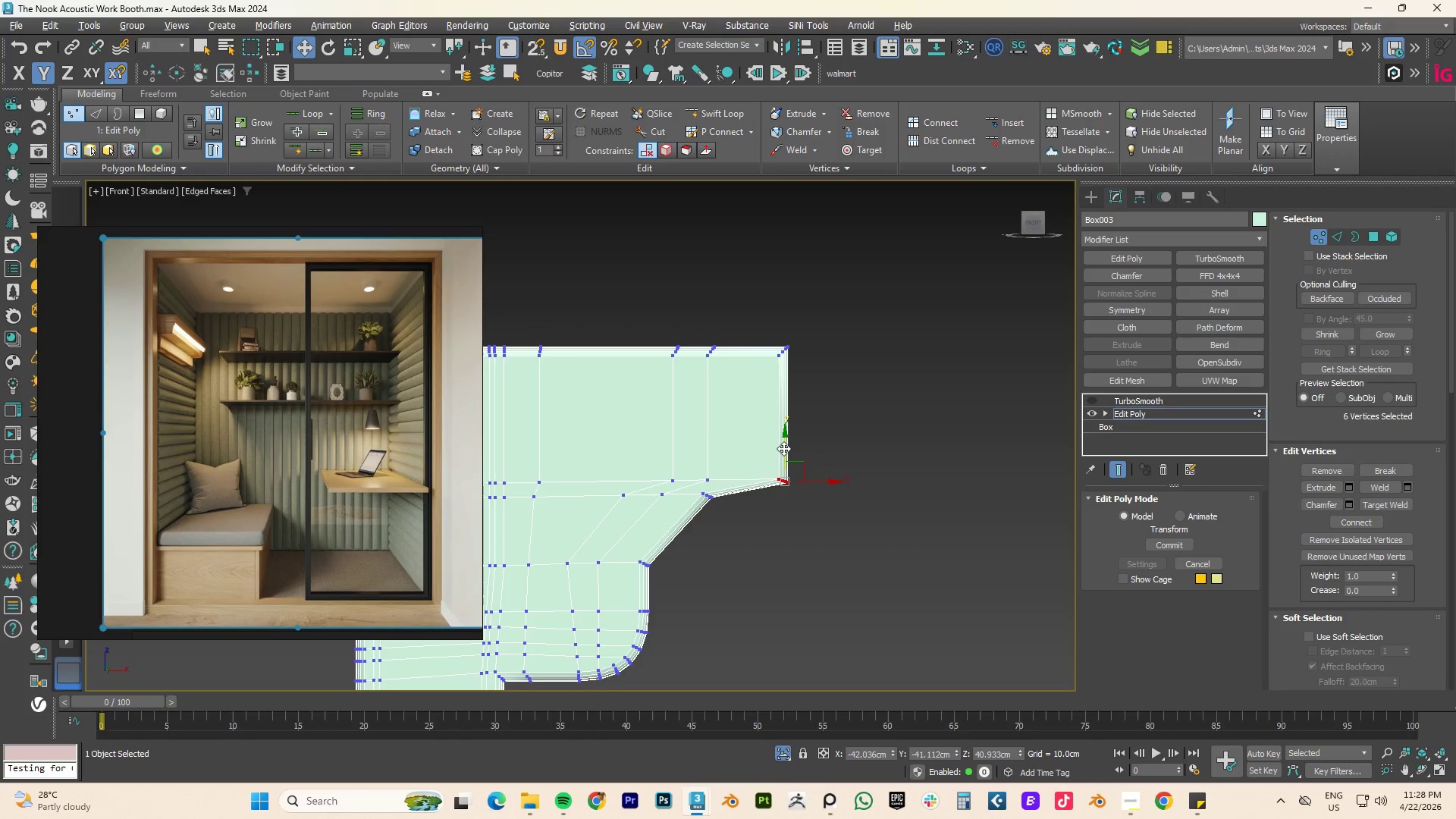 
left_click_drag(start_coordinate=[783, 448], to_coordinate=[710, 494])
 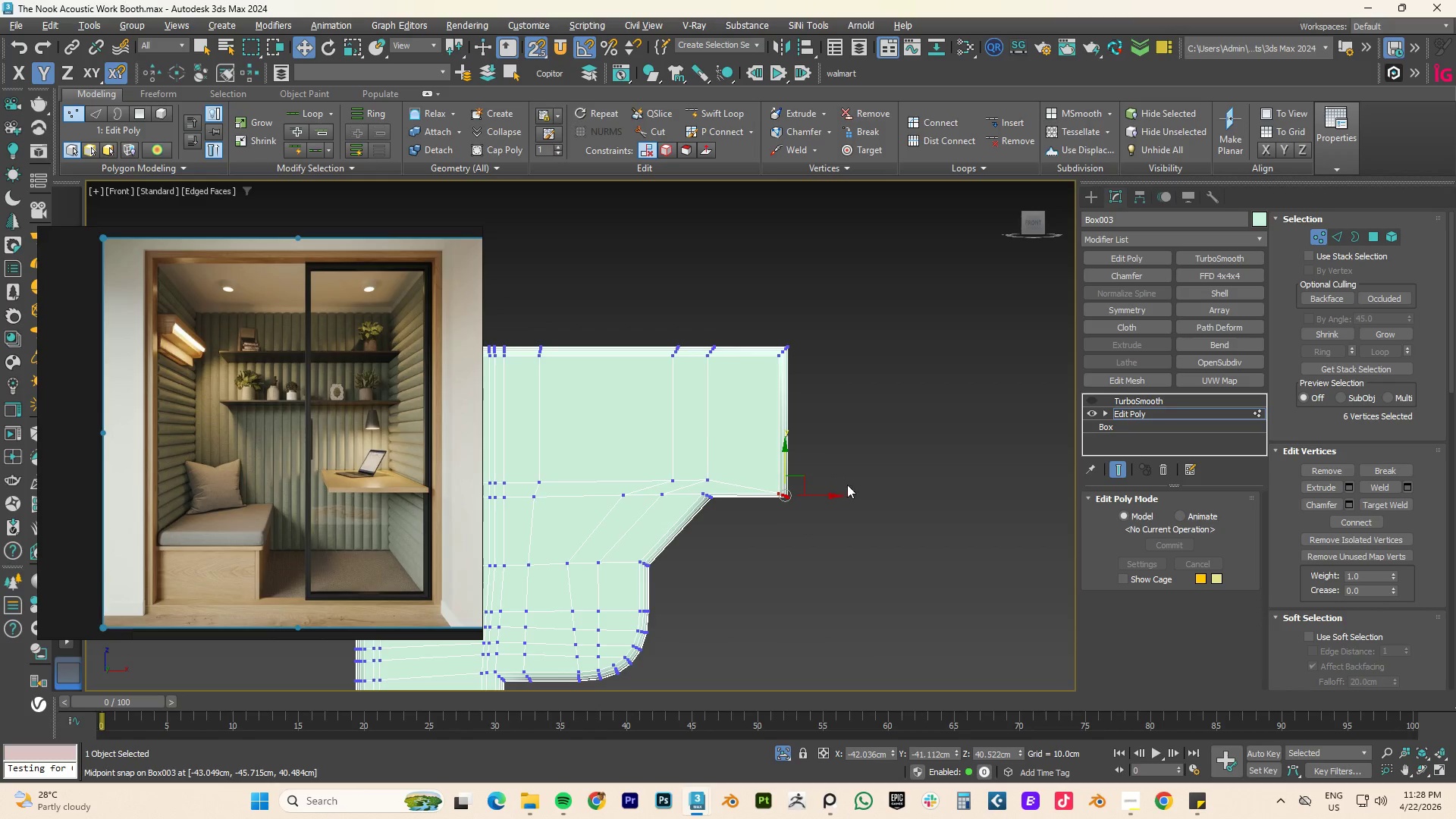 
key(S)
 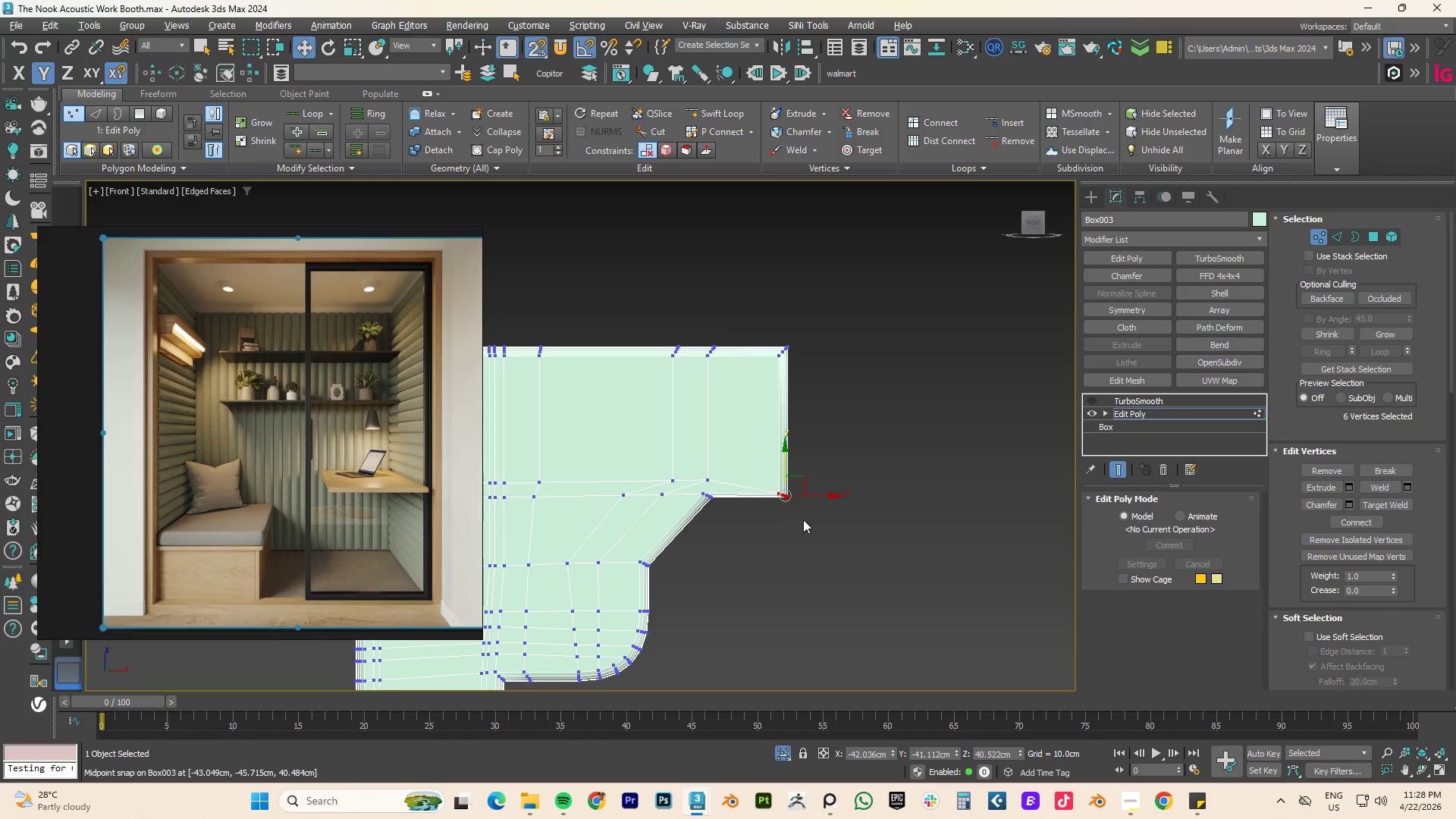 
left_click([1144, 414])
 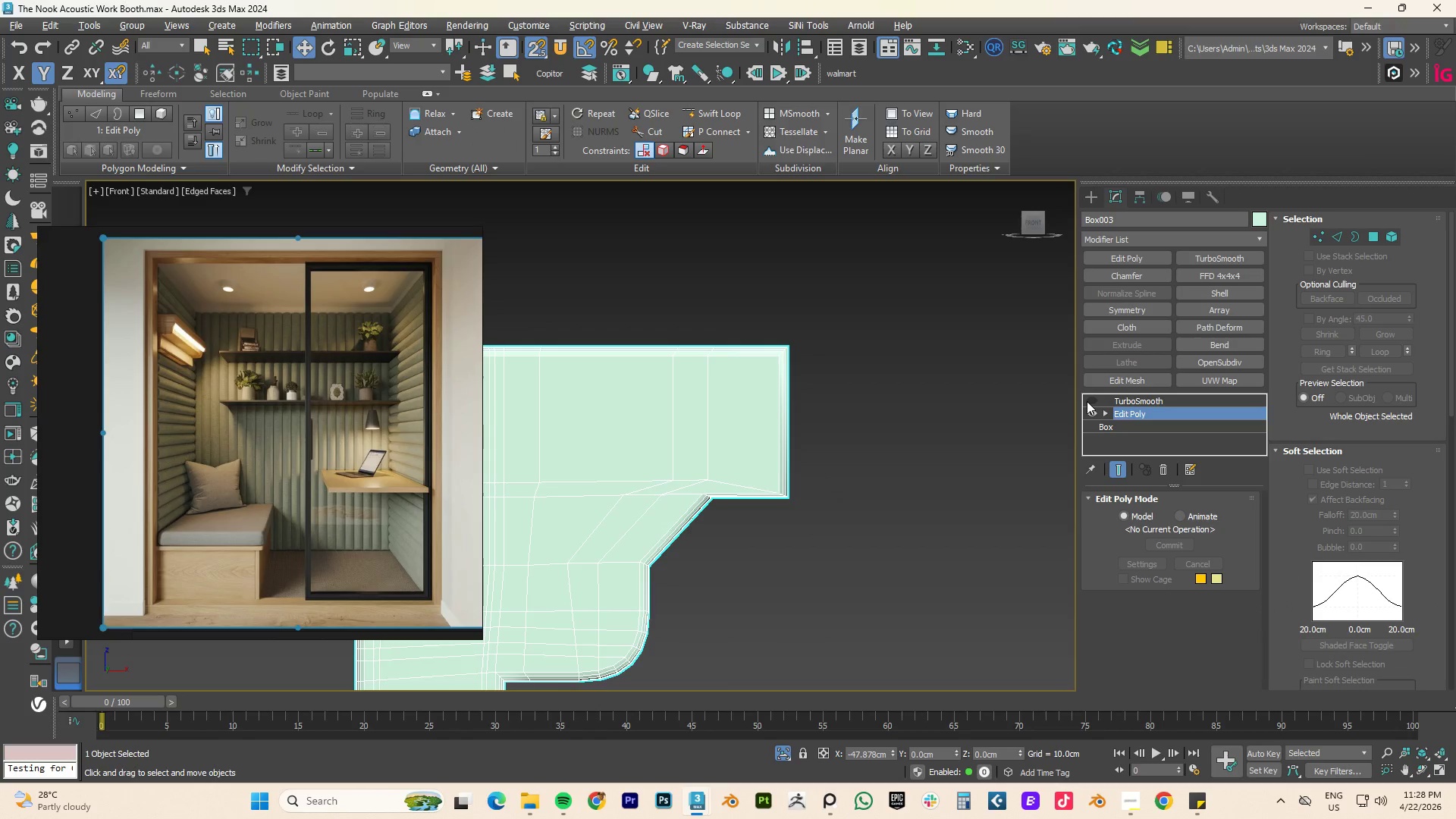 
left_click([1089, 401])
 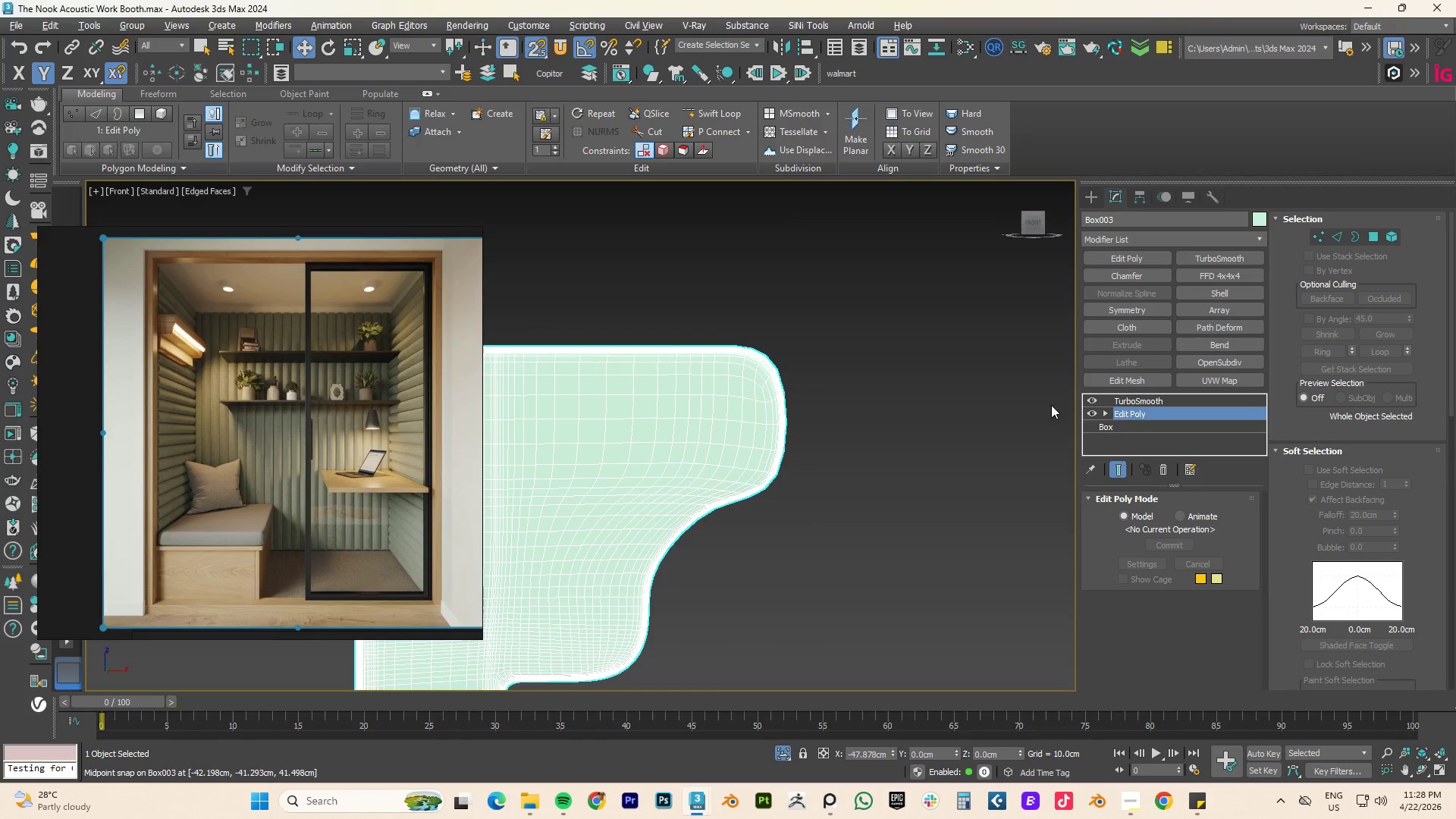 
left_click([1095, 400])
 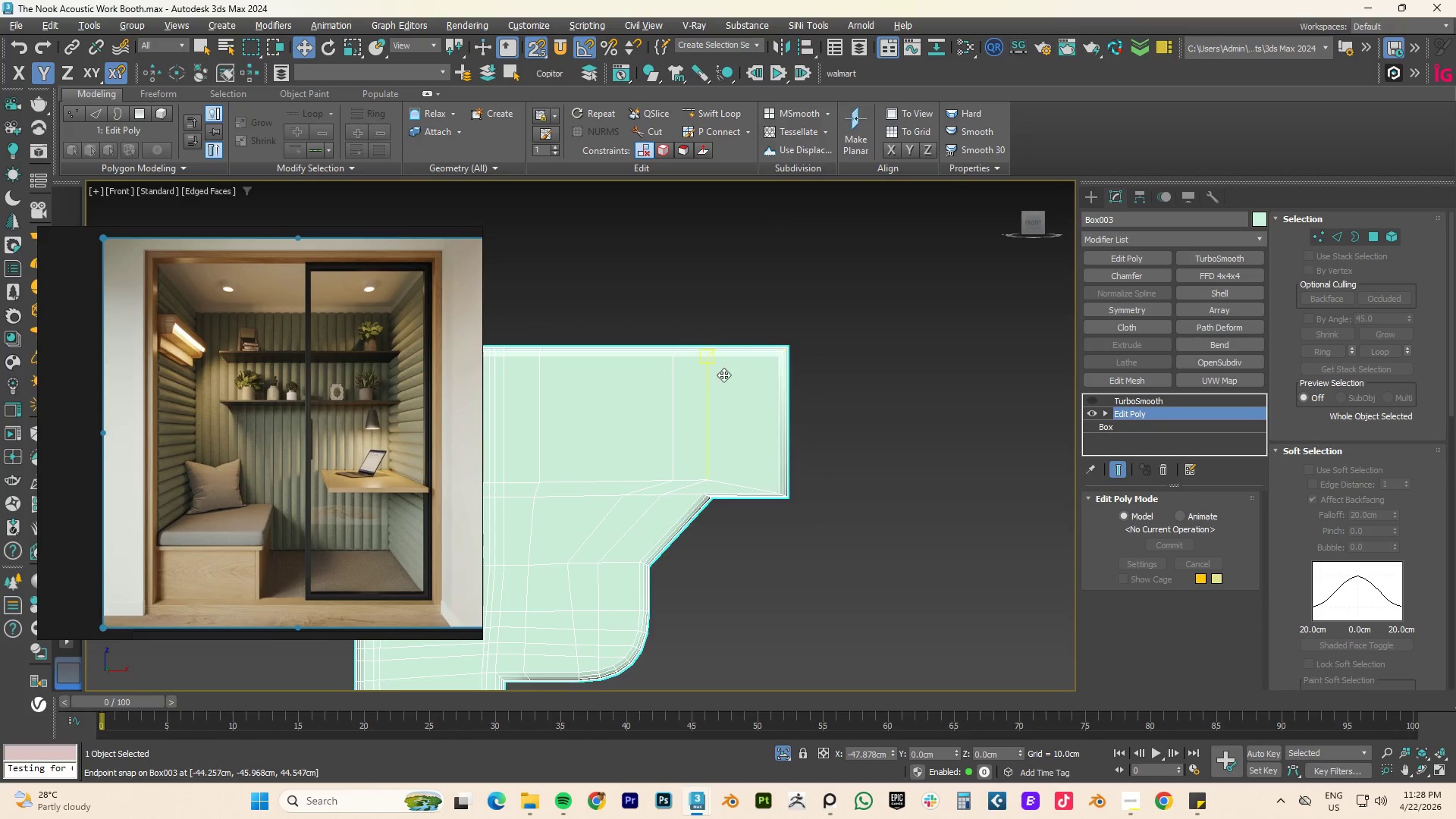 
key(Alt+AltLeft)
 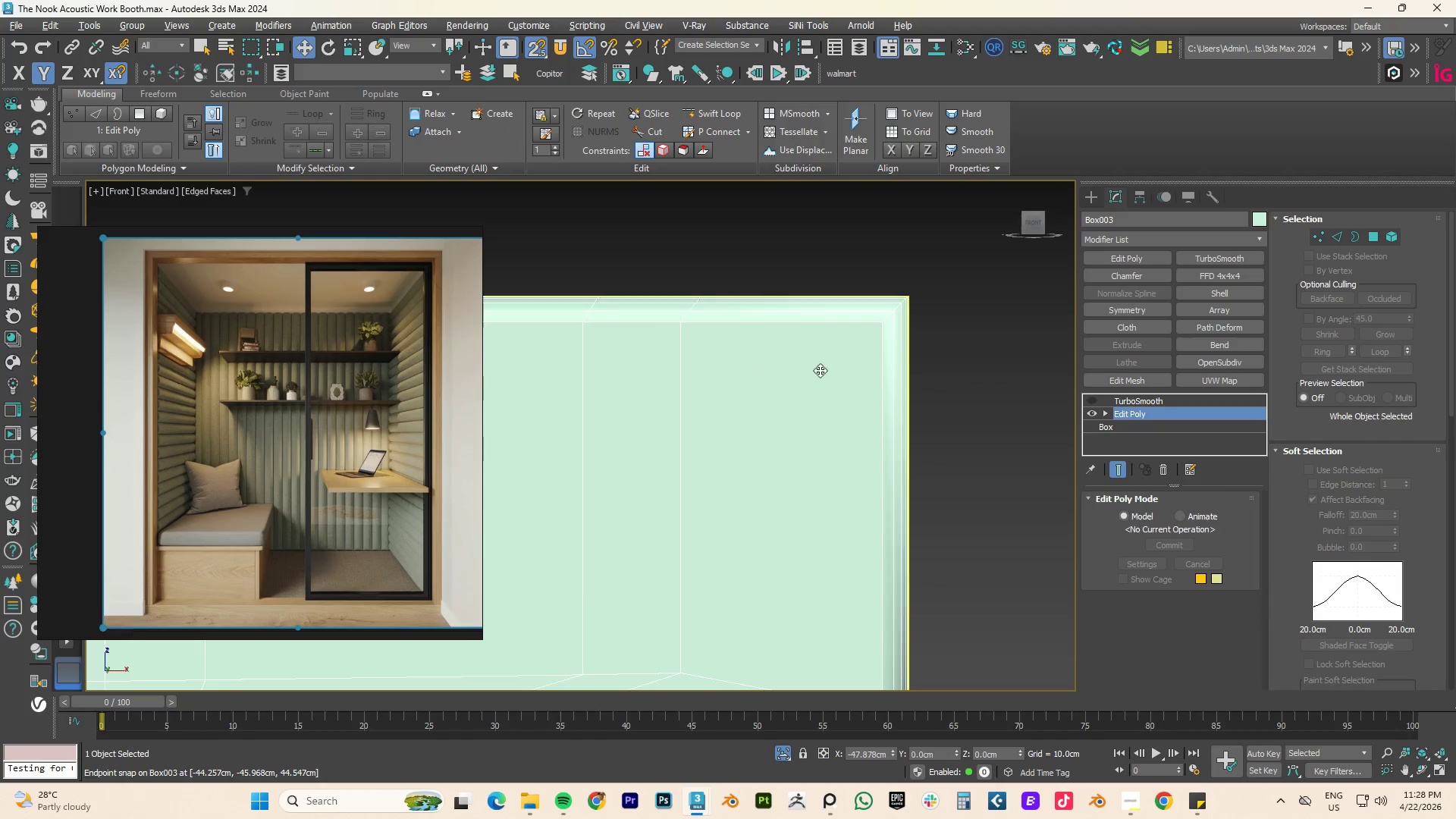 
key(Alt+1)
 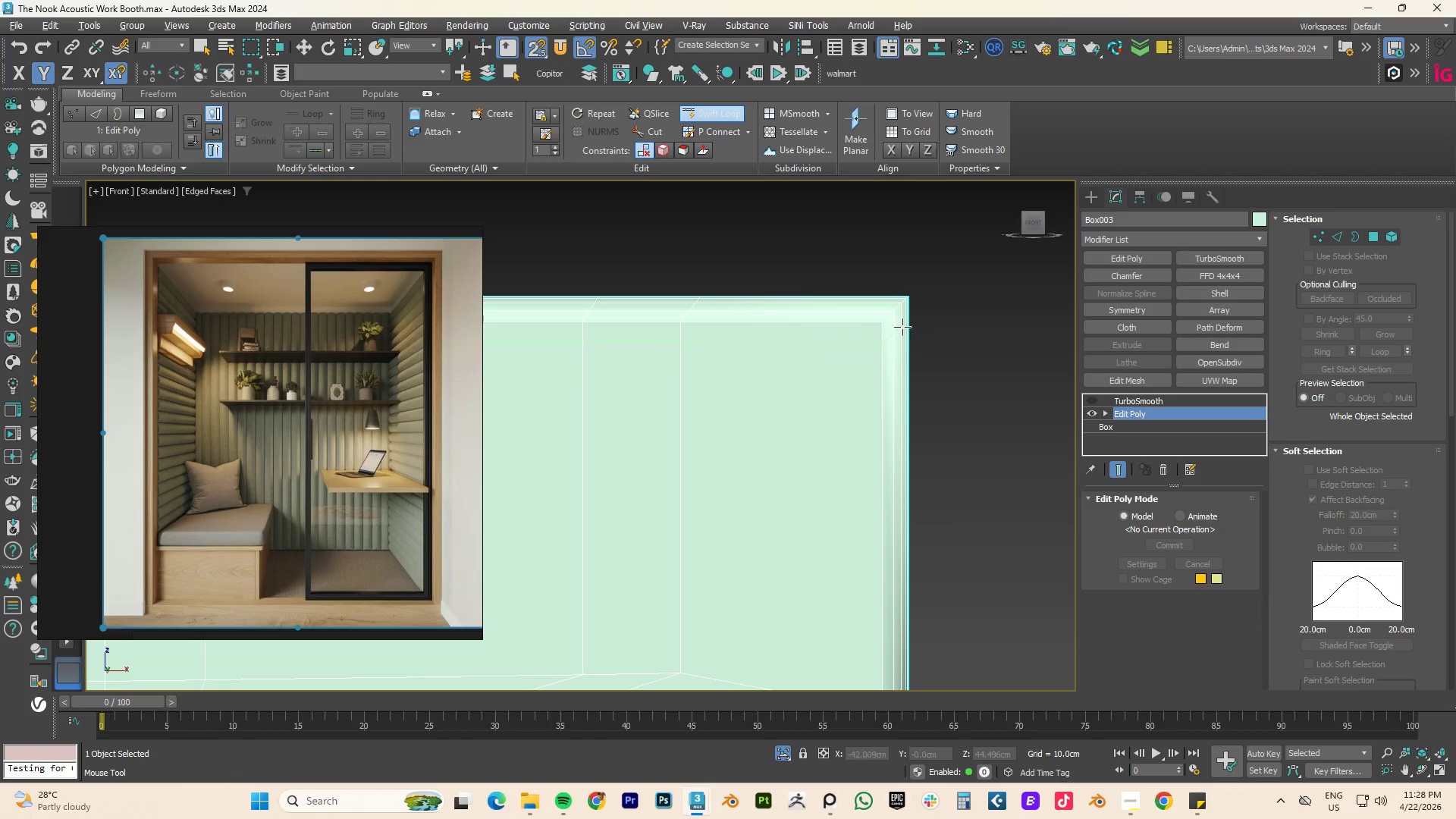 
scroll: coordinate [722, 374], scroll_direction: up, amount: 3.0
 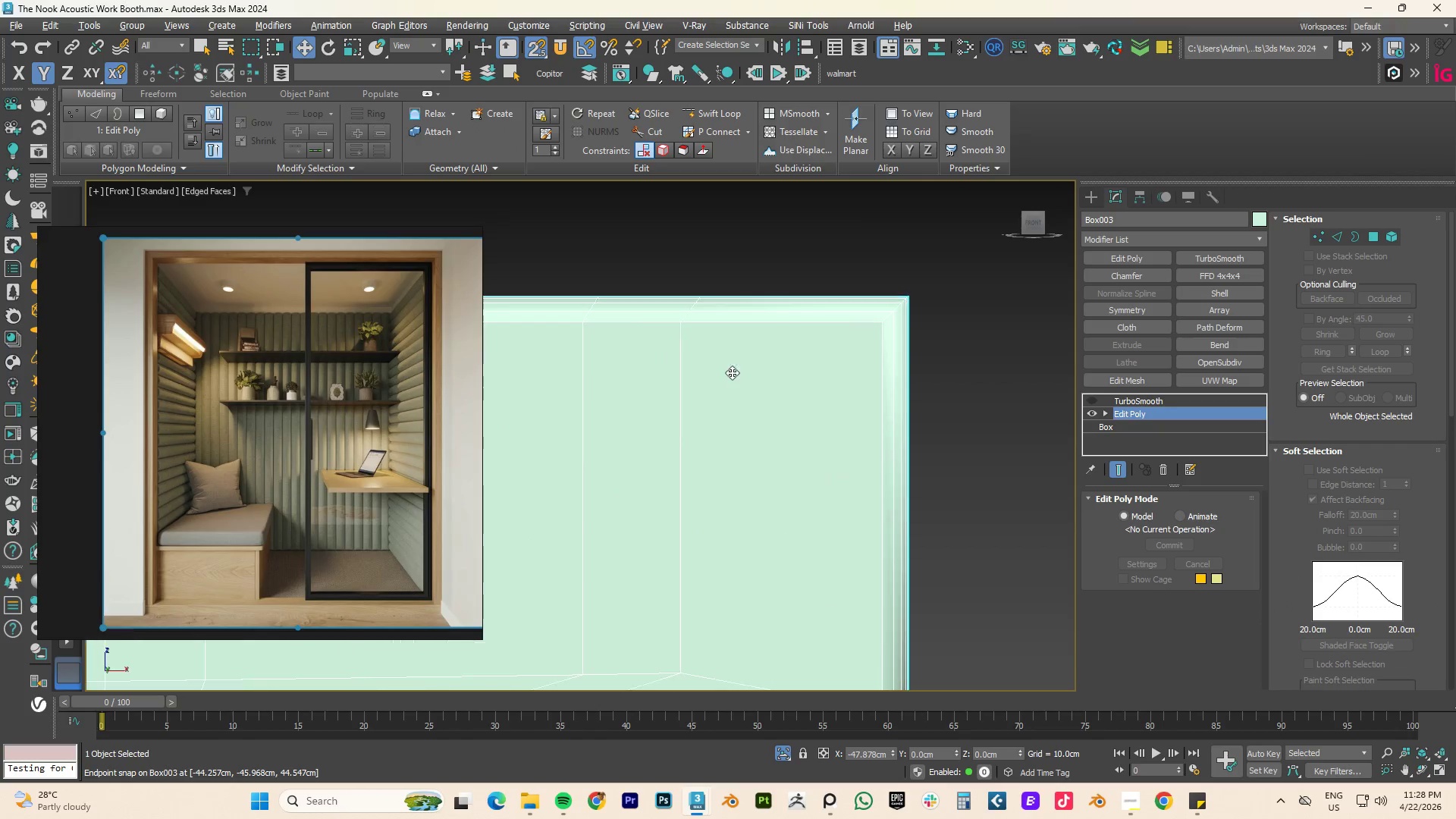 
left_click([904, 327])
 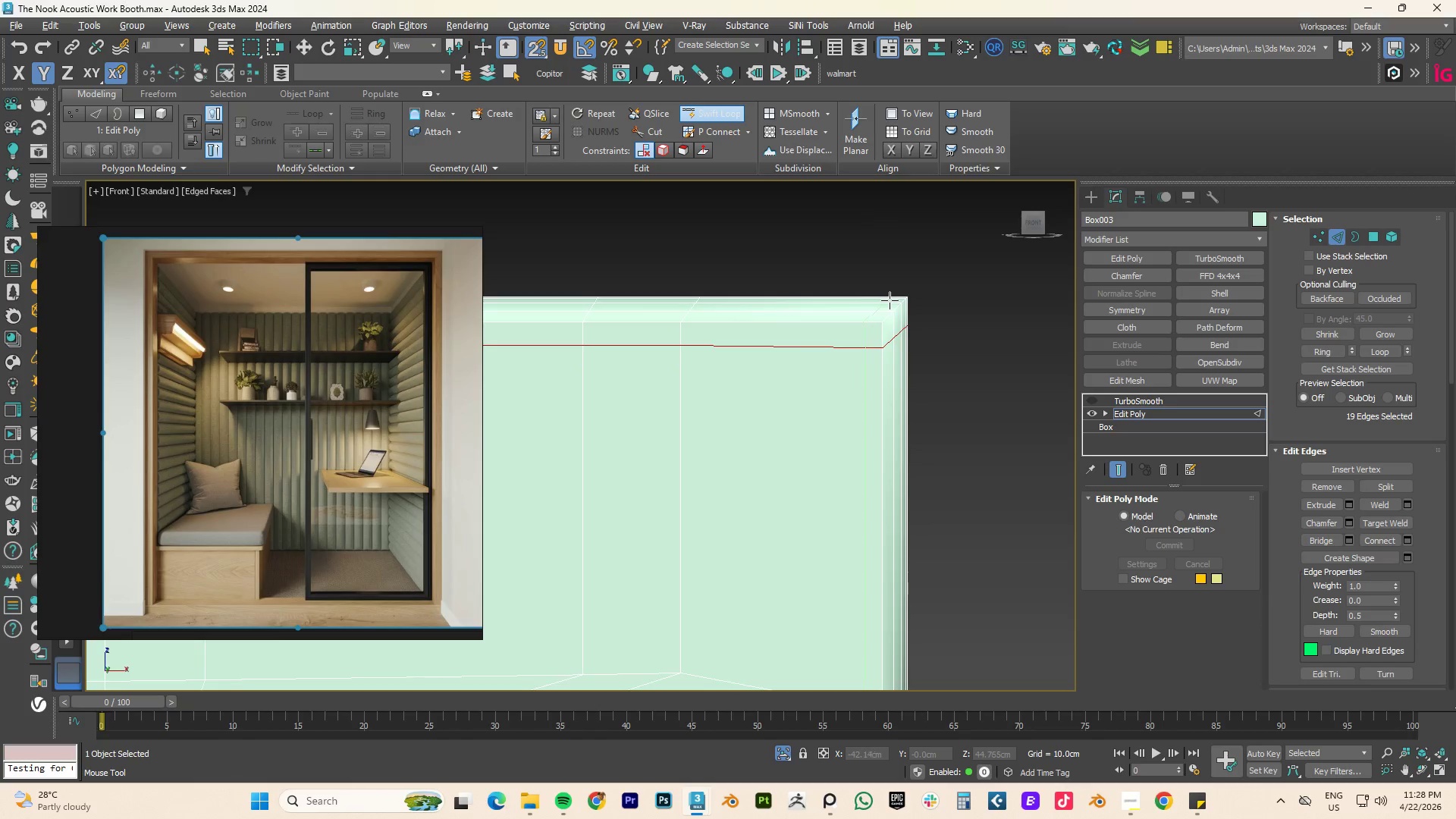 
left_click([894, 299])
 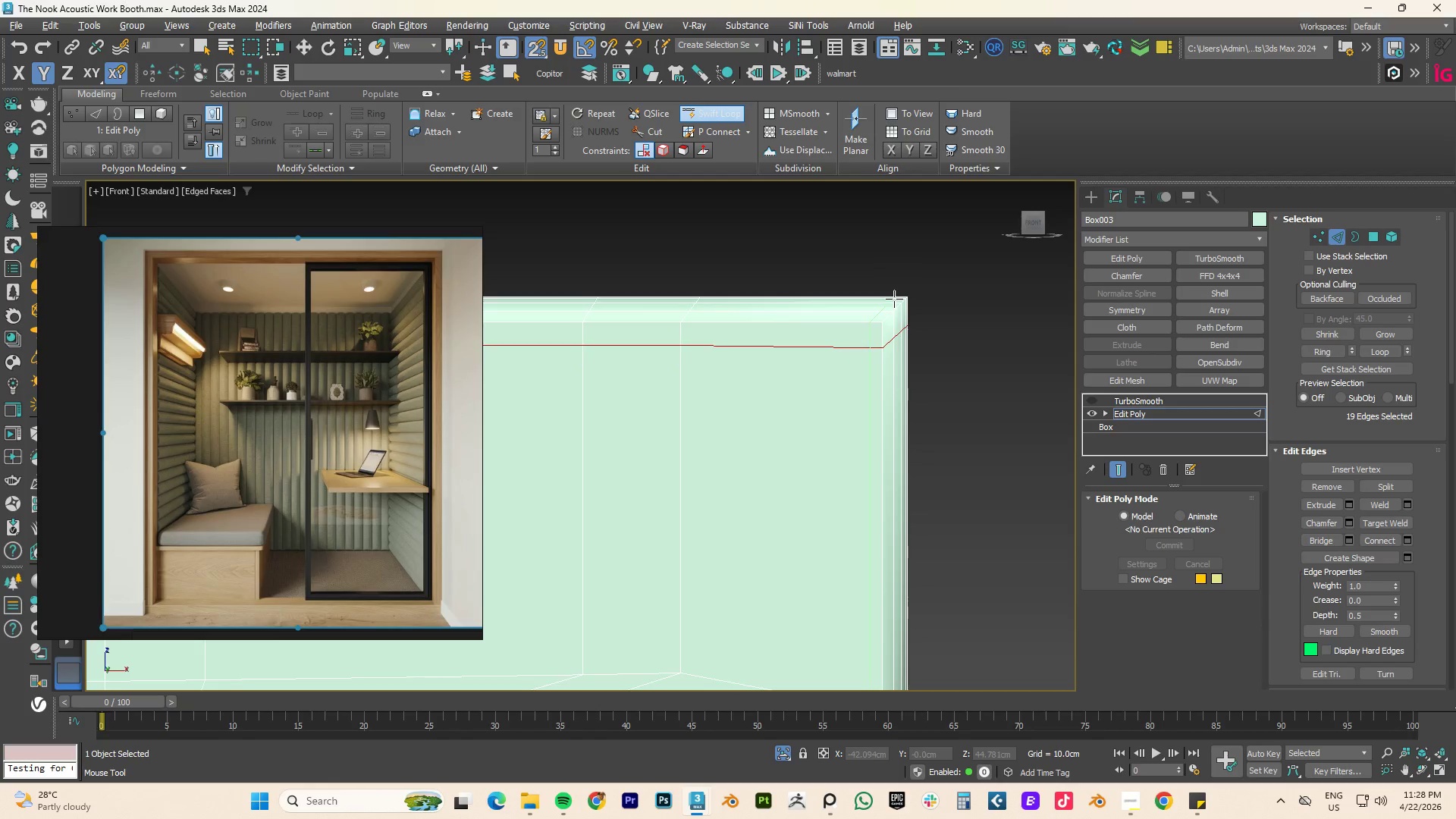 
right_click([894, 299])
 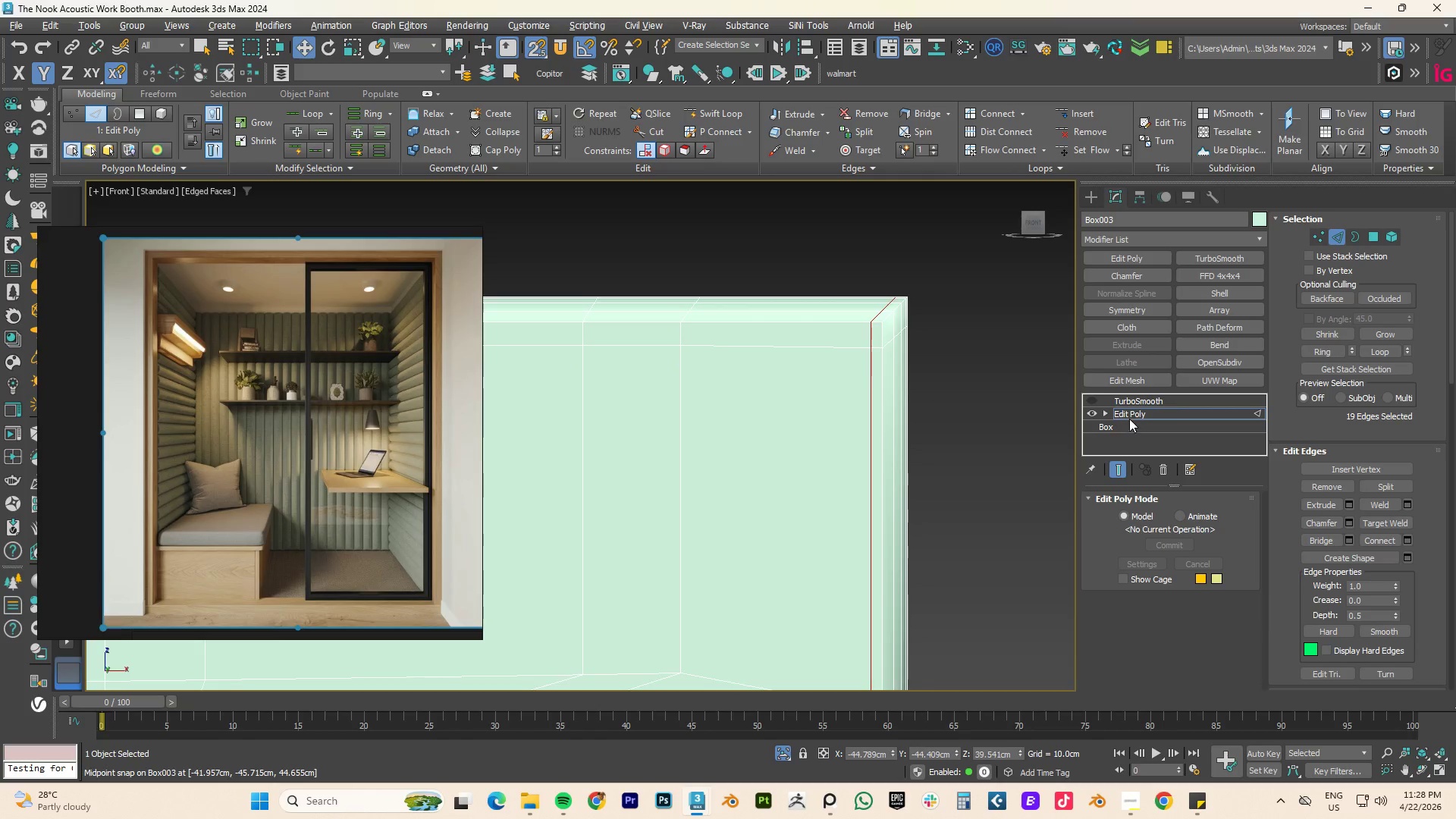 
left_click([1129, 416])
 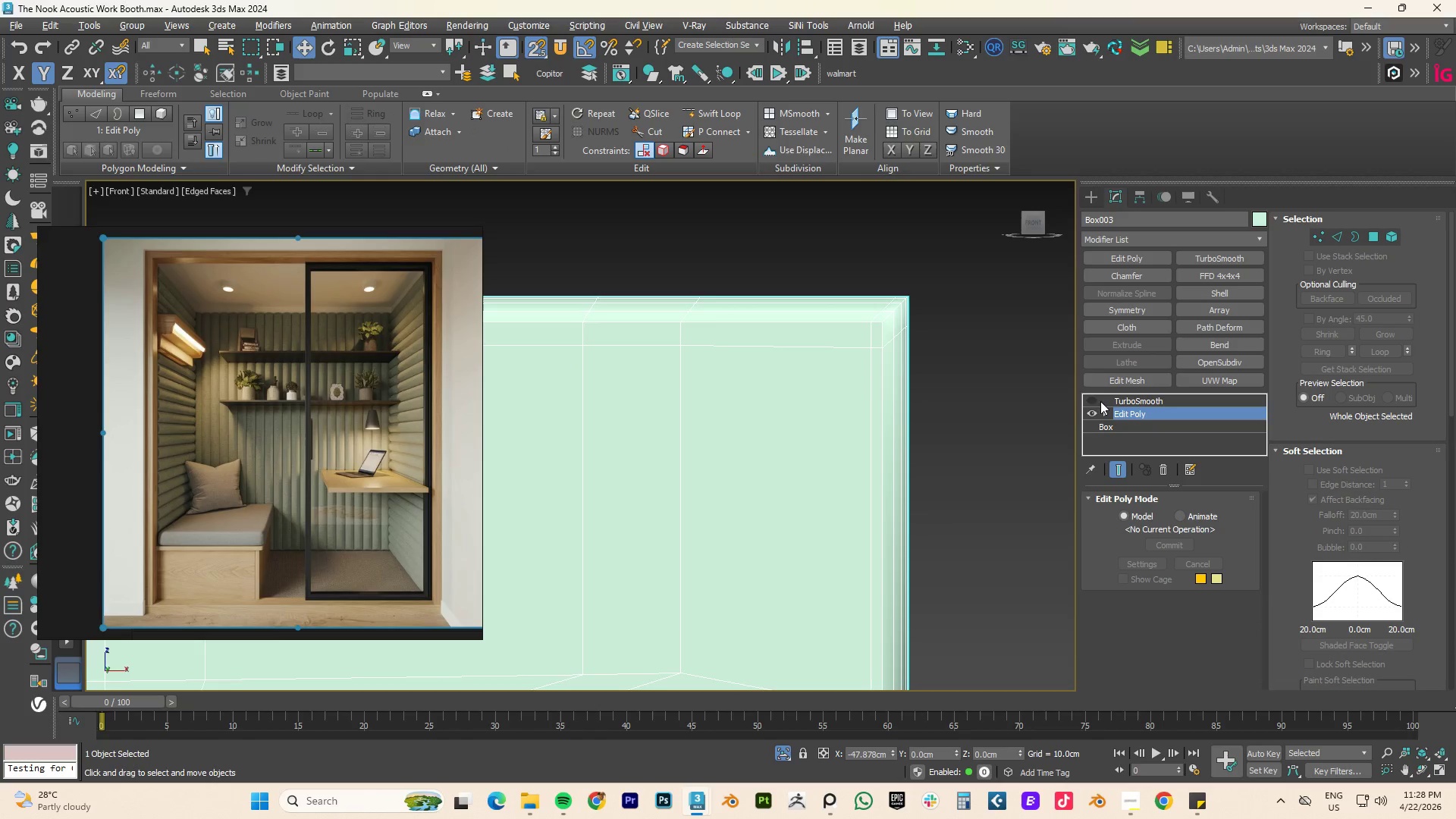 
left_click([1094, 401])
 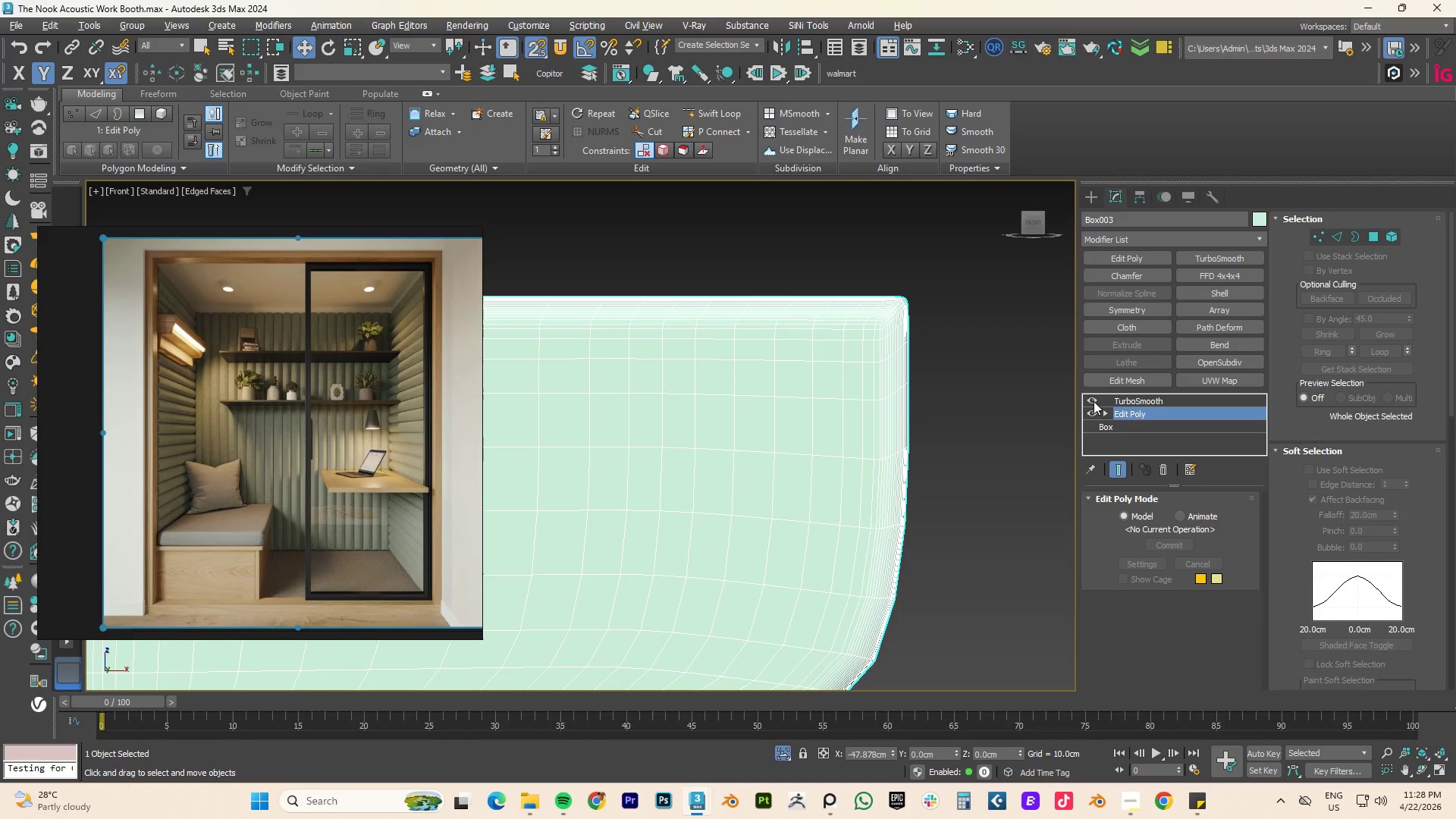 
scroll: coordinate [908, 406], scroll_direction: down, amount: 4.0
 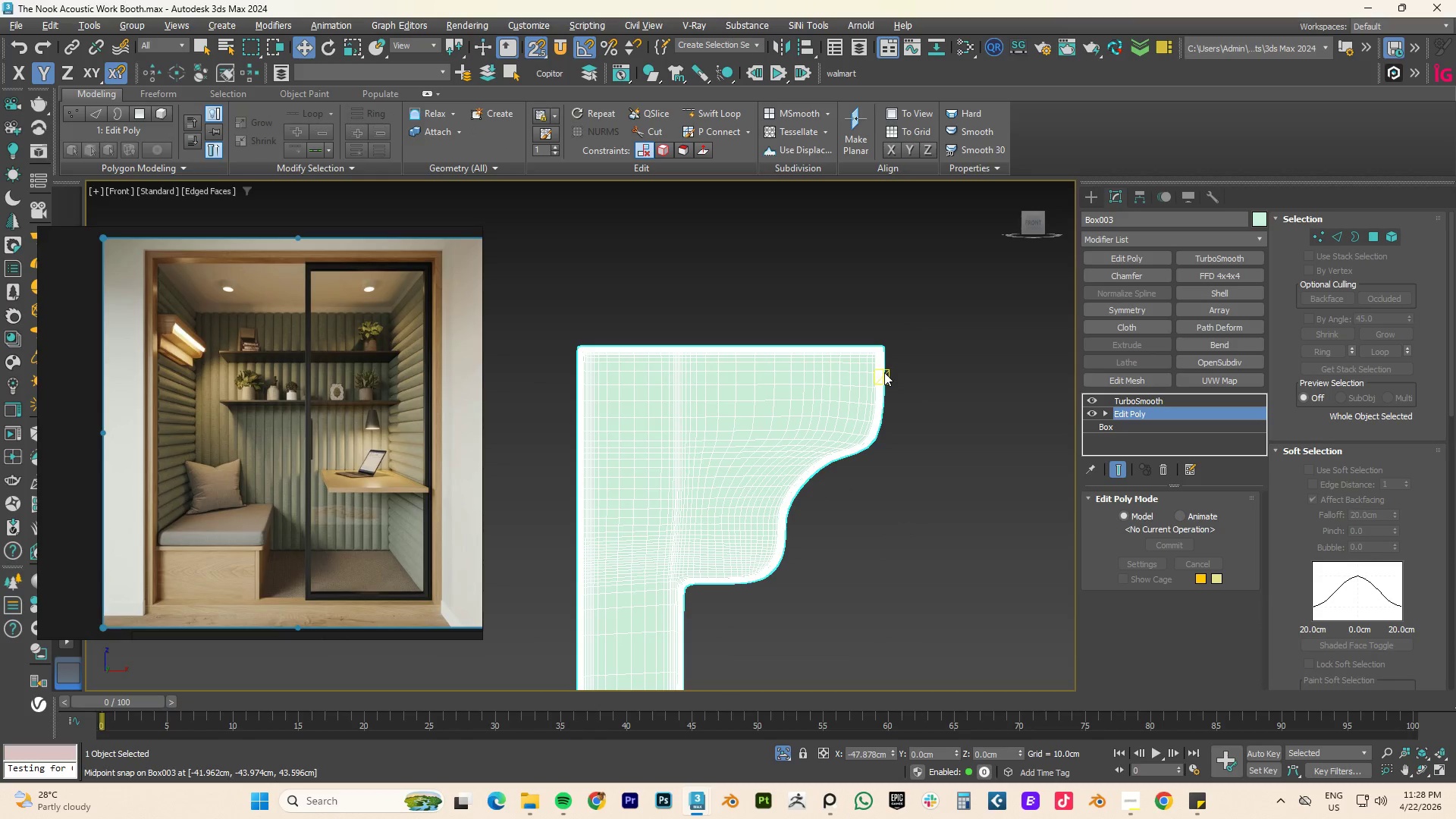 
key(F4)
 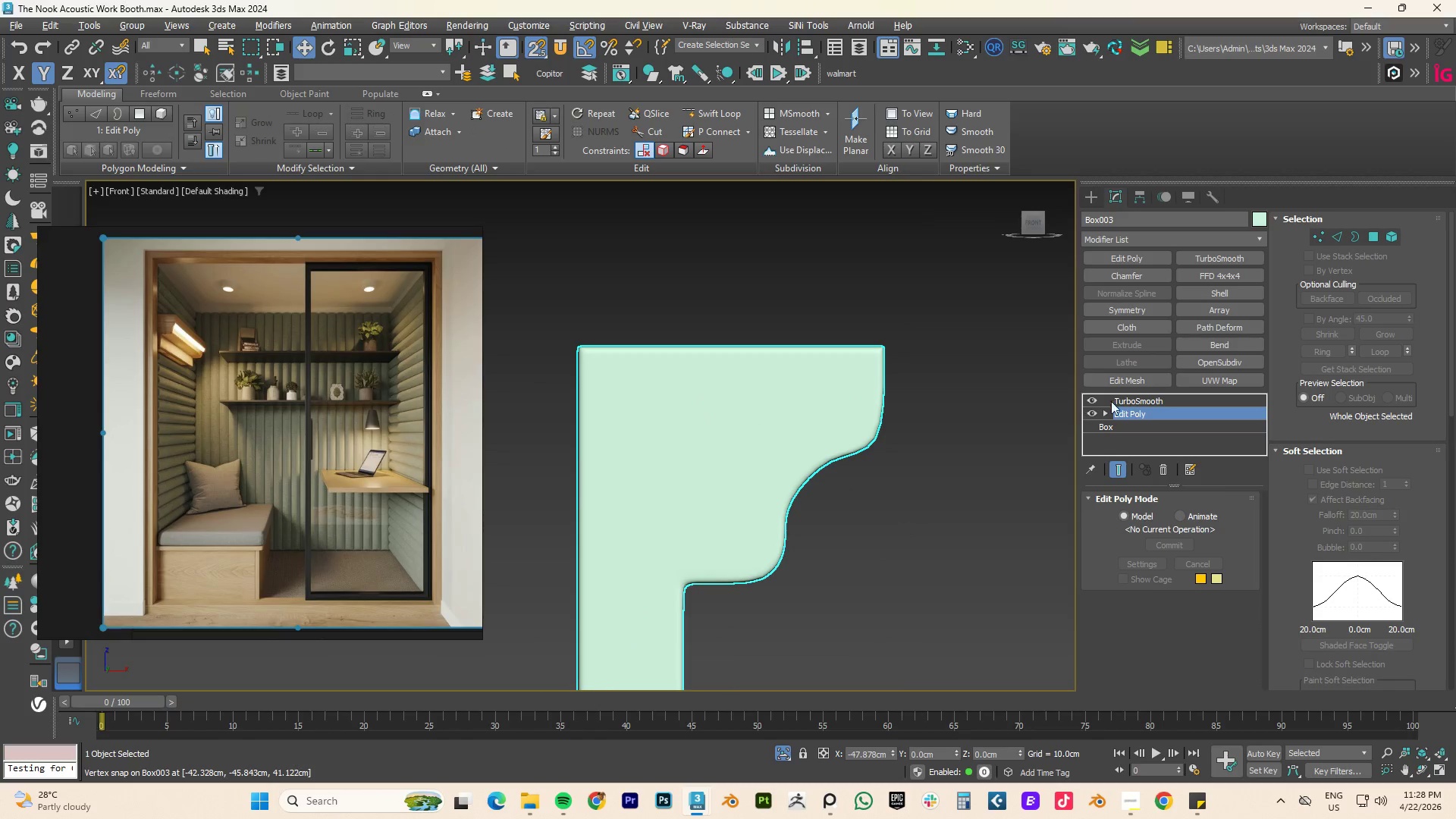 
left_click([1140, 400])
 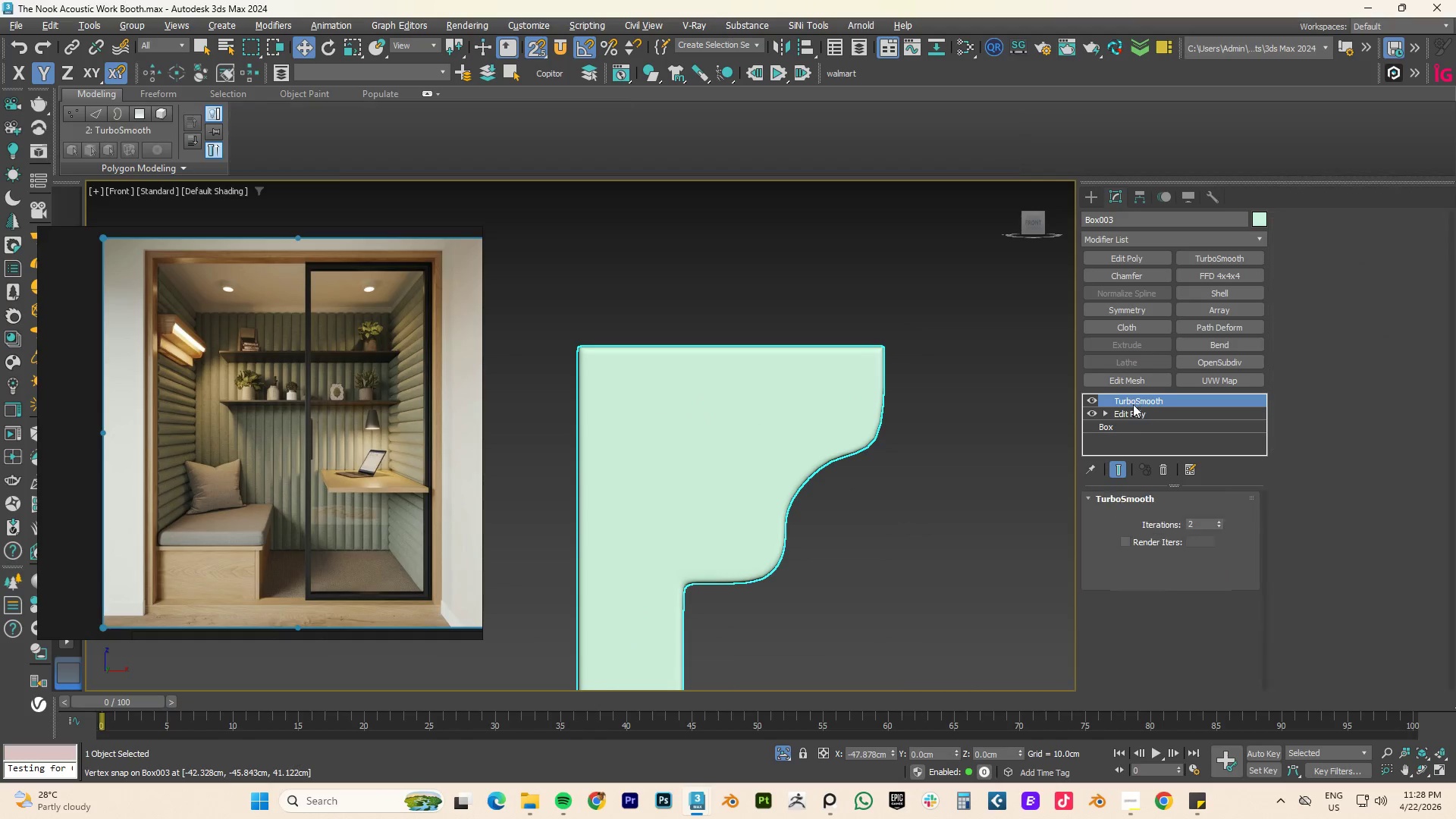 
hold_key(key=AltLeft, duration=0.81)
 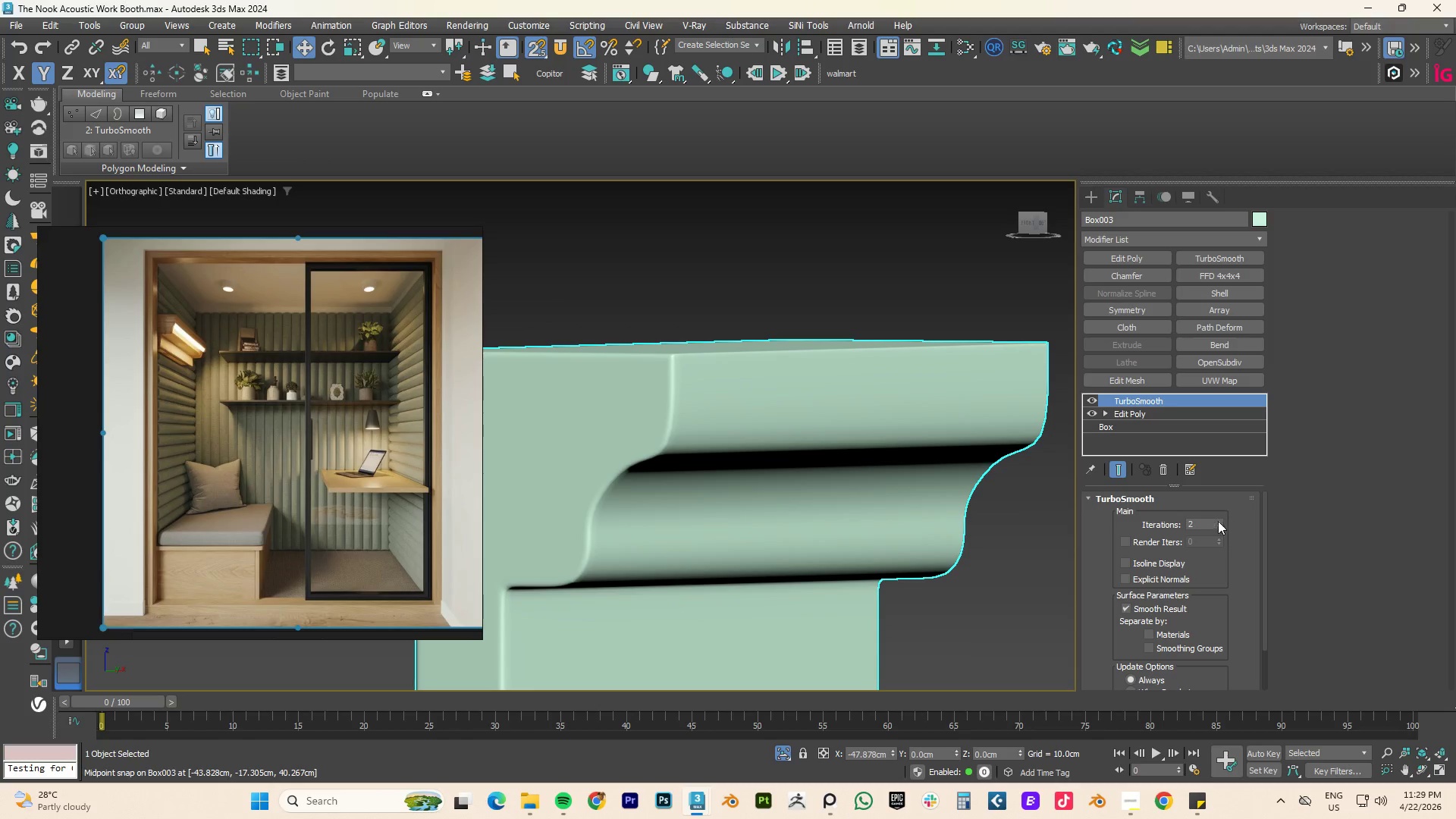 
left_click([1218, 521])
 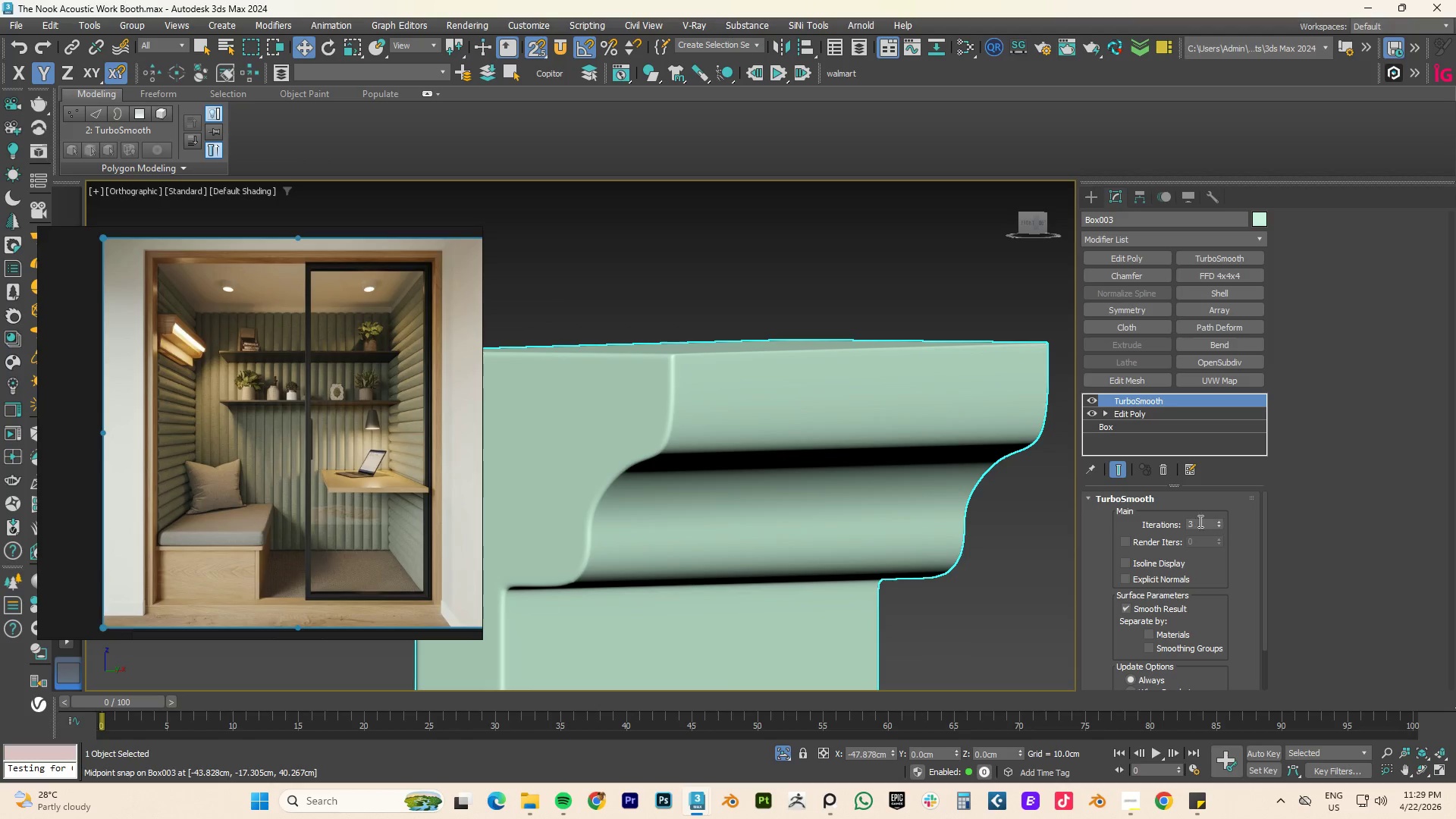 
hold_key(key=AltLeft, duration=5.81)
 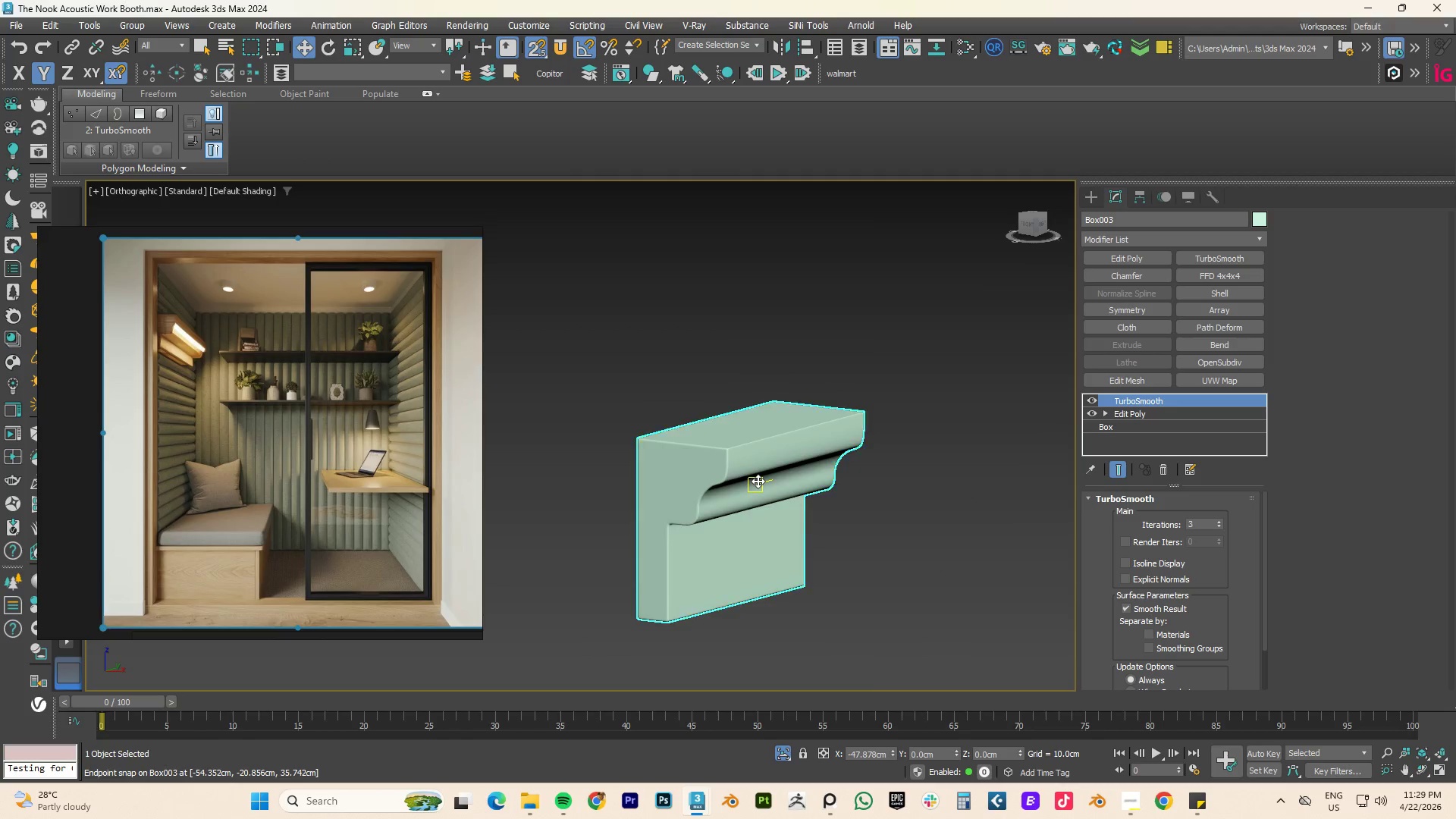 
scroll: coordinate [758, 481], scroll_direction: down, amount: 6.0
 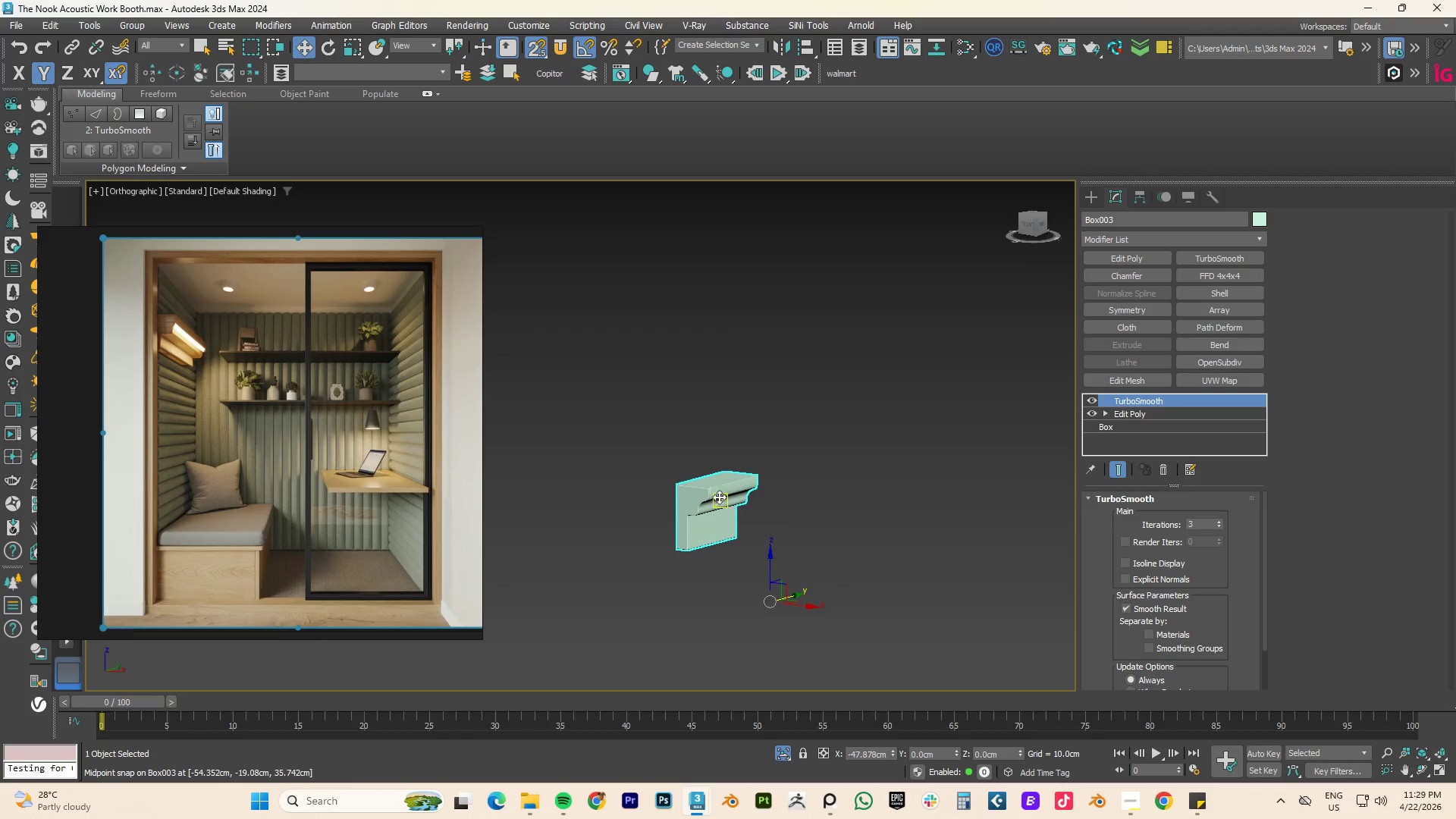 
hold_key(key=AltLeft, duration=0.97)
 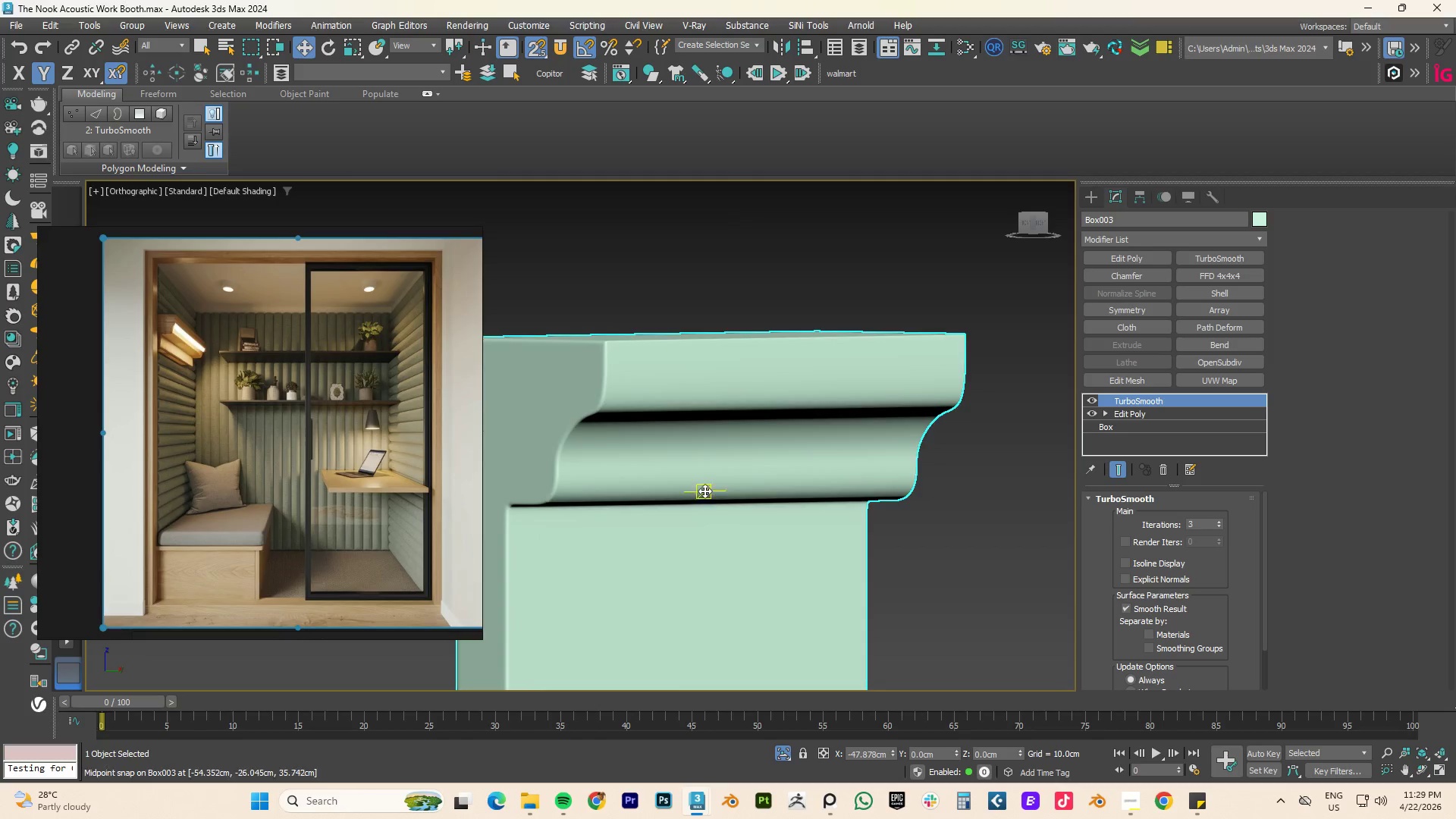 
scroll: coordinate [713, 510], scroll_direction: up, amount: 5.0
 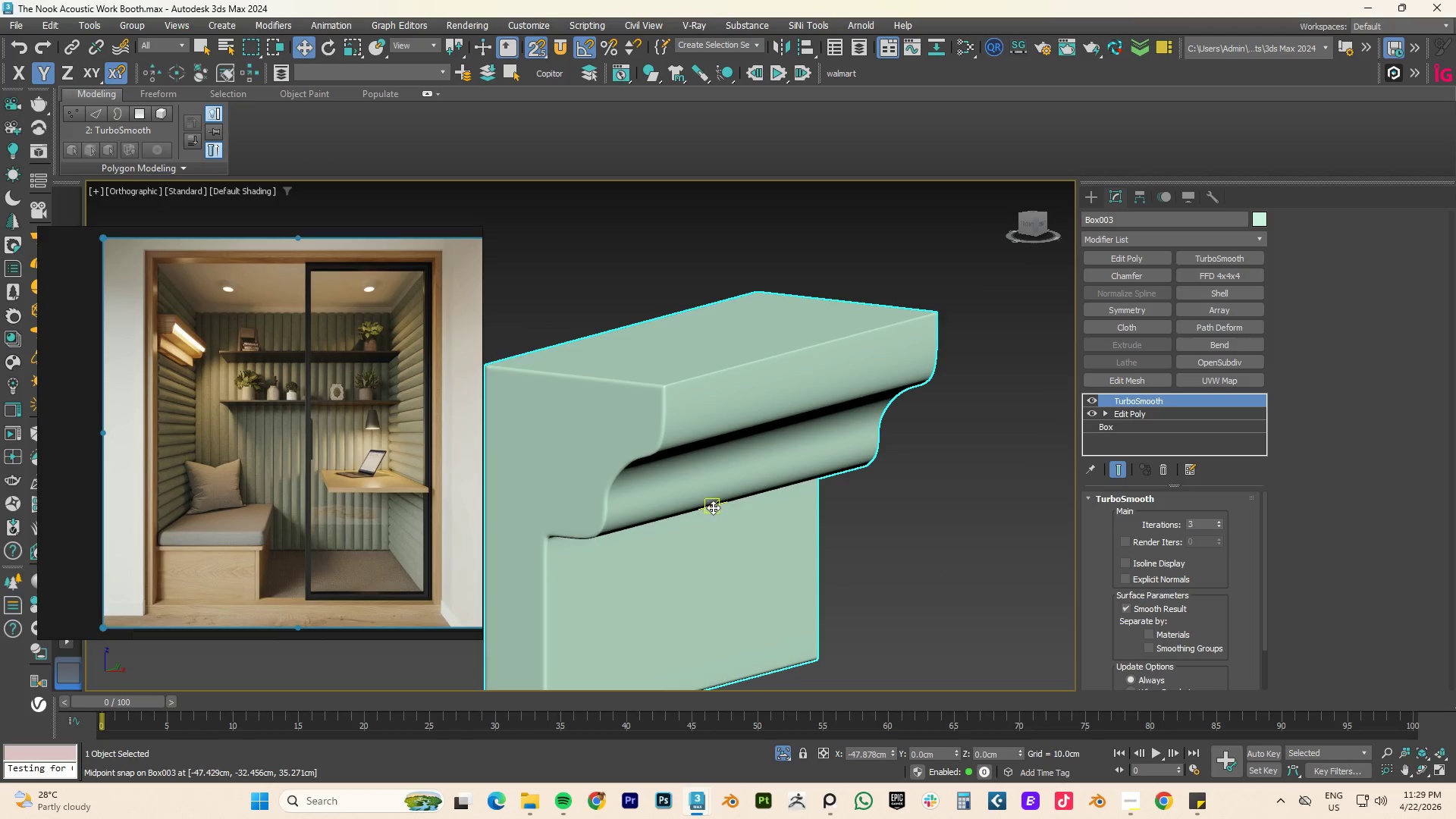 
key(F)
 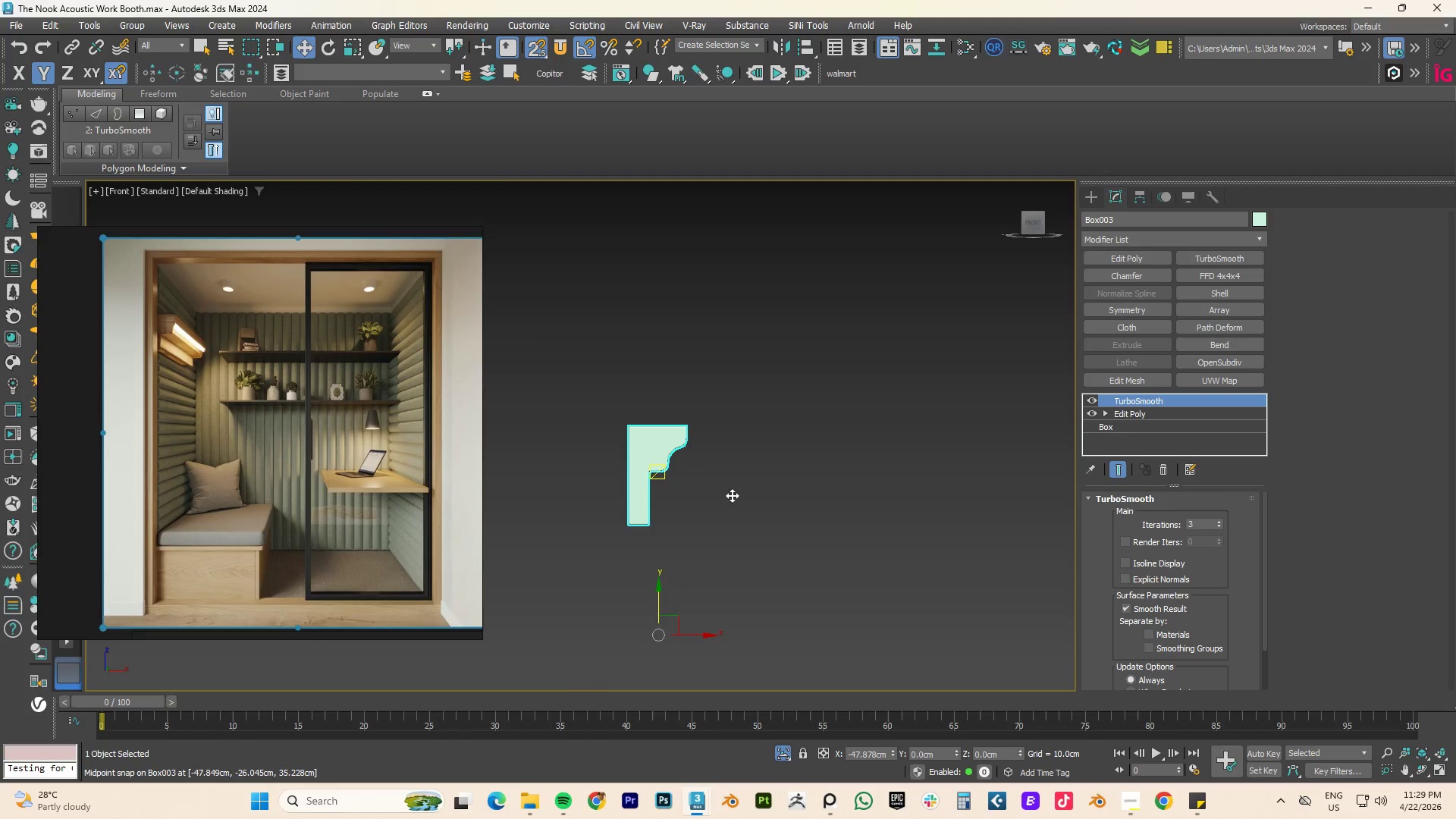 
scroll: coordinate [706, 492], scroll_direction: down, amount: 3.0
 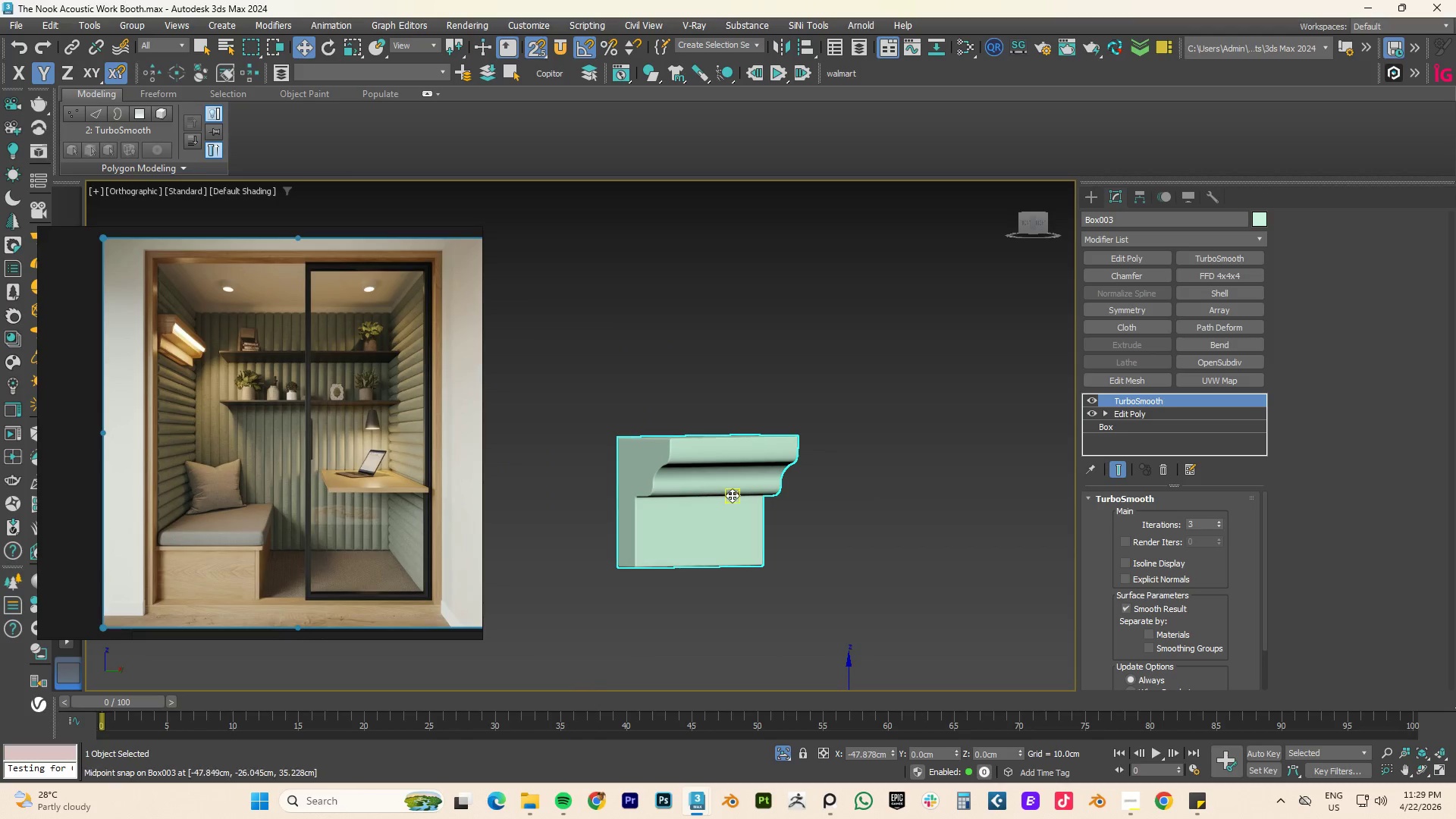 
key(Z)
 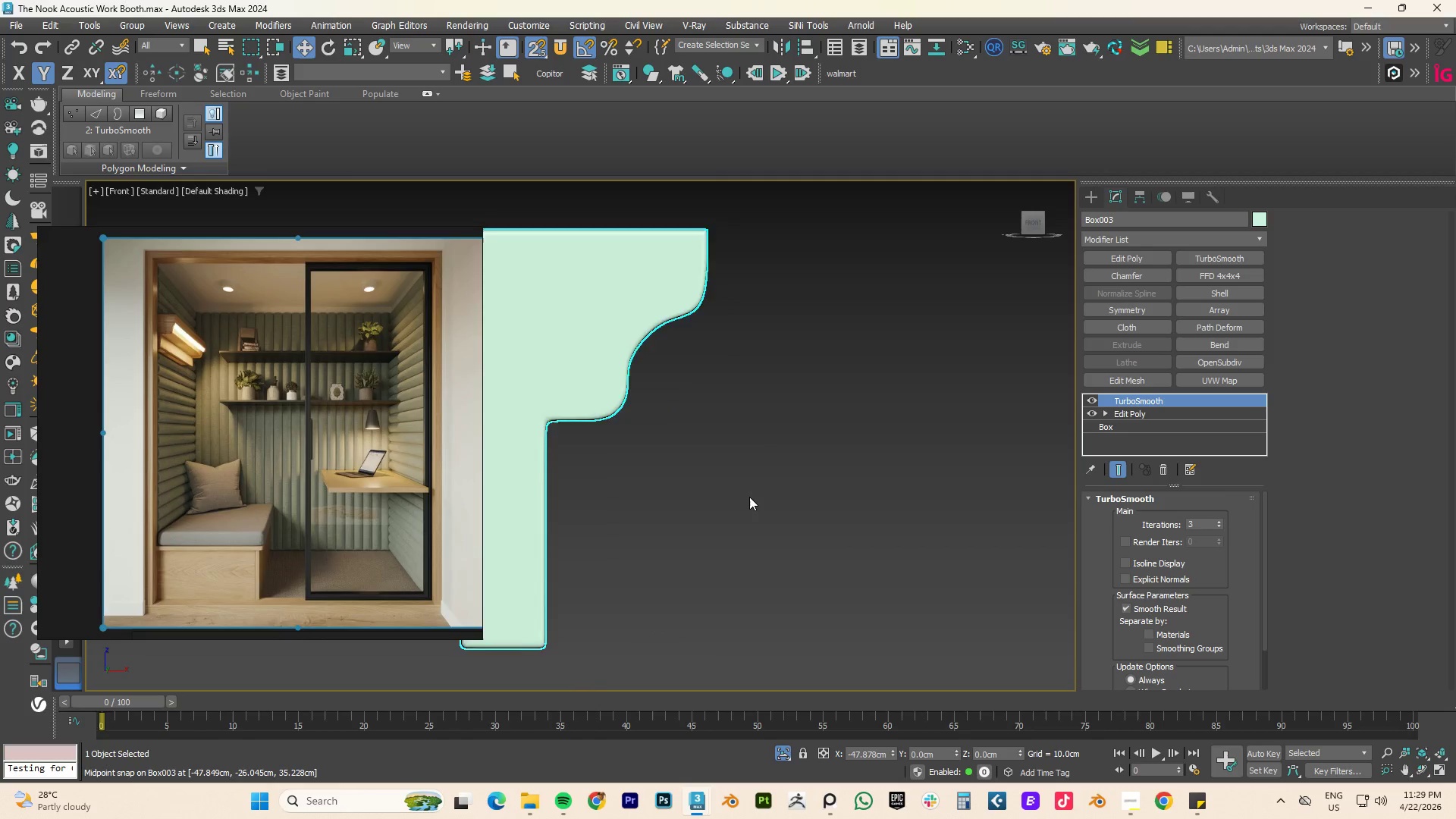 
scroll: coordinate [752, 500], scroll_direction: down, amount: 4.0
 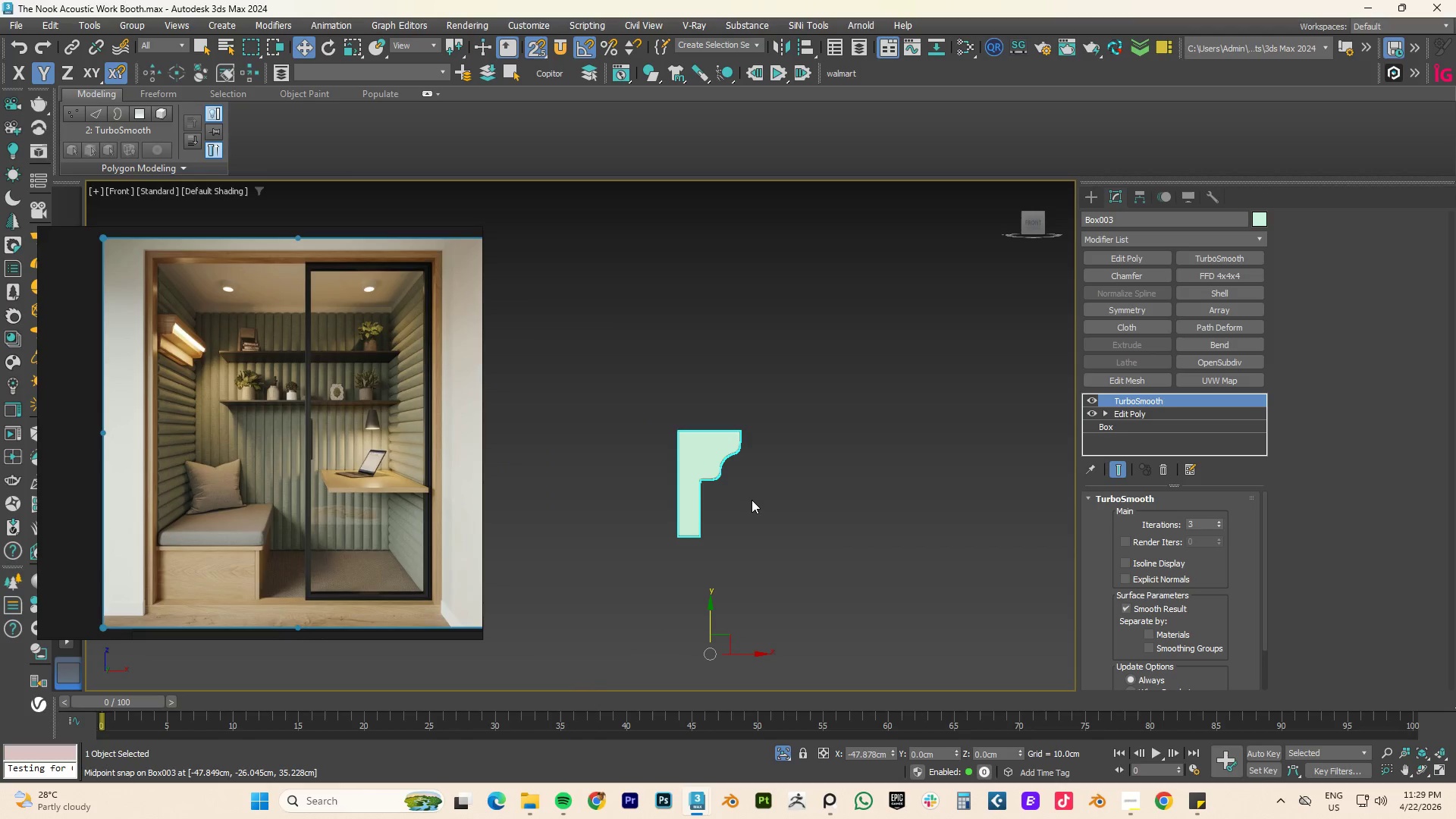 
key(Alt+Q)
 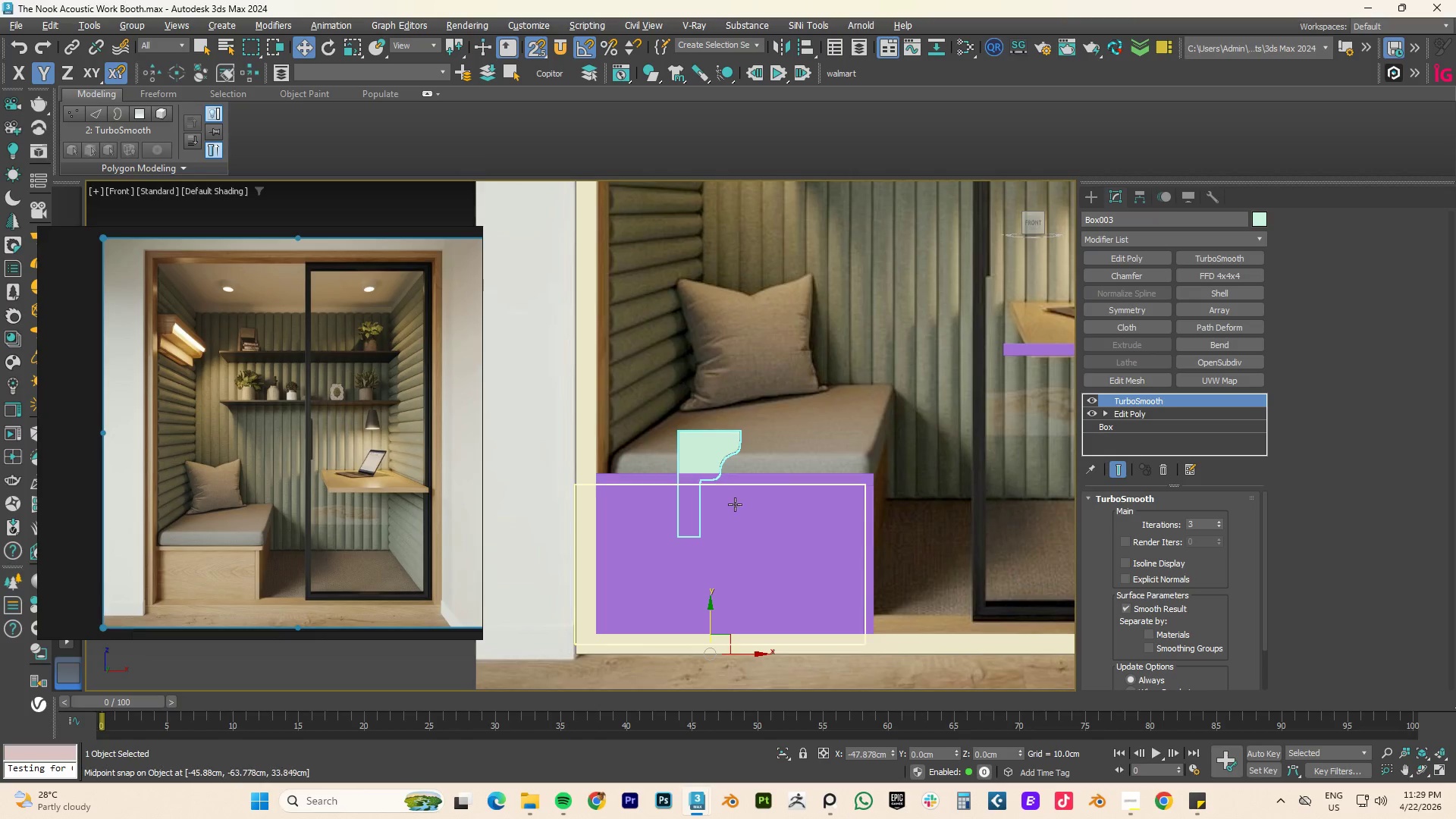 
scroll: coordinate [695, 495], scroll_direction: down, amount: 3.0
 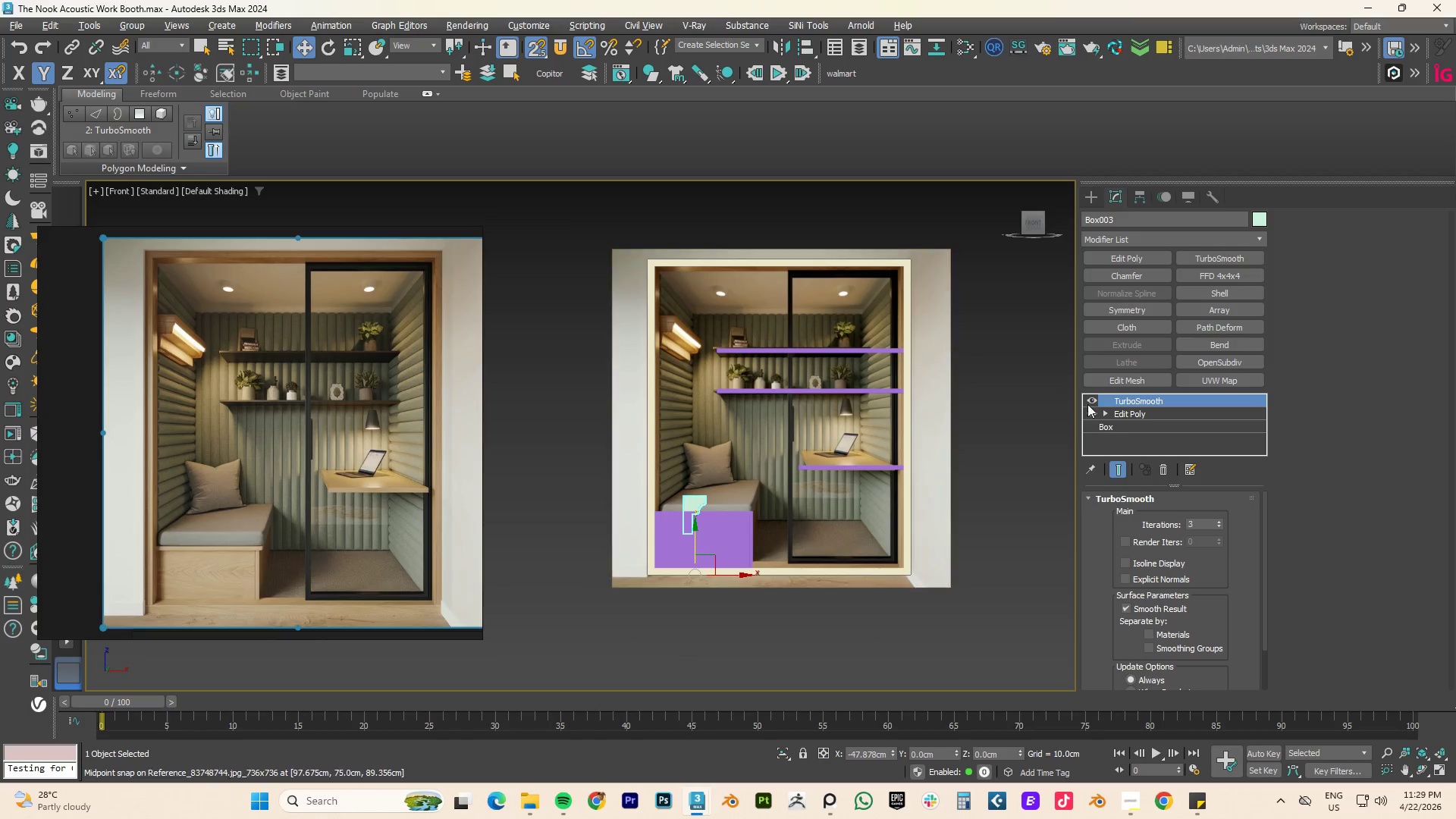 
left_click([1135, 199])
 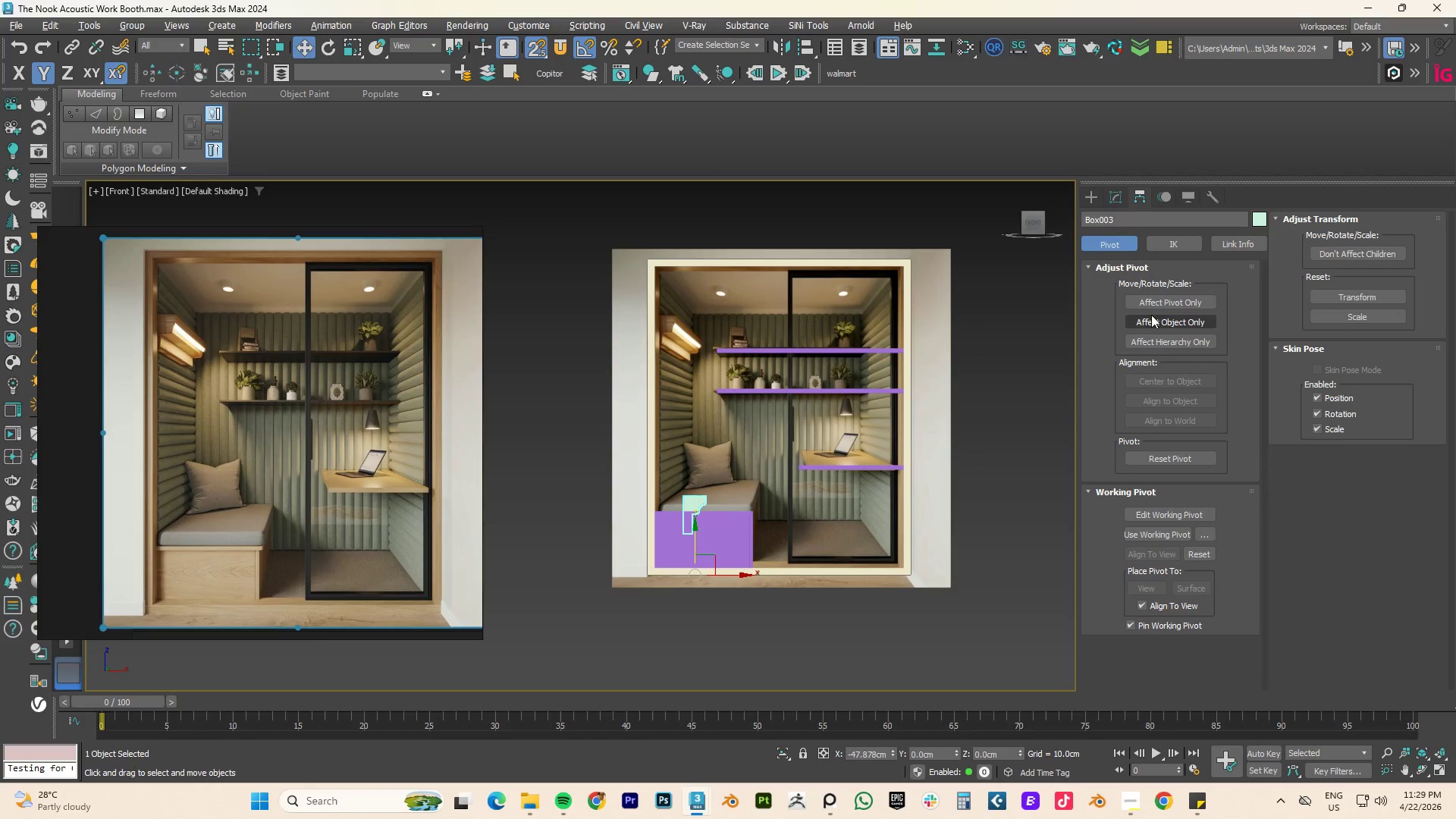 
left_click([1159, 299])
 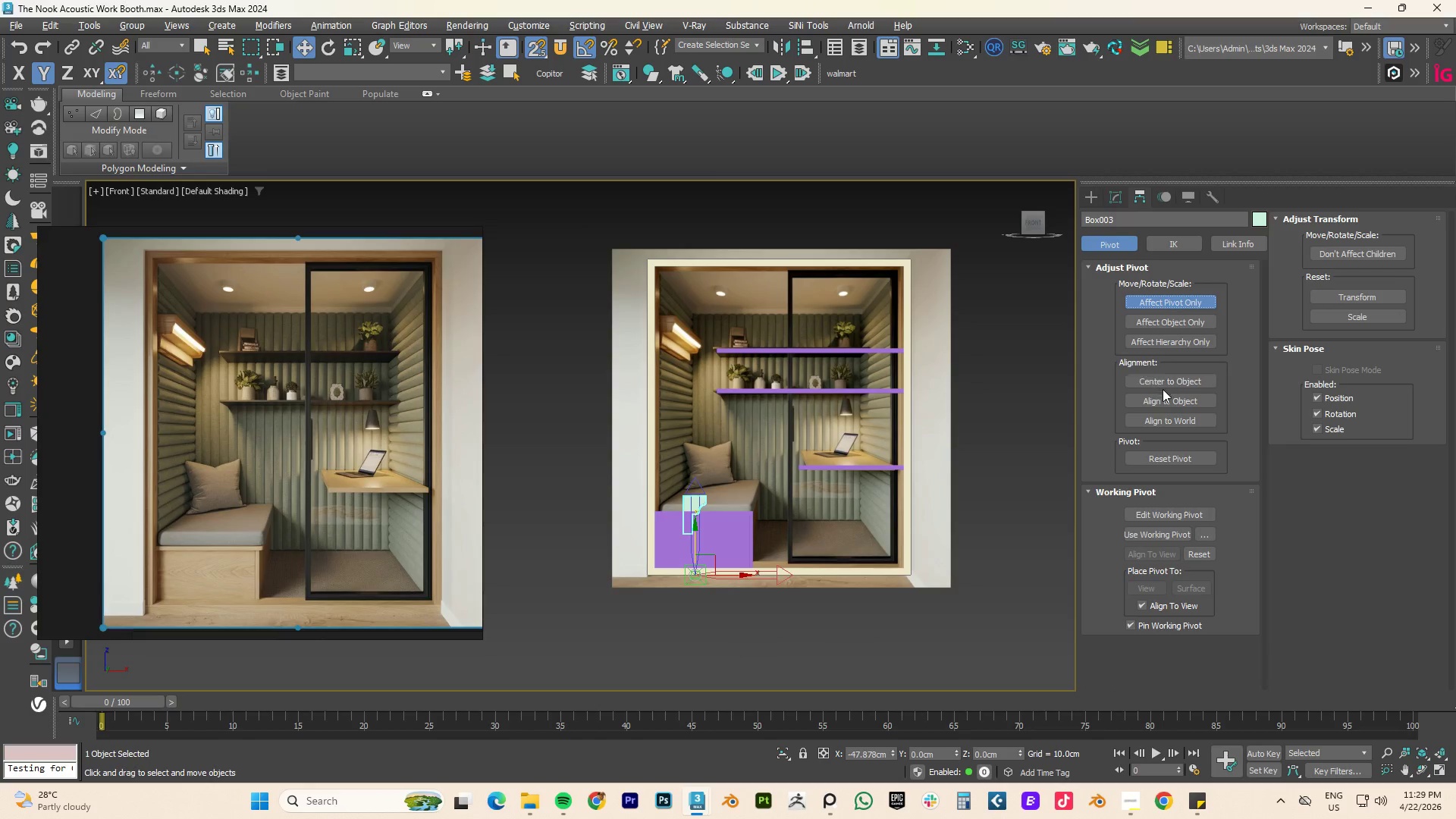 
left_click([1163, 382])
 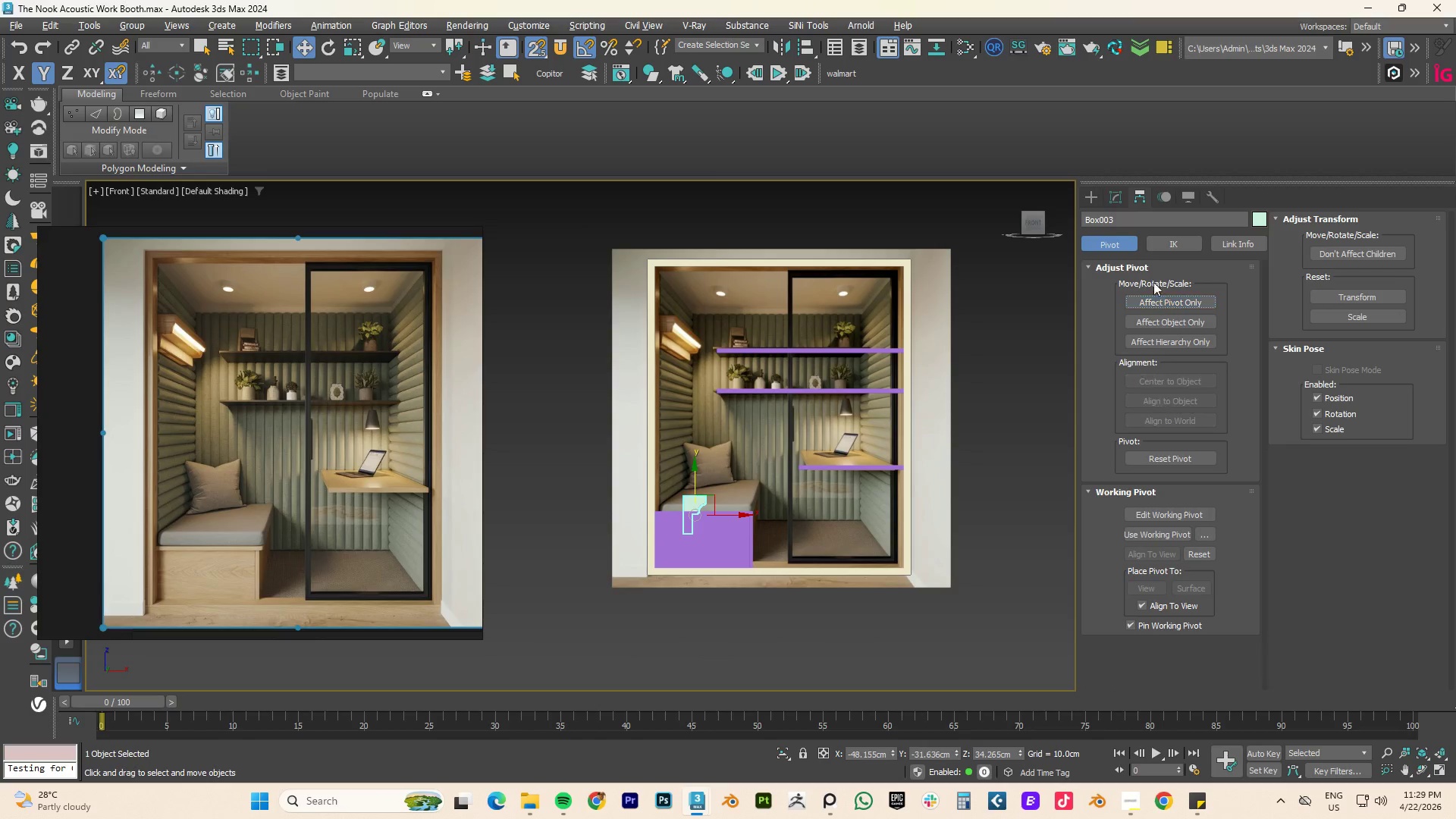 
left_click([1114, 190])
 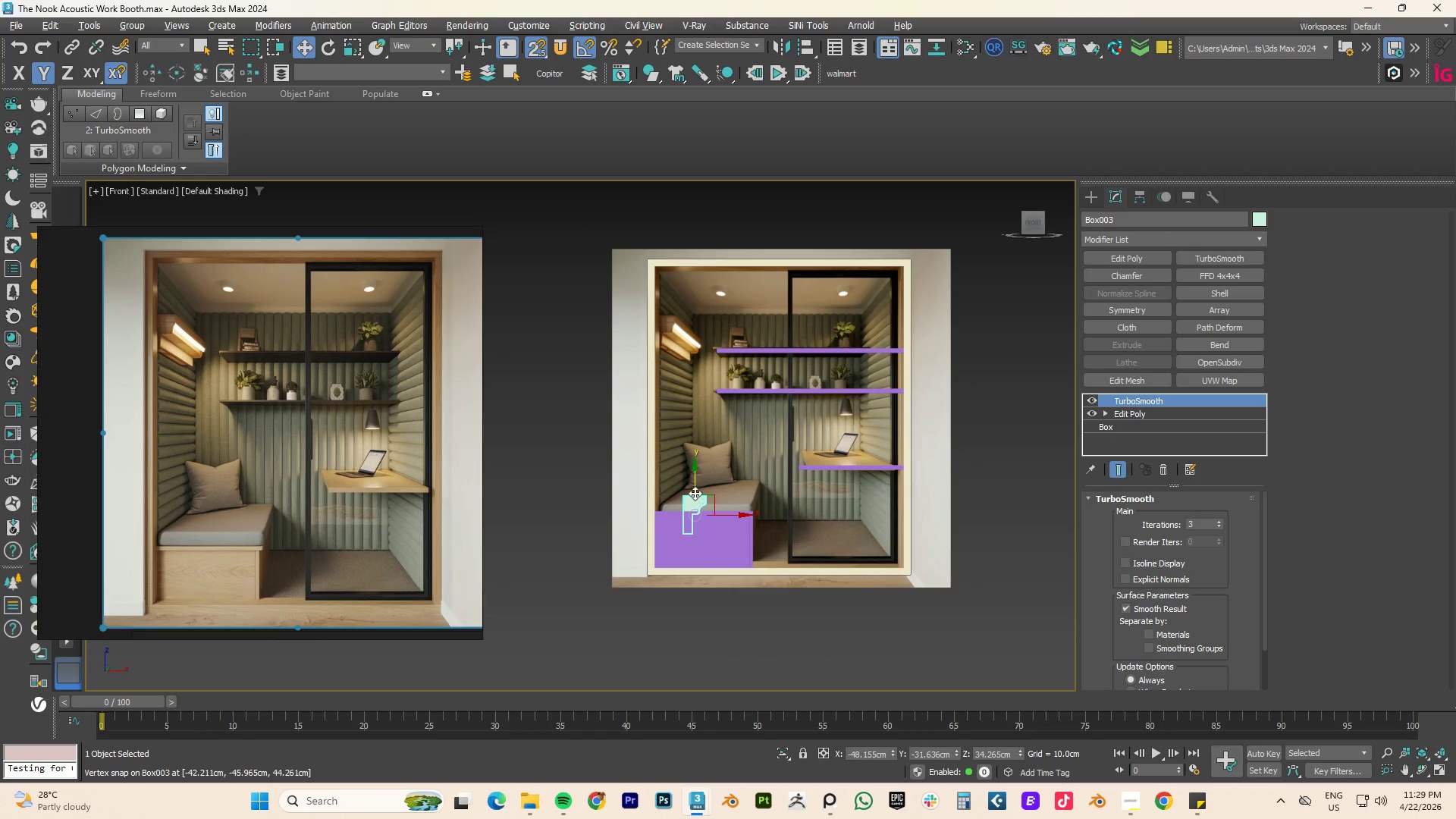 
left_click_drag(start_coordinate=[694, 485], to_coordinate=[685, 346])
 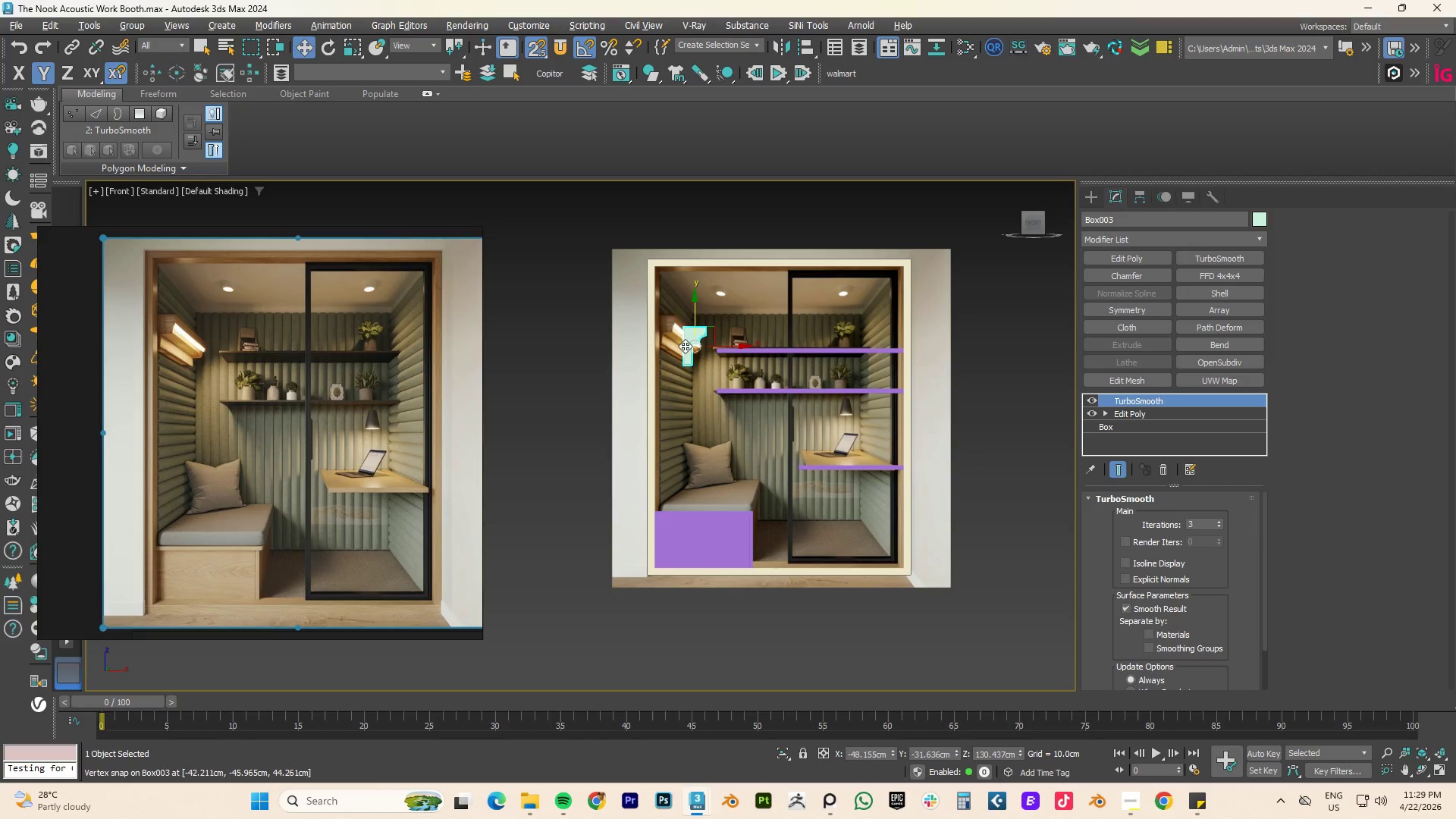 
type(dfz)
 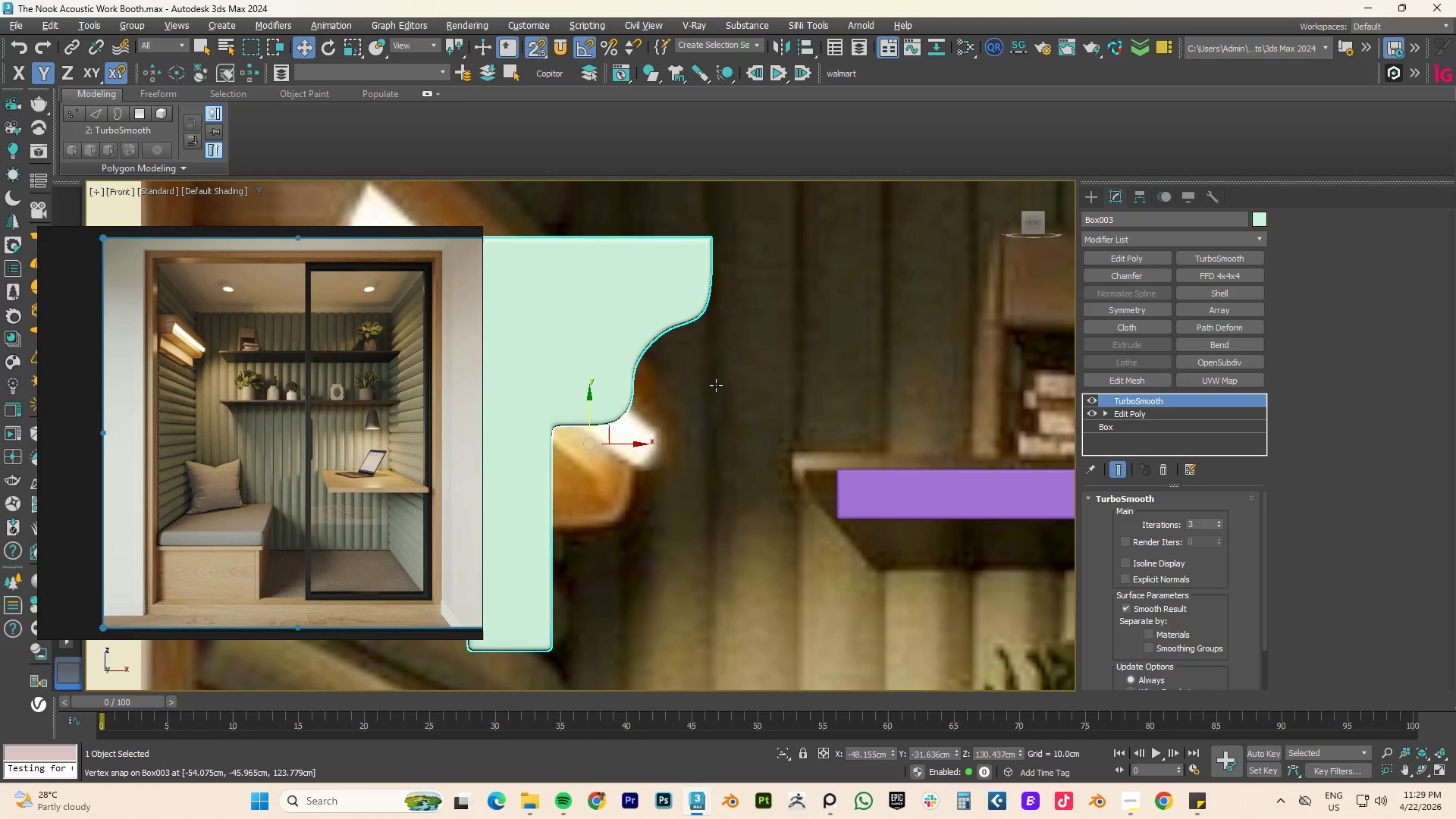 
scroll: coordinate [719, 391], scroll_direction: down, amount: 3.0
 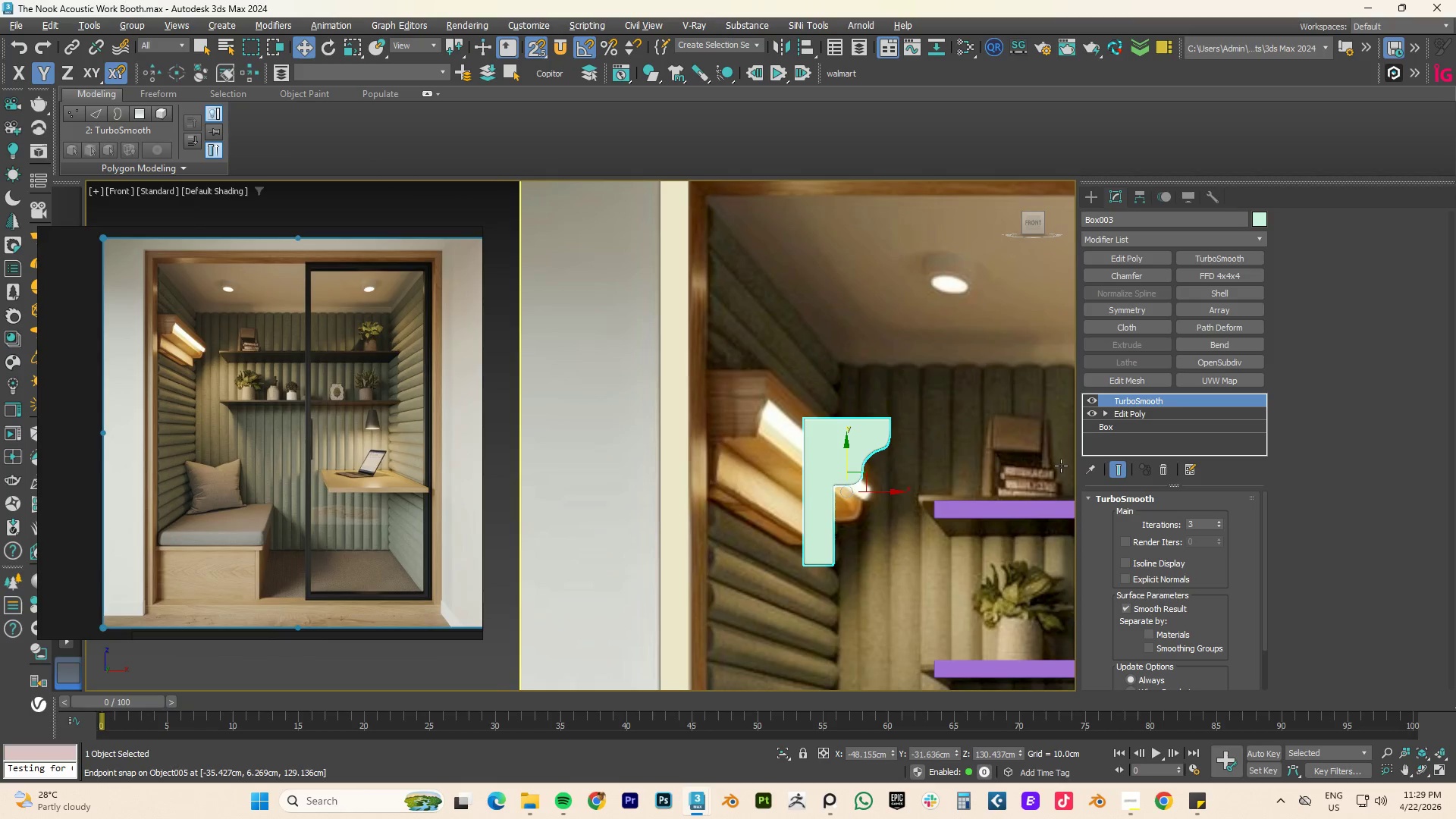 
left_click([1128, 413])
 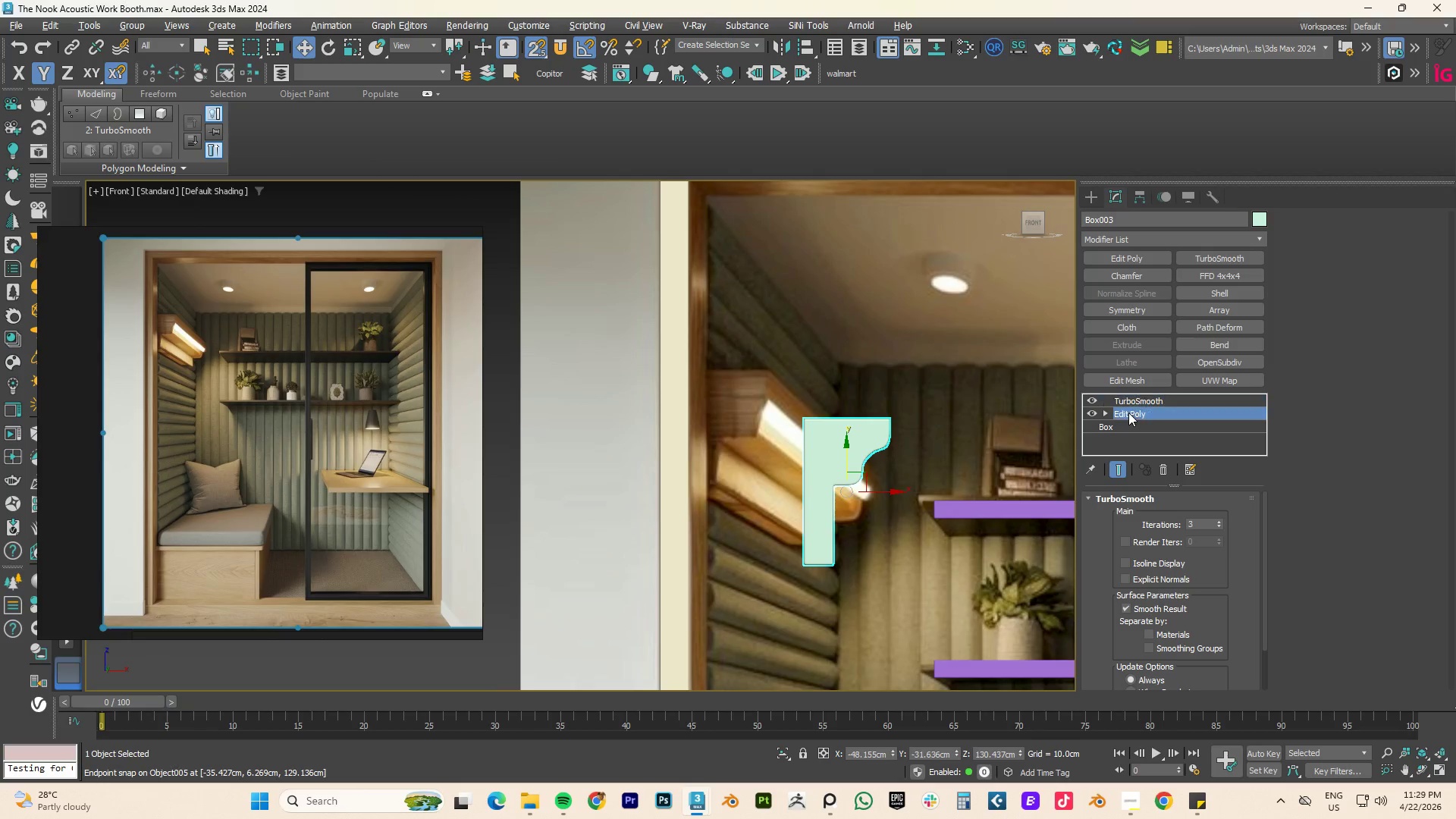 
key(1)
 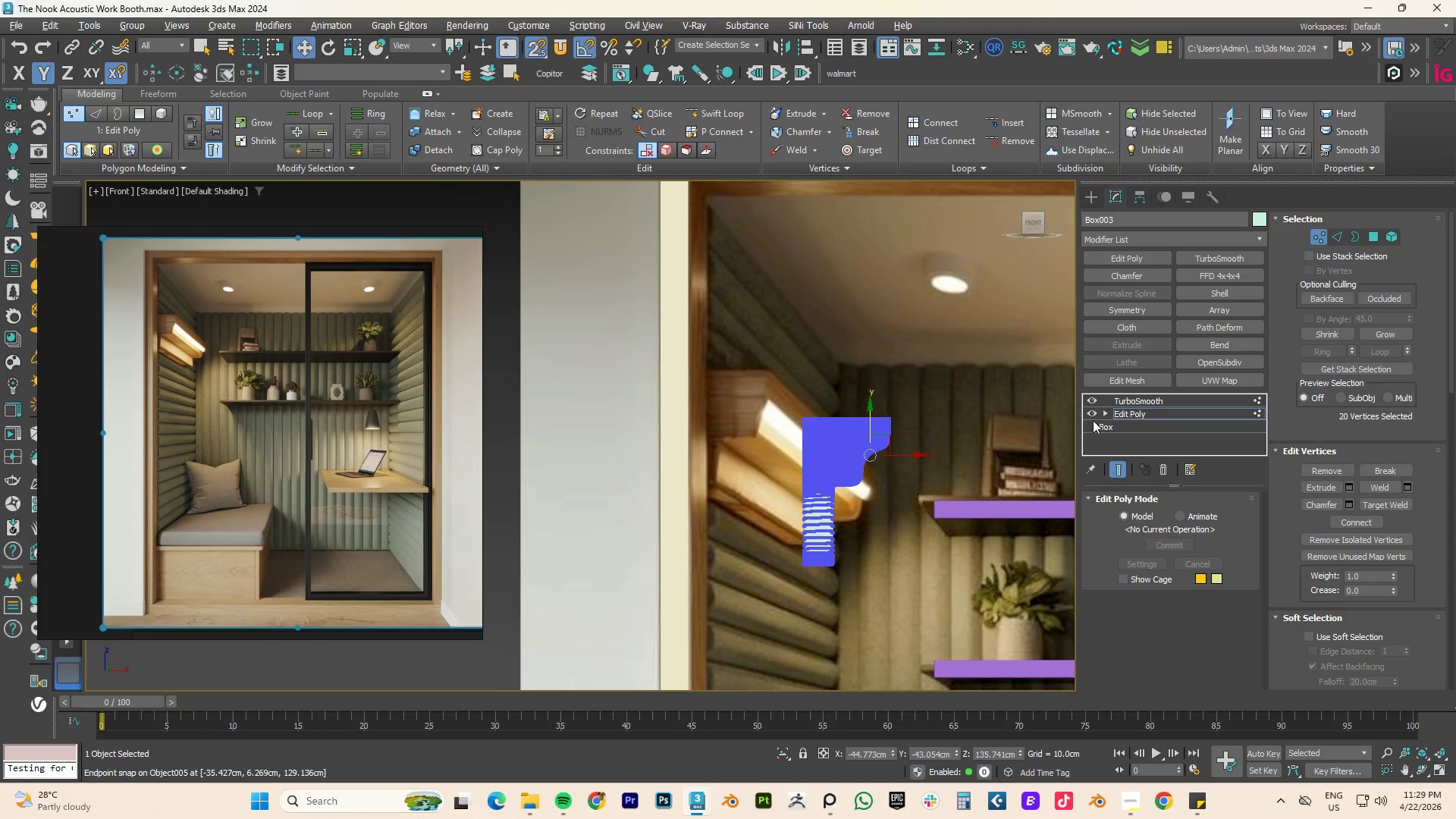 
left_click([1093, 400])
 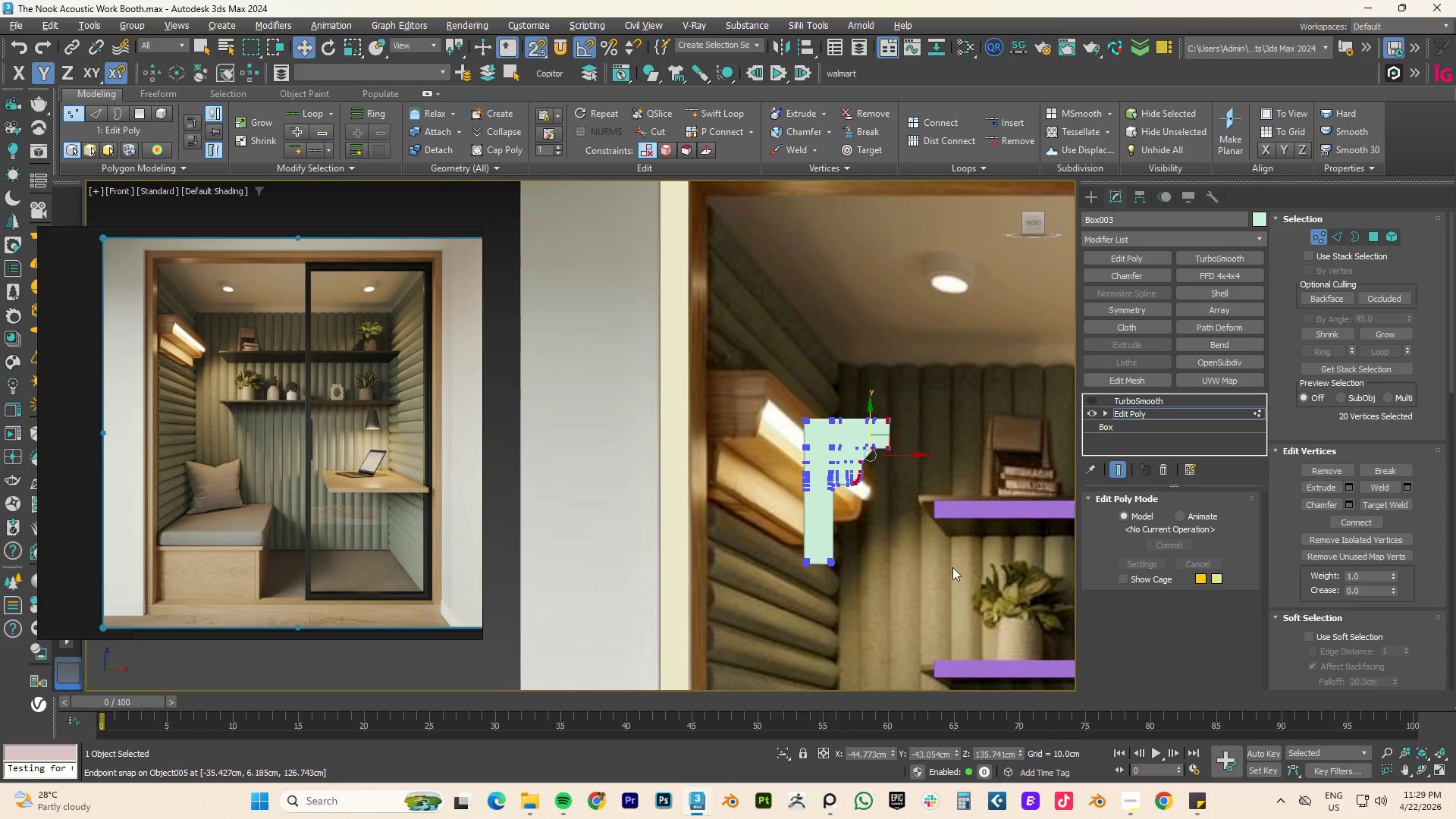 
left_click_drag(start_coordinate=[930, 612], to_coordinate=[717, 529])
 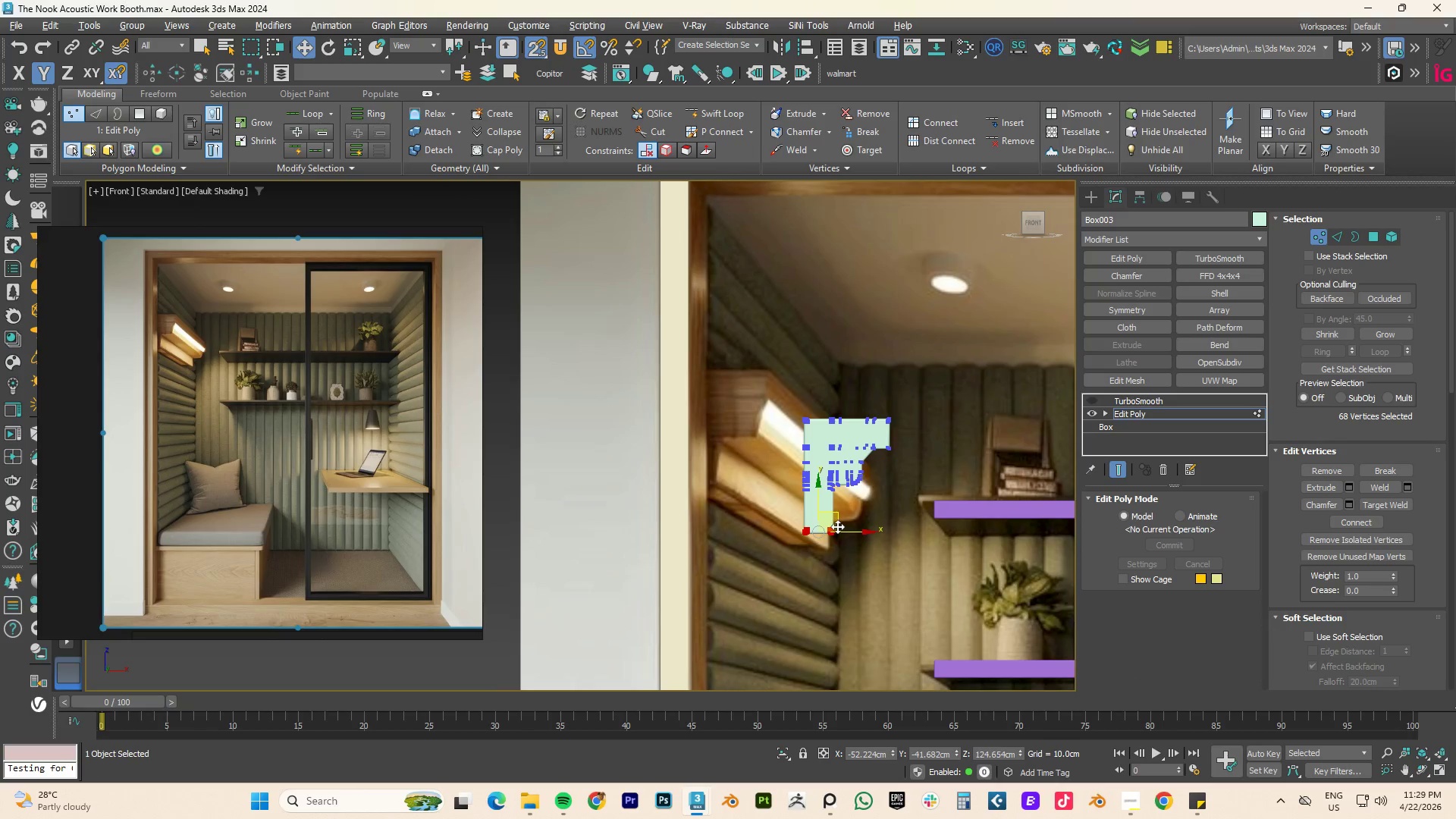 
wait(6.47)
 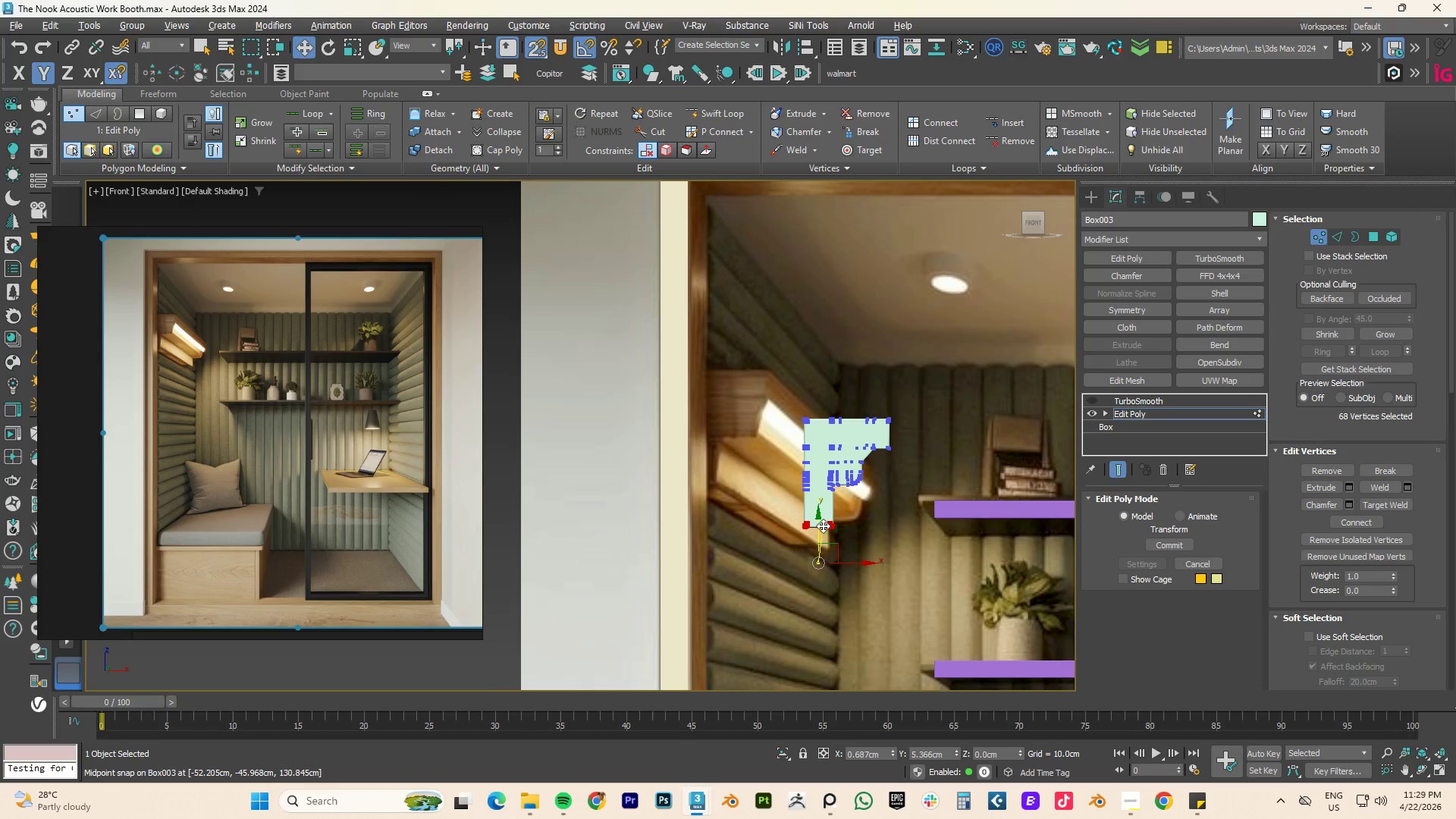 
key(S)
 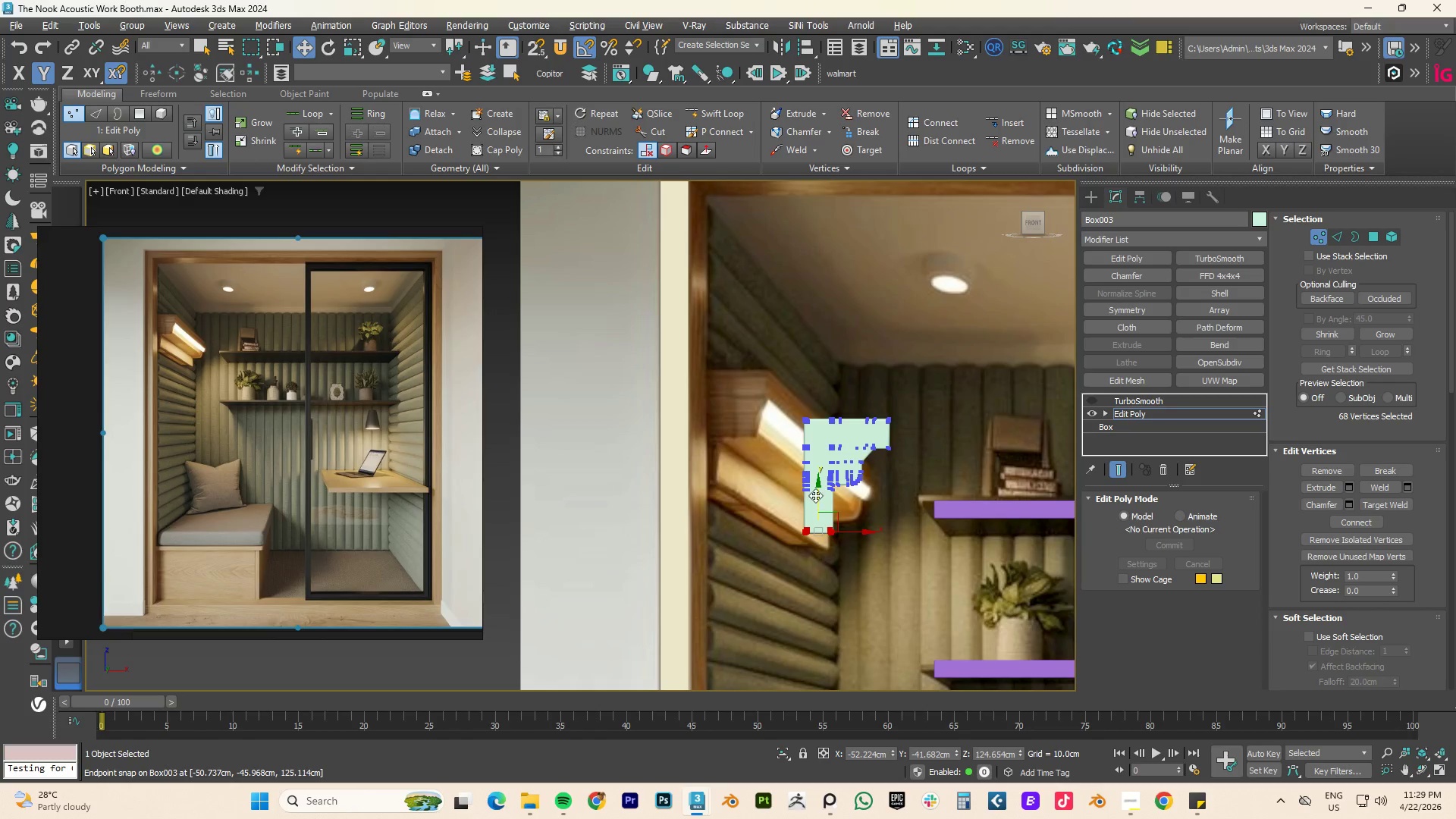 
left_click_drag(start_coordinate=[815, 495], to_coordinate=[817, 500])
 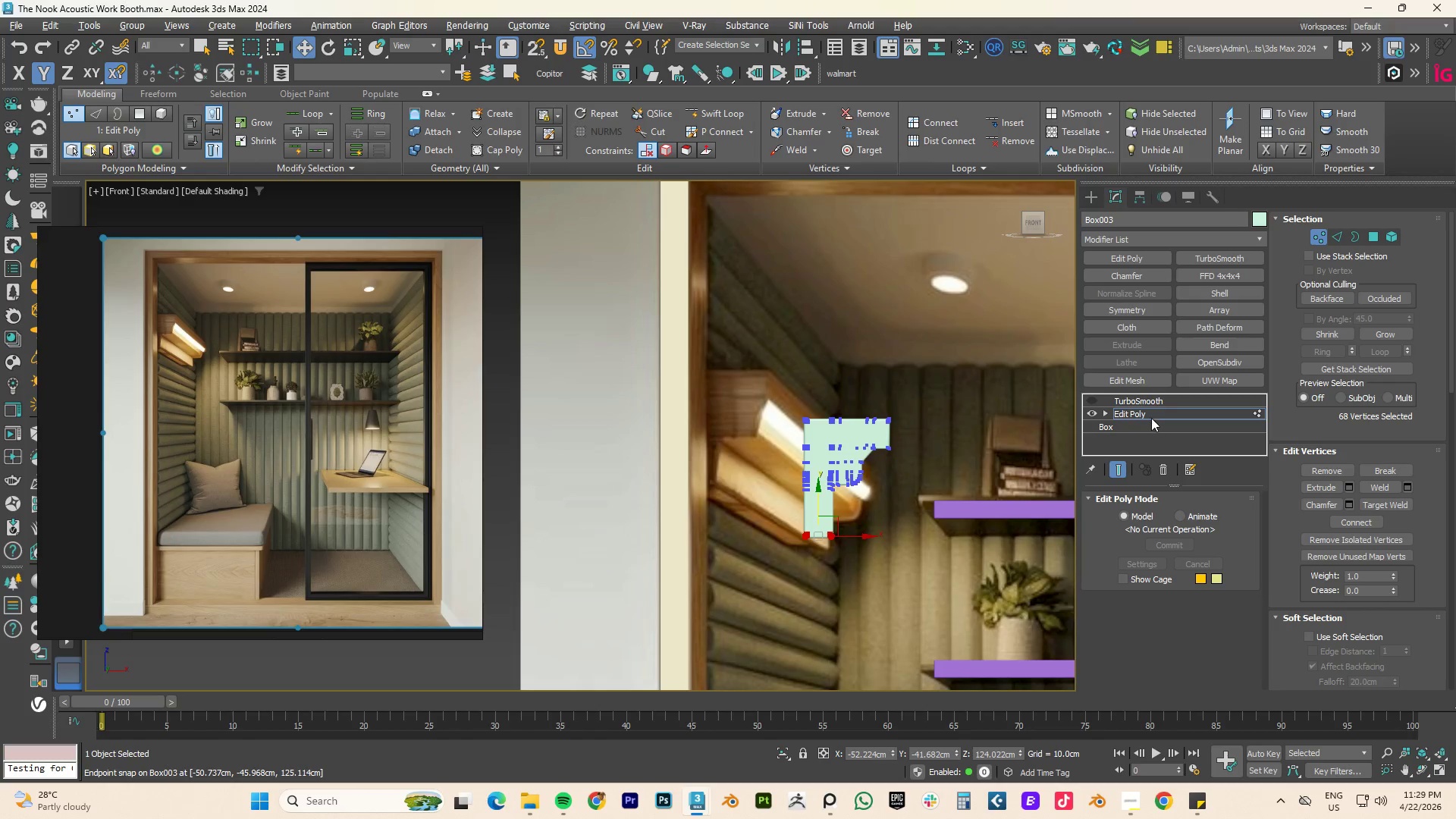 
left_click([1148, 413])
 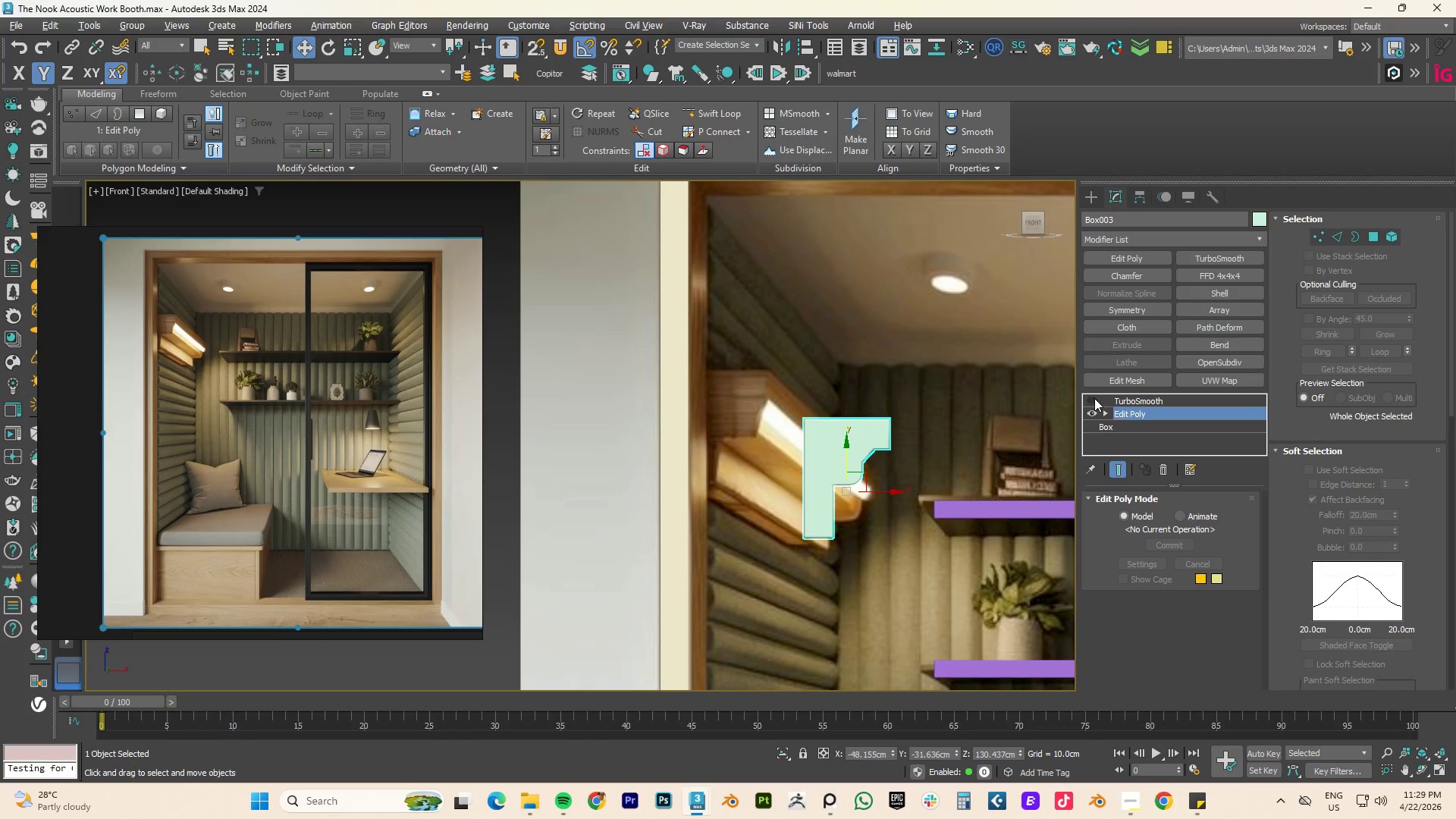 
left_click([1093, 398])
 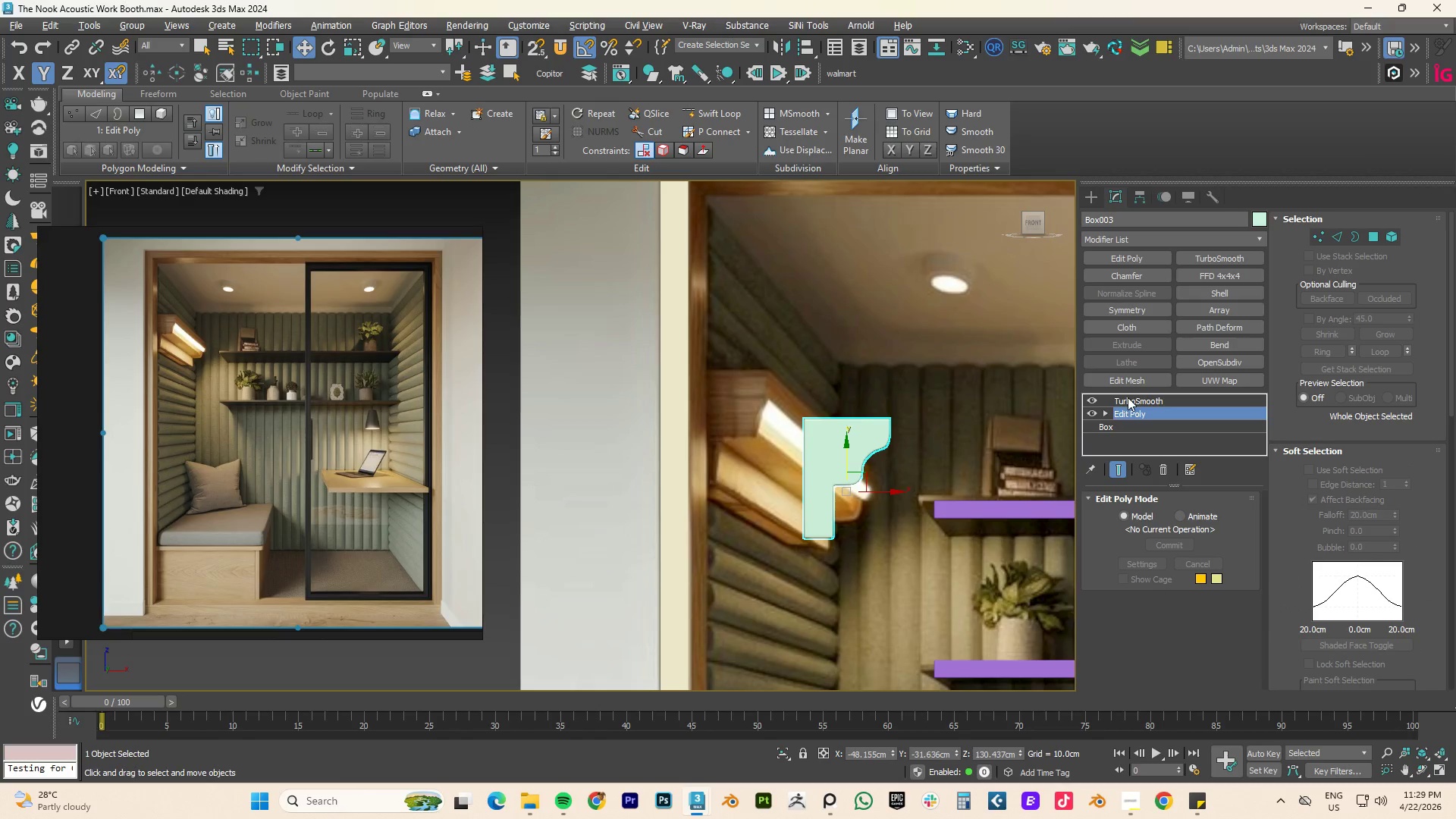 
left_click([1128, 397])
 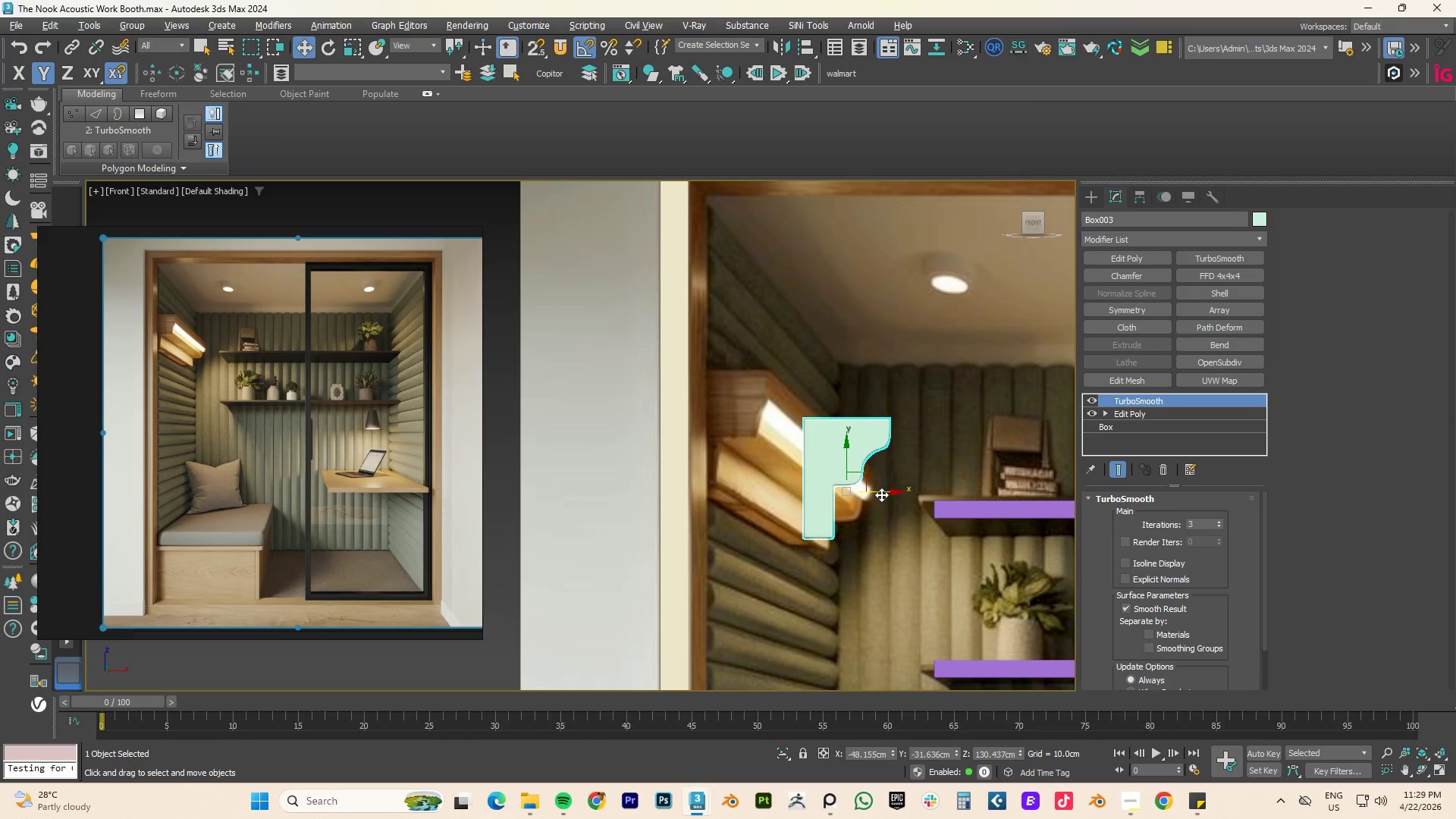 
left_click_drag(start_coordinate=[888, 491], to_coordinate=[828, 469])
 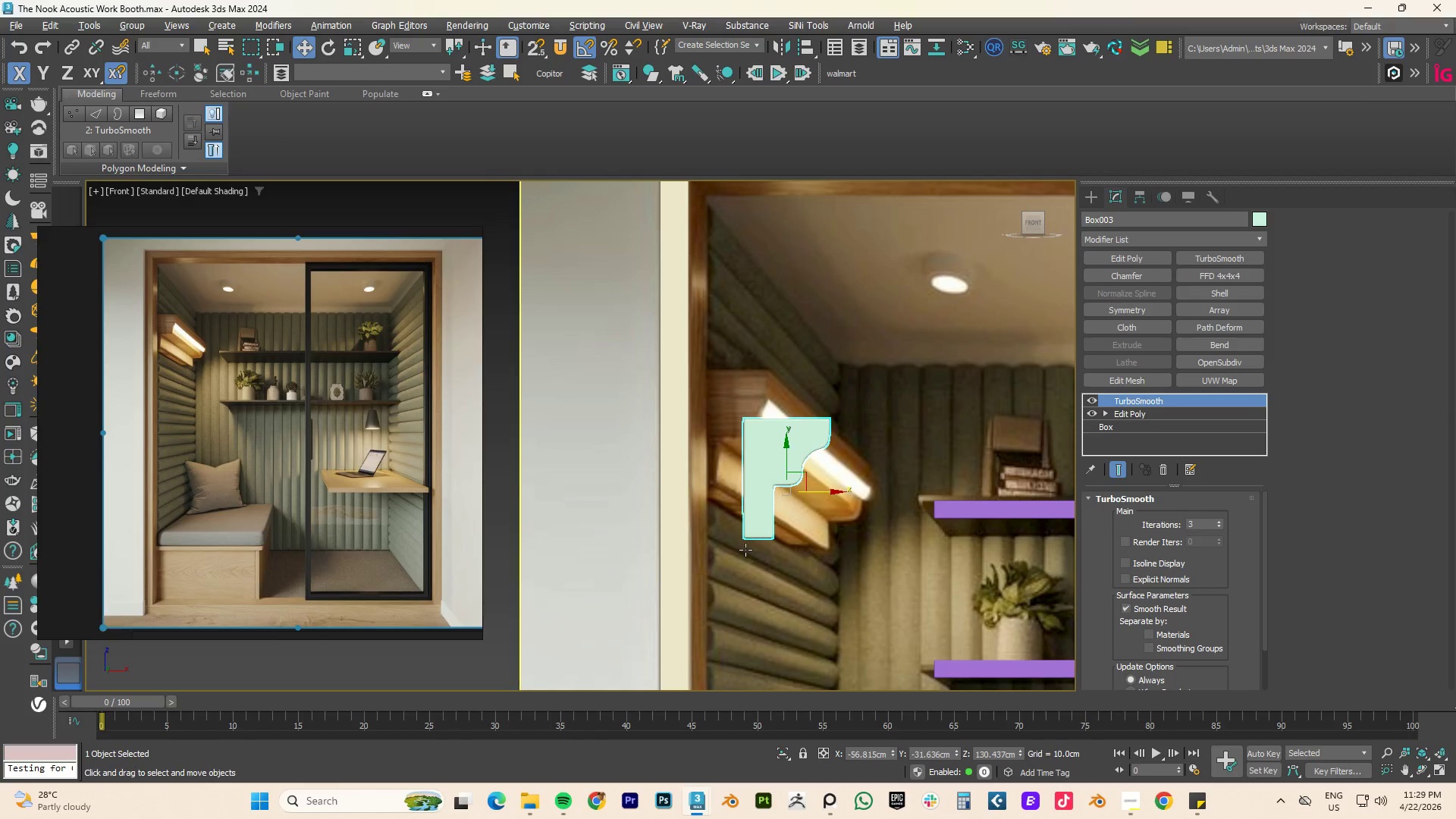 
key(S)
 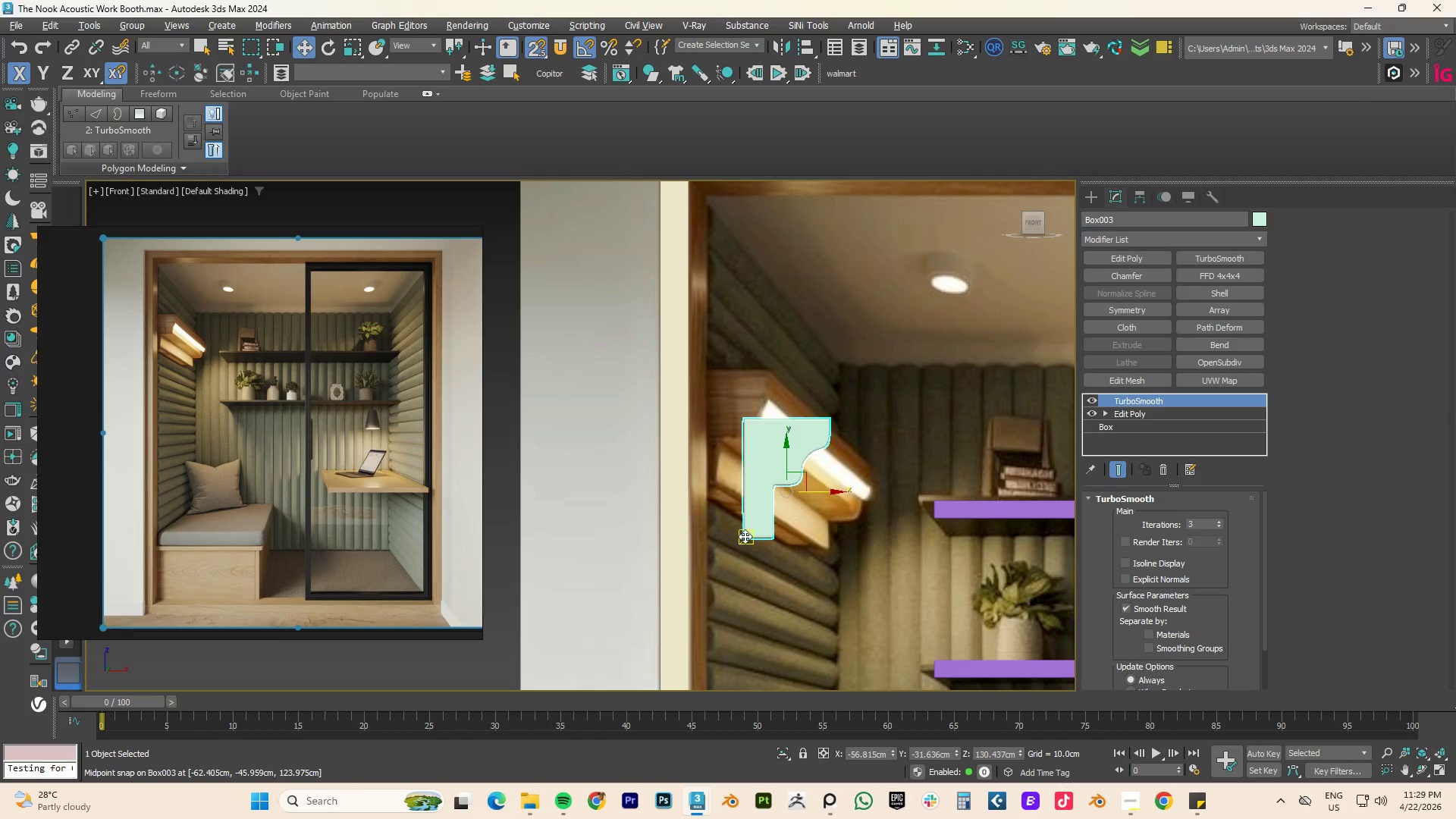 
left_click_drag(start_coordinate=[745, 536], to_coordinate=[695, 236])
 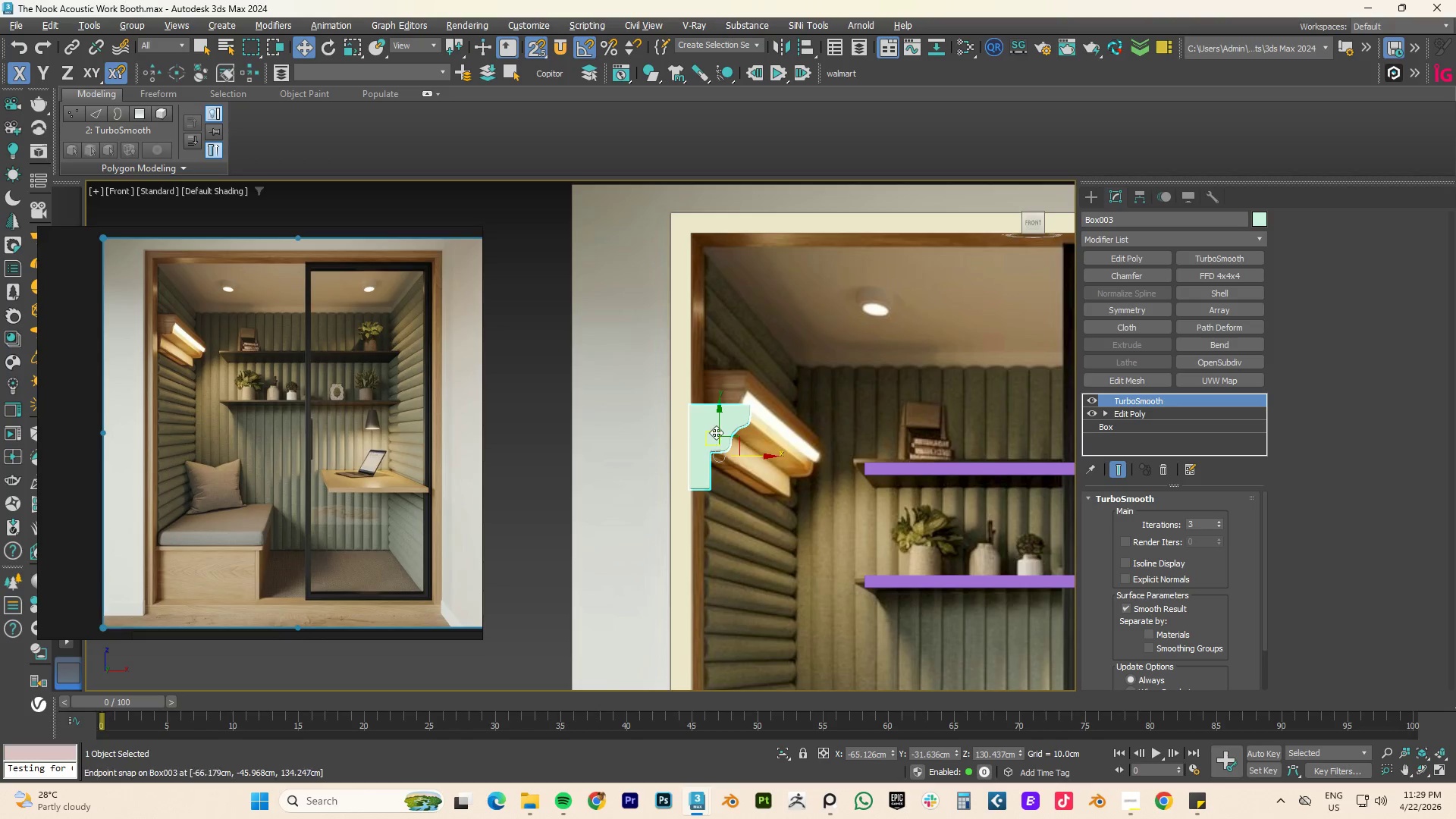 
scroll: coordinate [696, 370], scroll_direction: down, amount: 1.0
 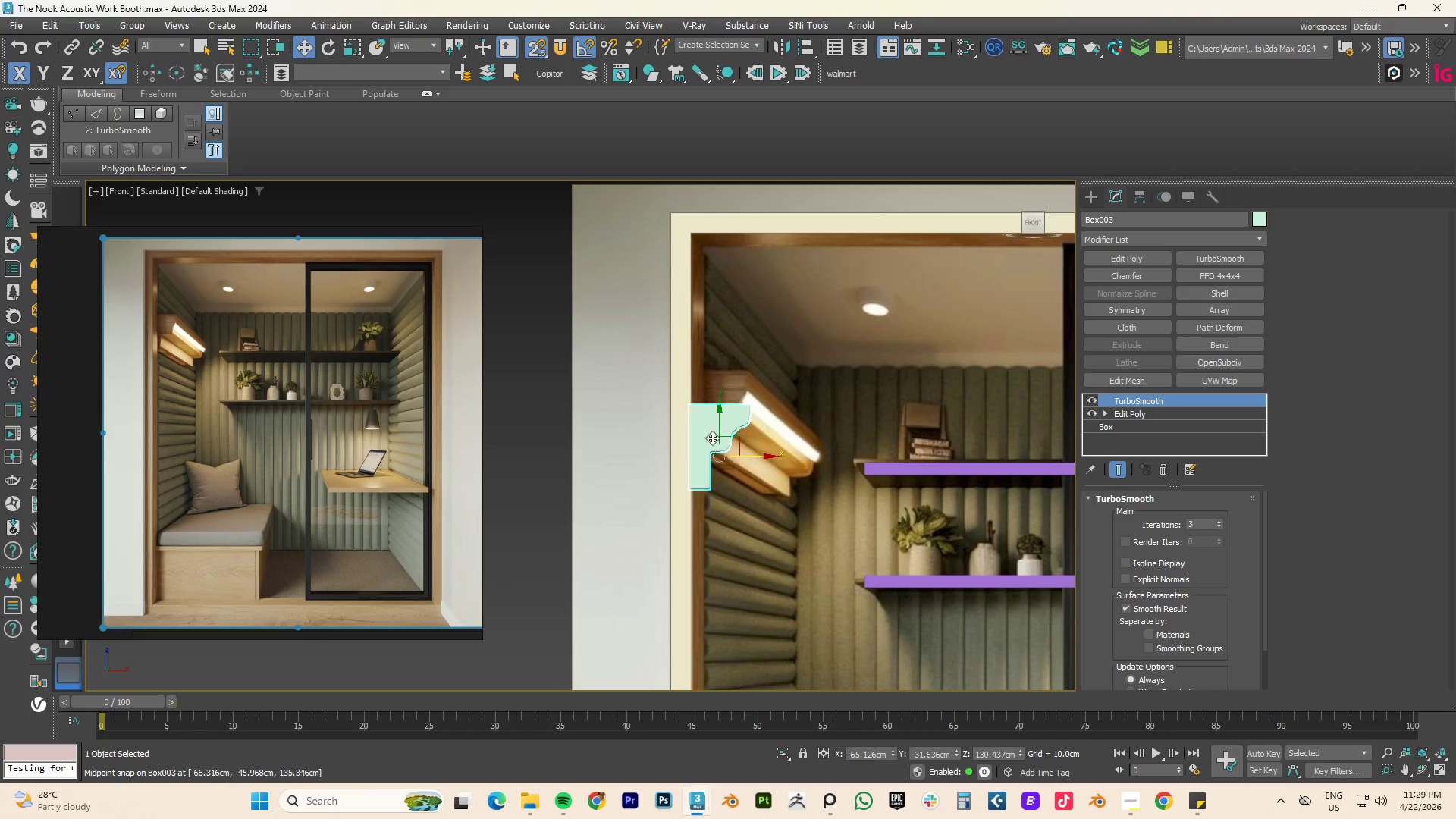 
left_click_drag(start_coordinate=[720, 414], to_coordinate=[720, 407])
 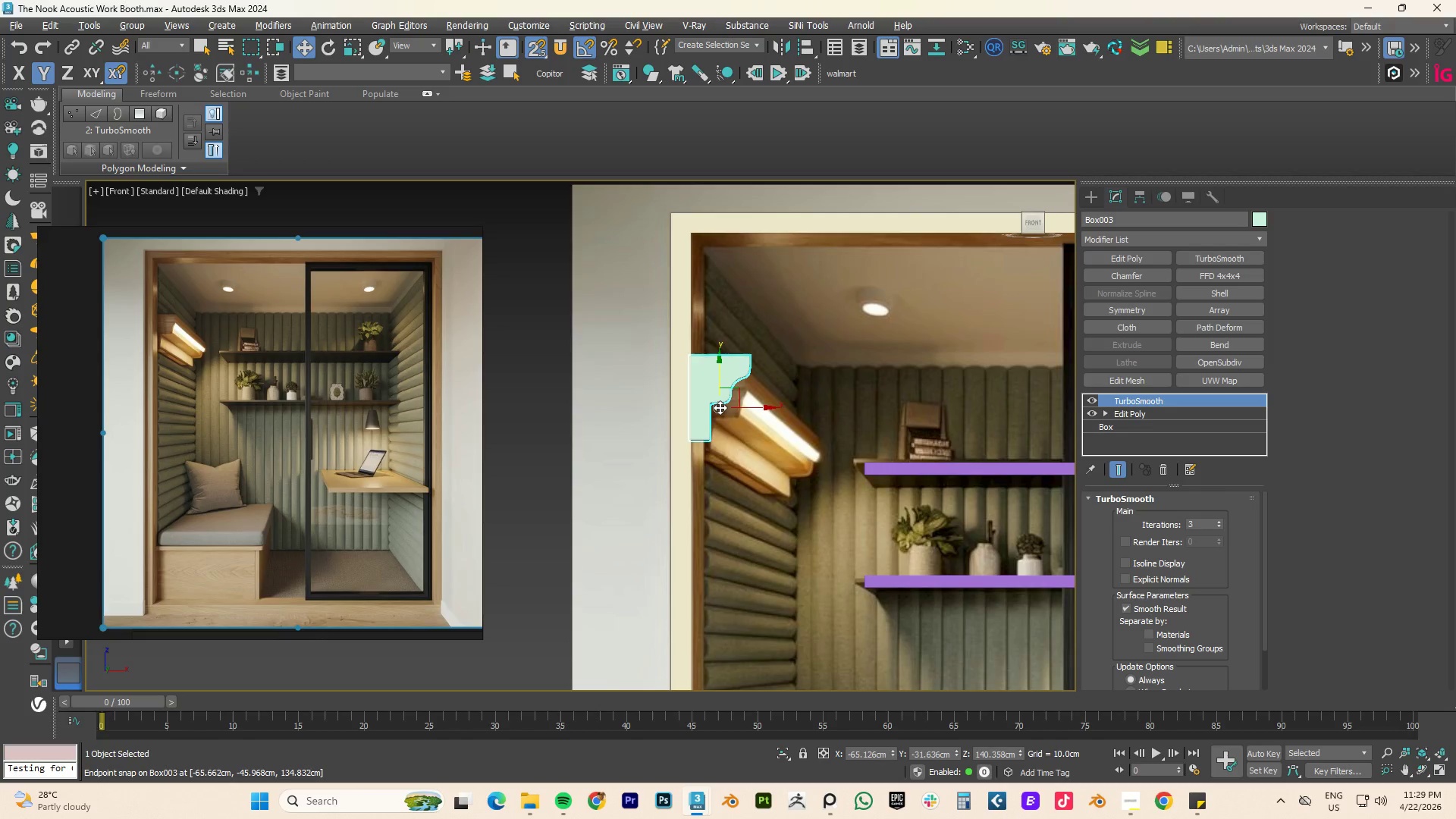 
key(Control+Z)
 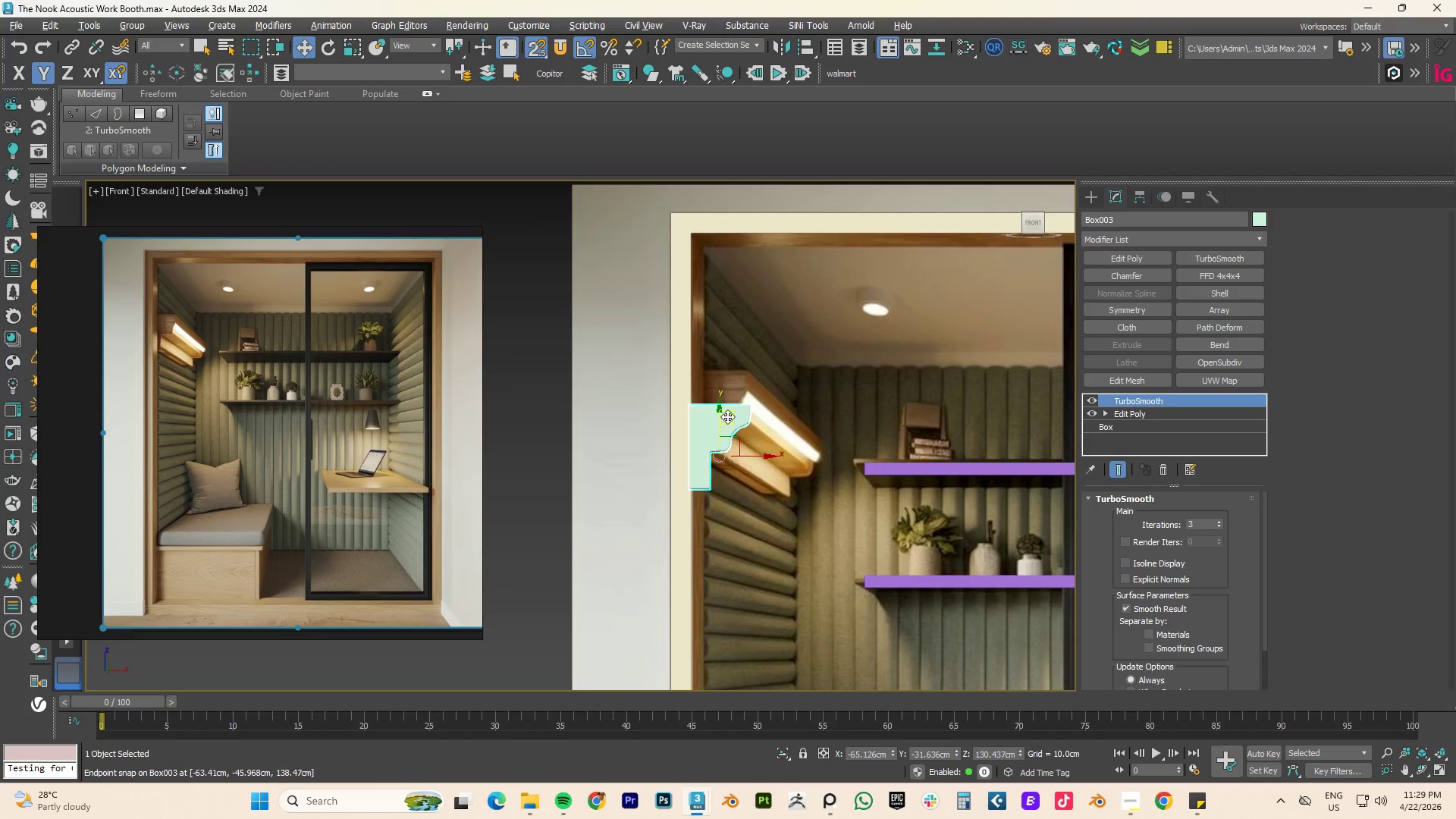 
key(S)
 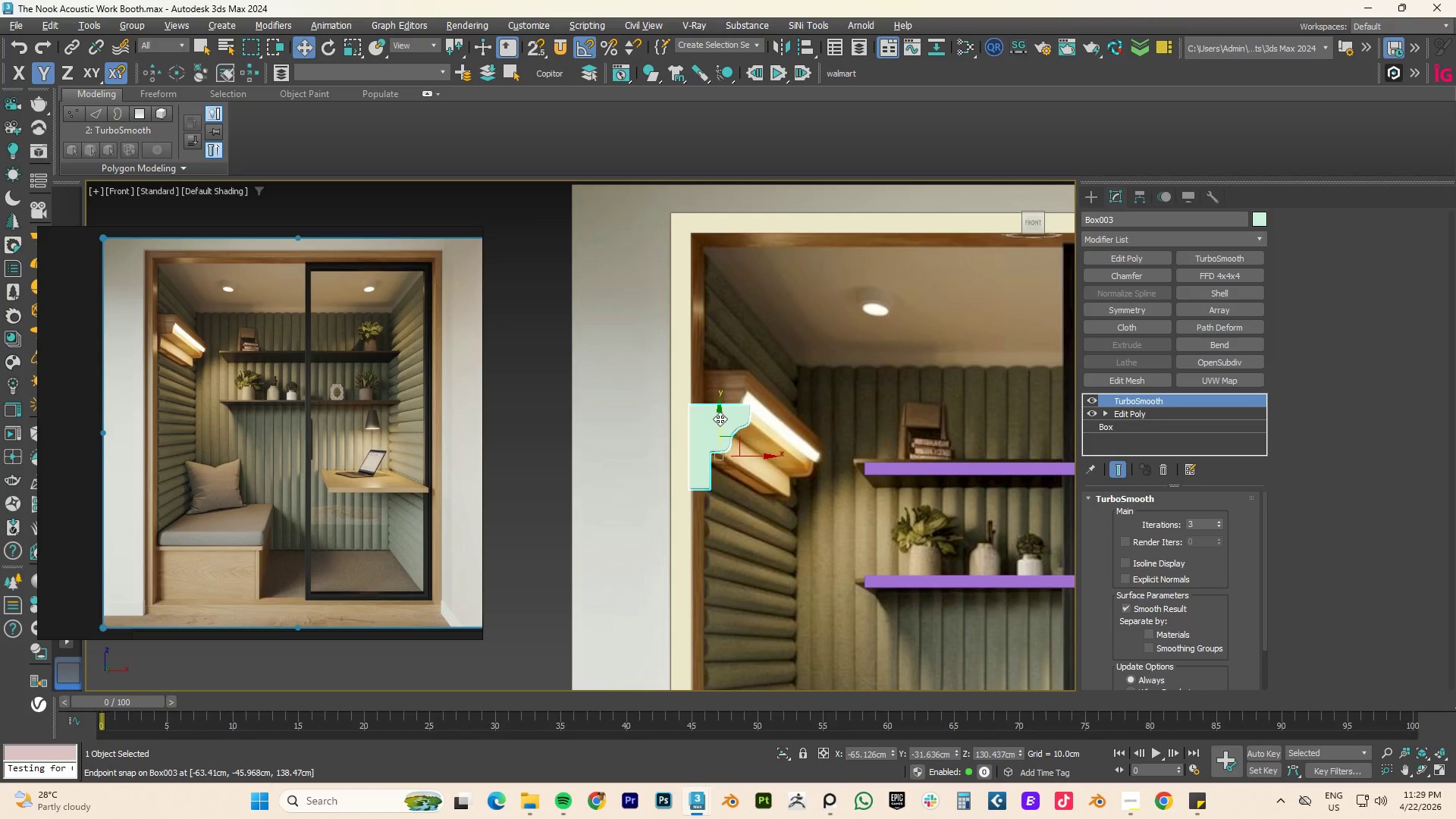 
left_click_drag(start_coordinate=[720, 419], to_coordinate=[725, 383])
 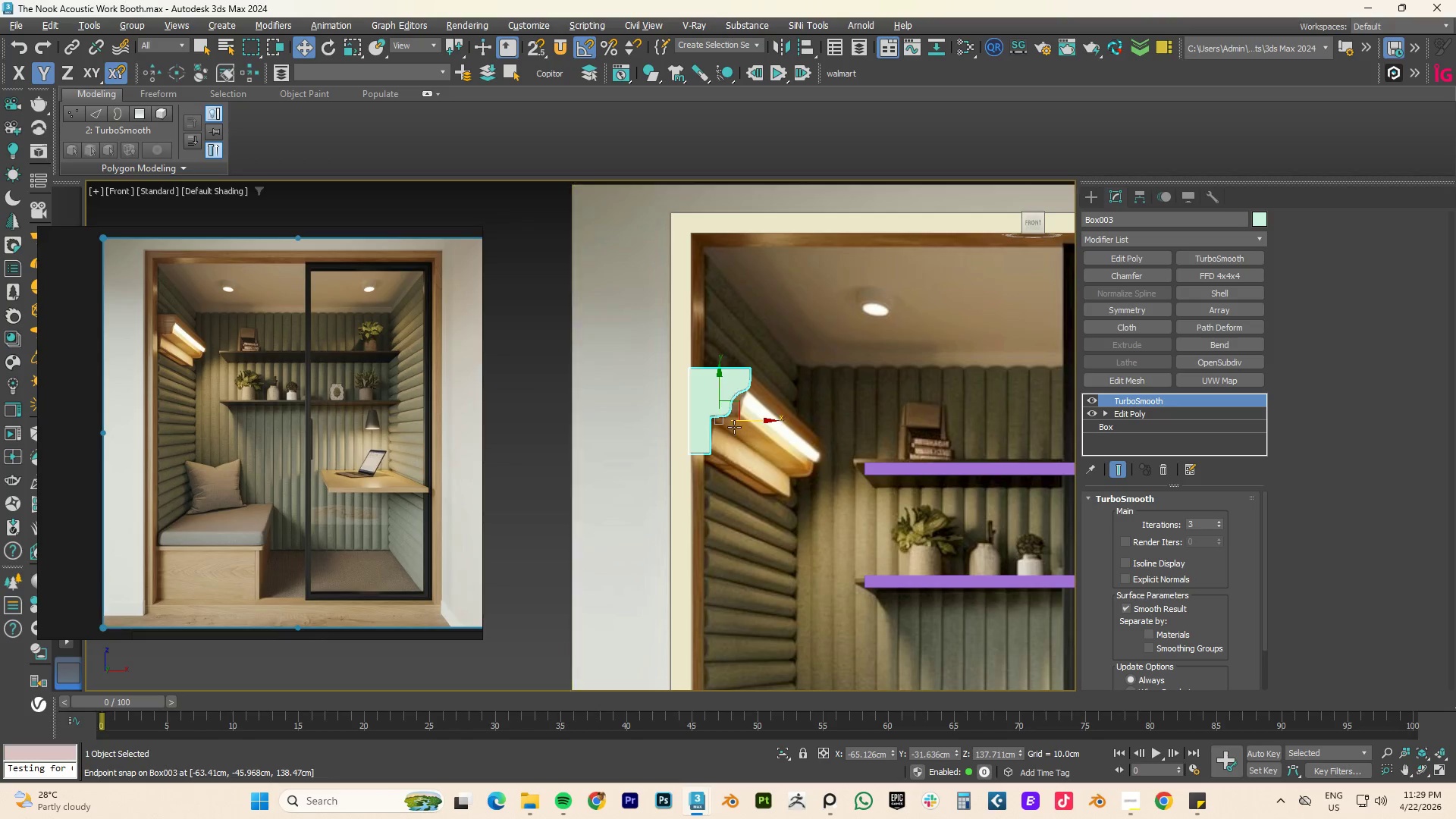 
hold_key(key=AltLeft, duration=1.44)
 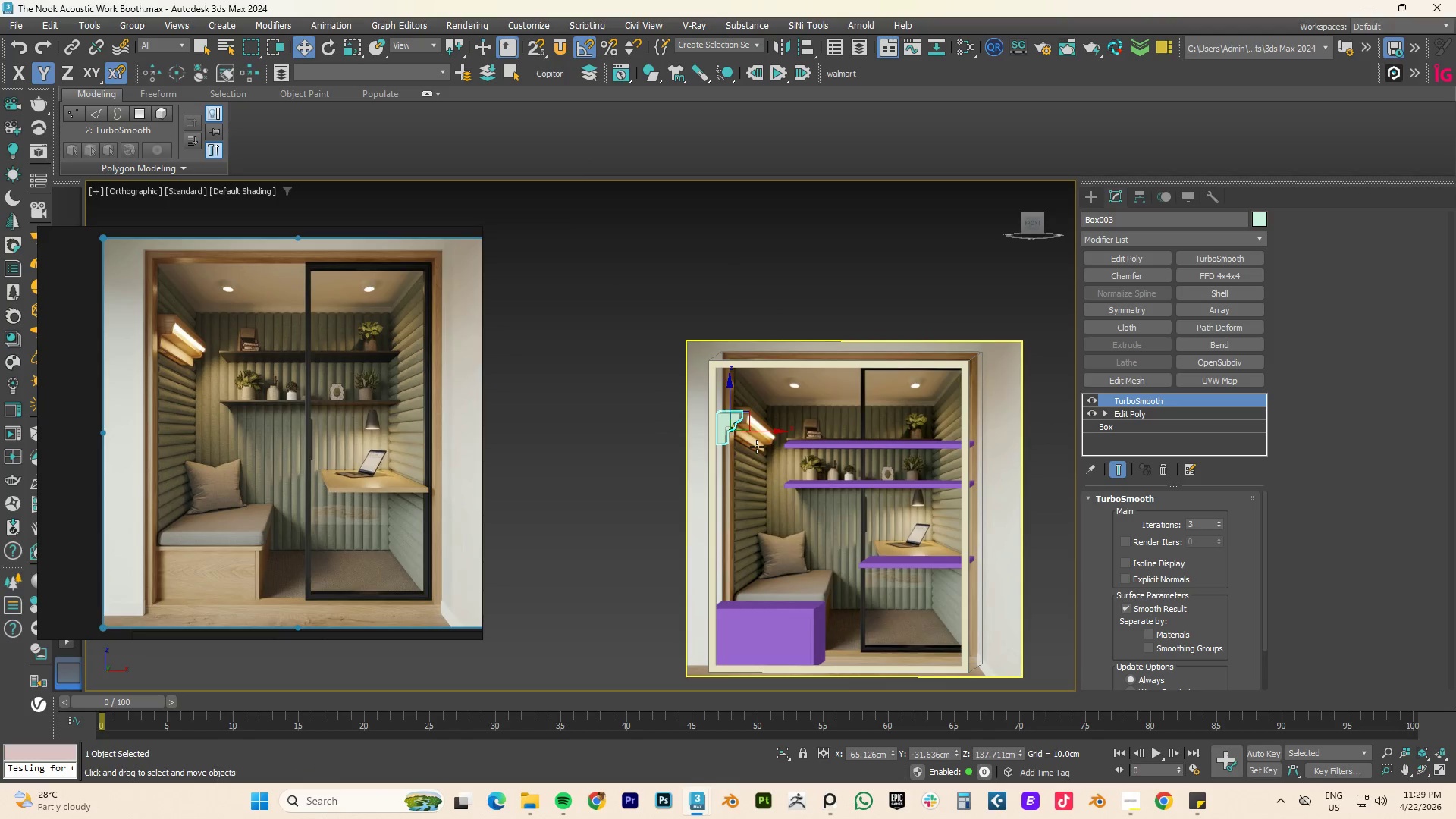 
scroll: coordinate [735, 441], scroll_direction: down, amount: 3.0
 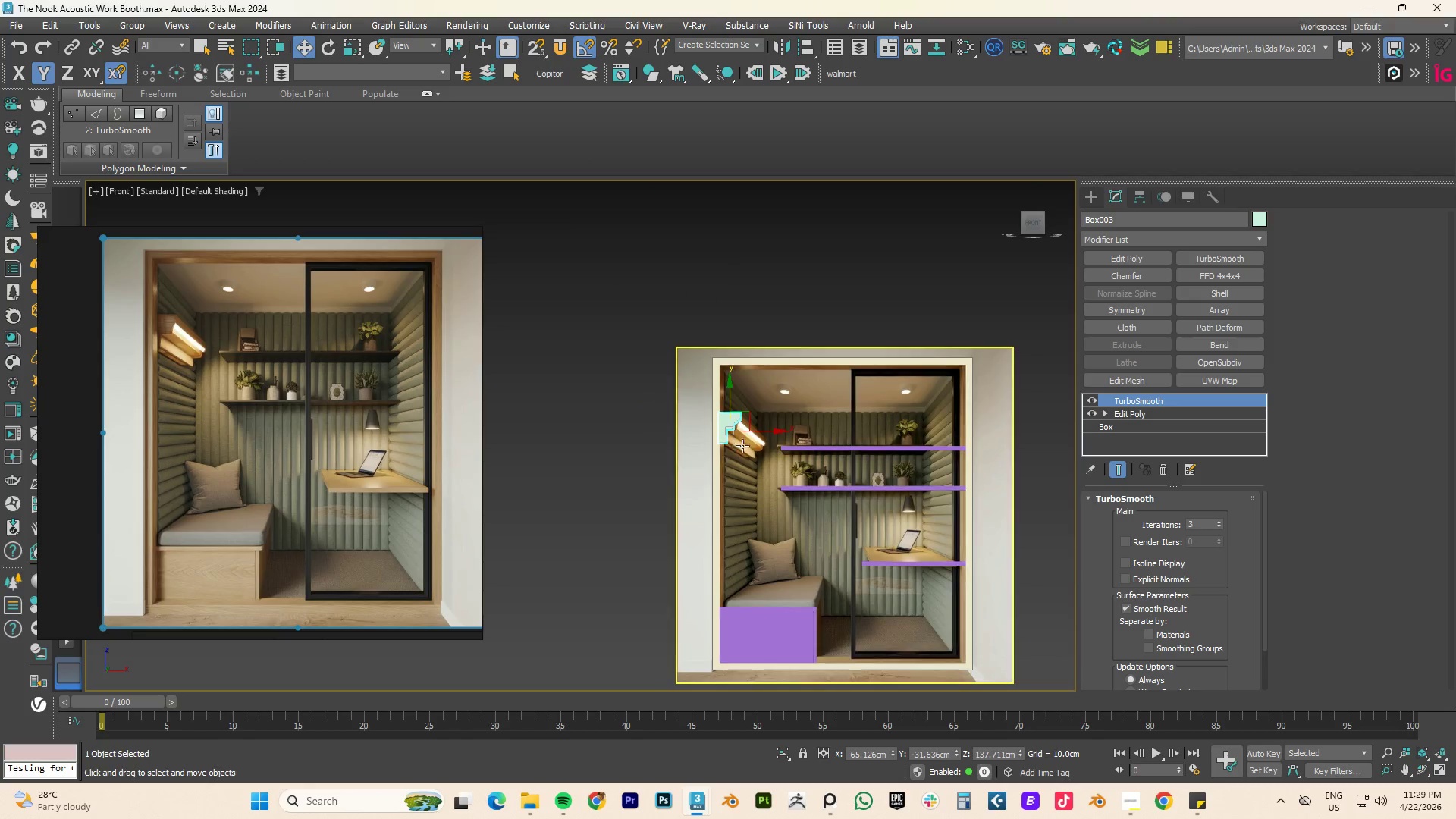 
type(tz)
 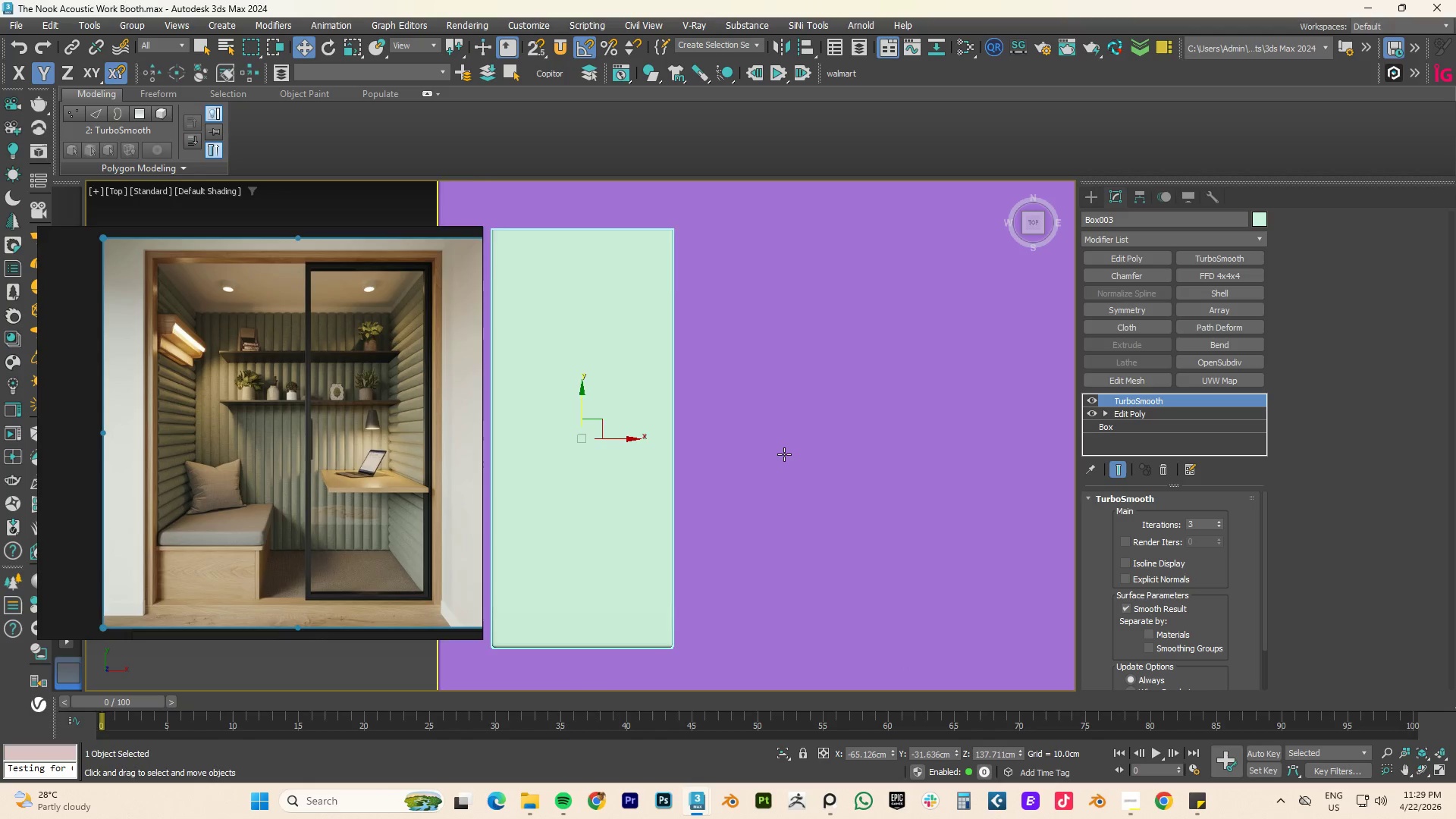 
scroll: coordinate [791, 454], scroll_direction: down, amount: 6.0
 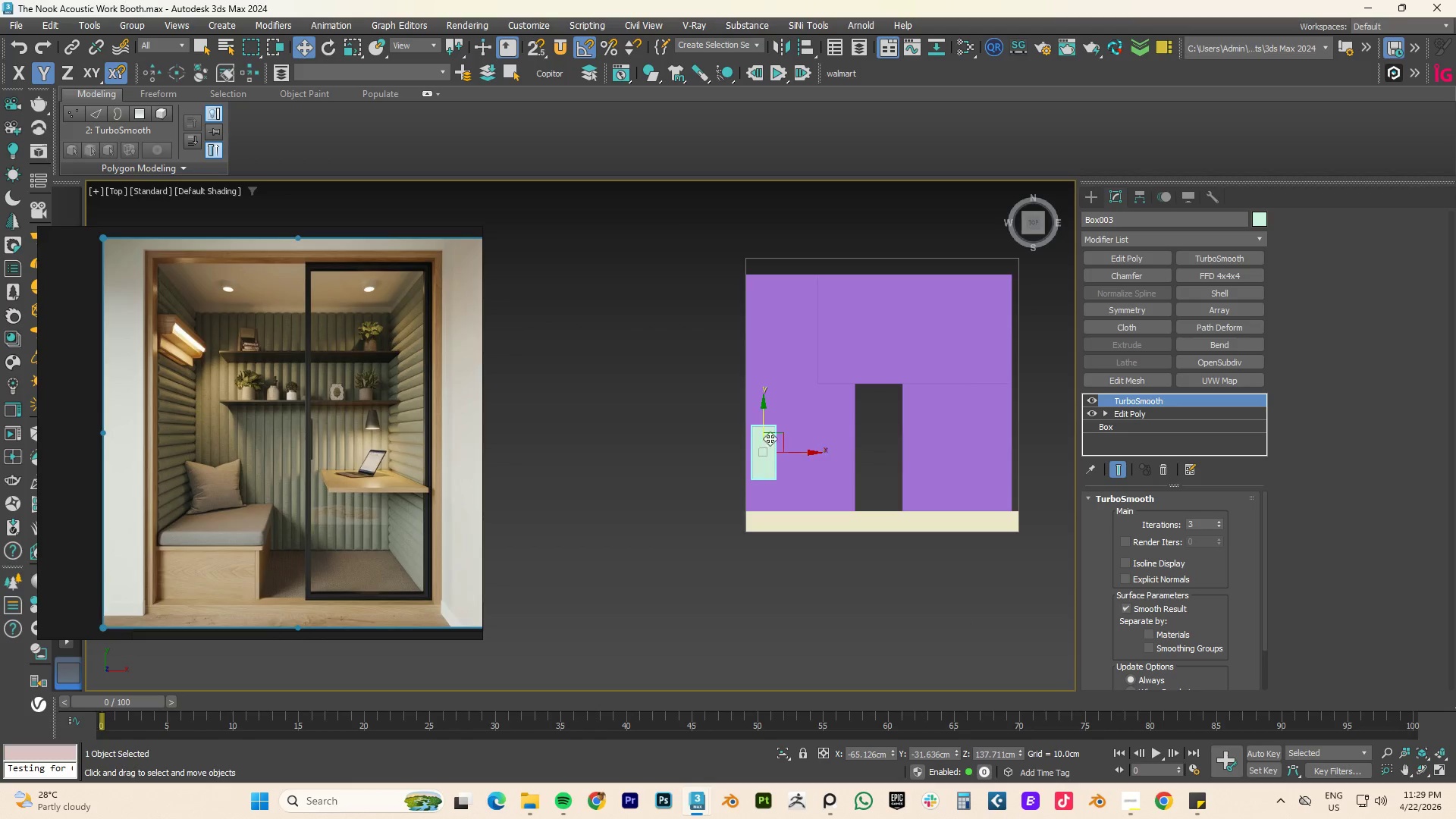 
scroll: coordinate [769, 433], scroll_direction: up, amount: 2.0
 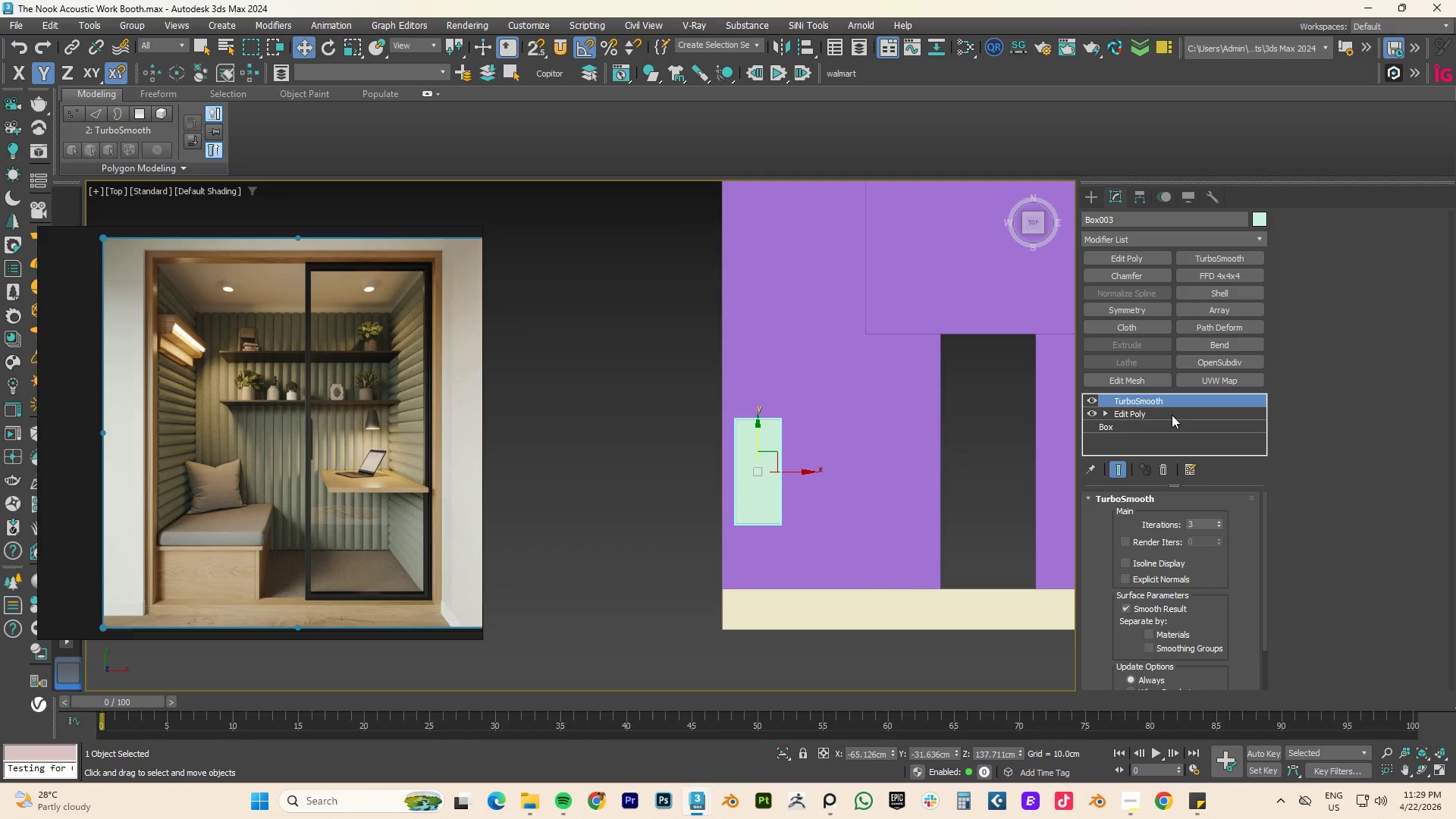 
left_click([1145, 416])
 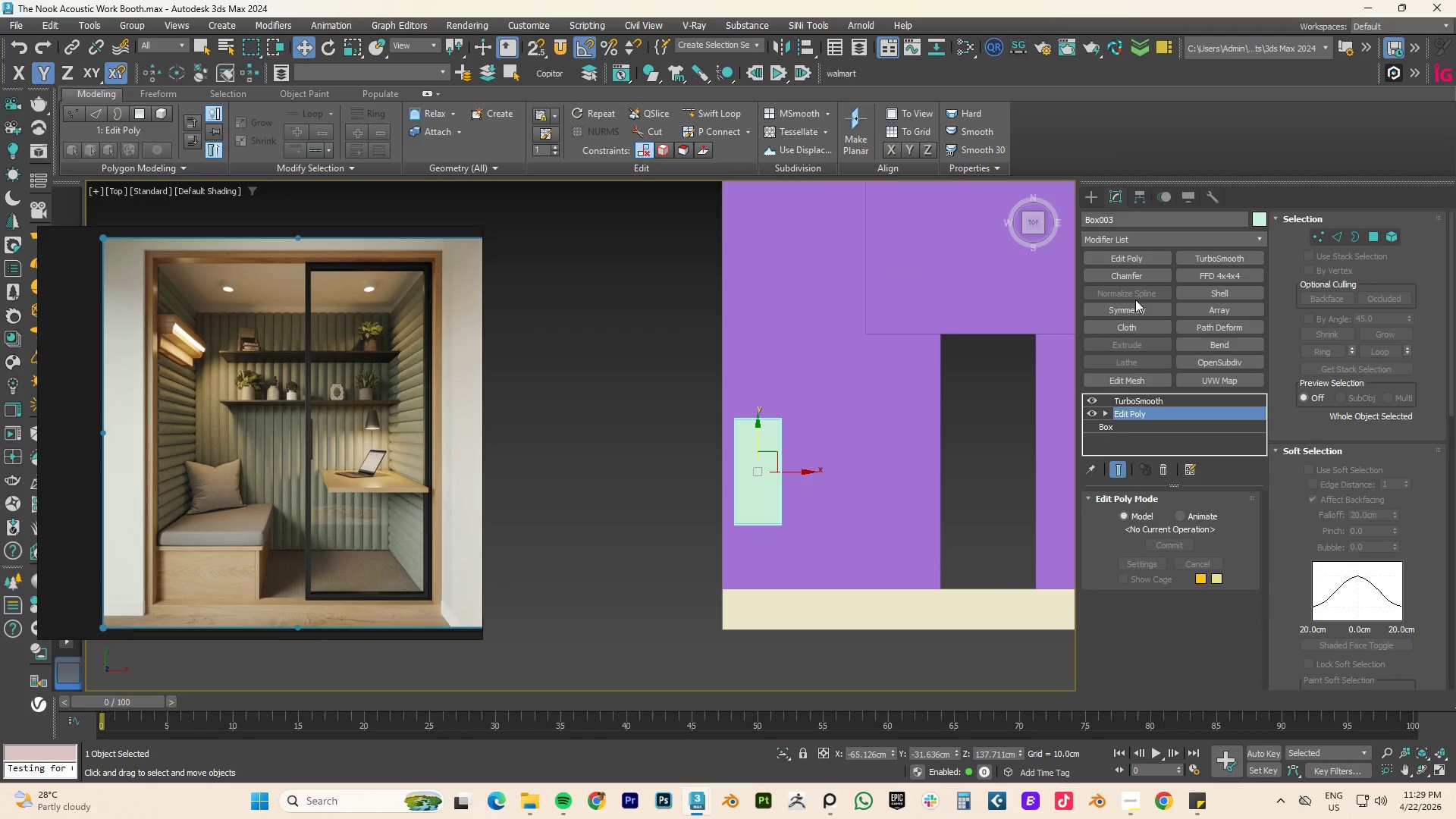 
left_click([1136, 310])
 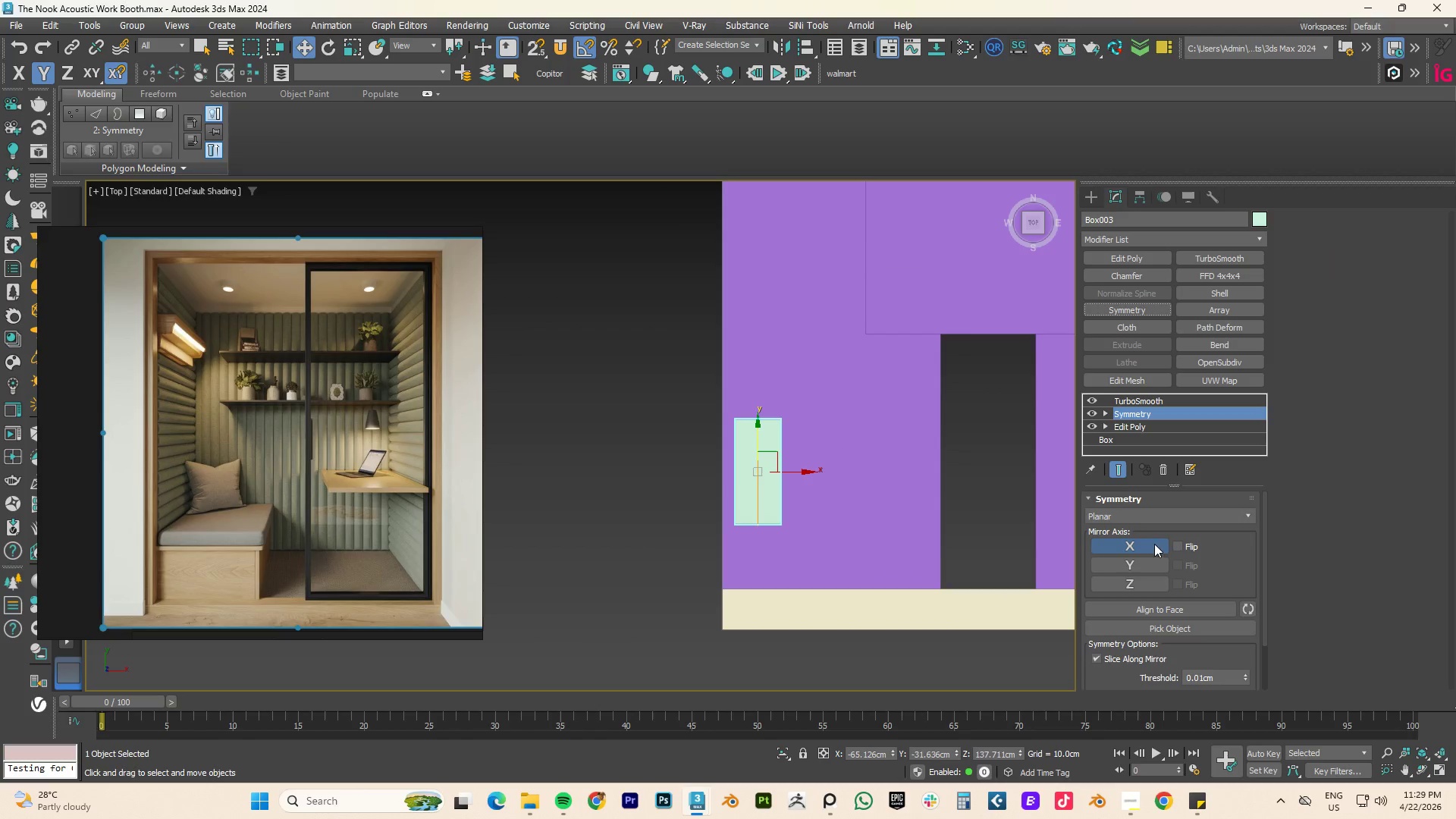 
left_click([1174, 544])
 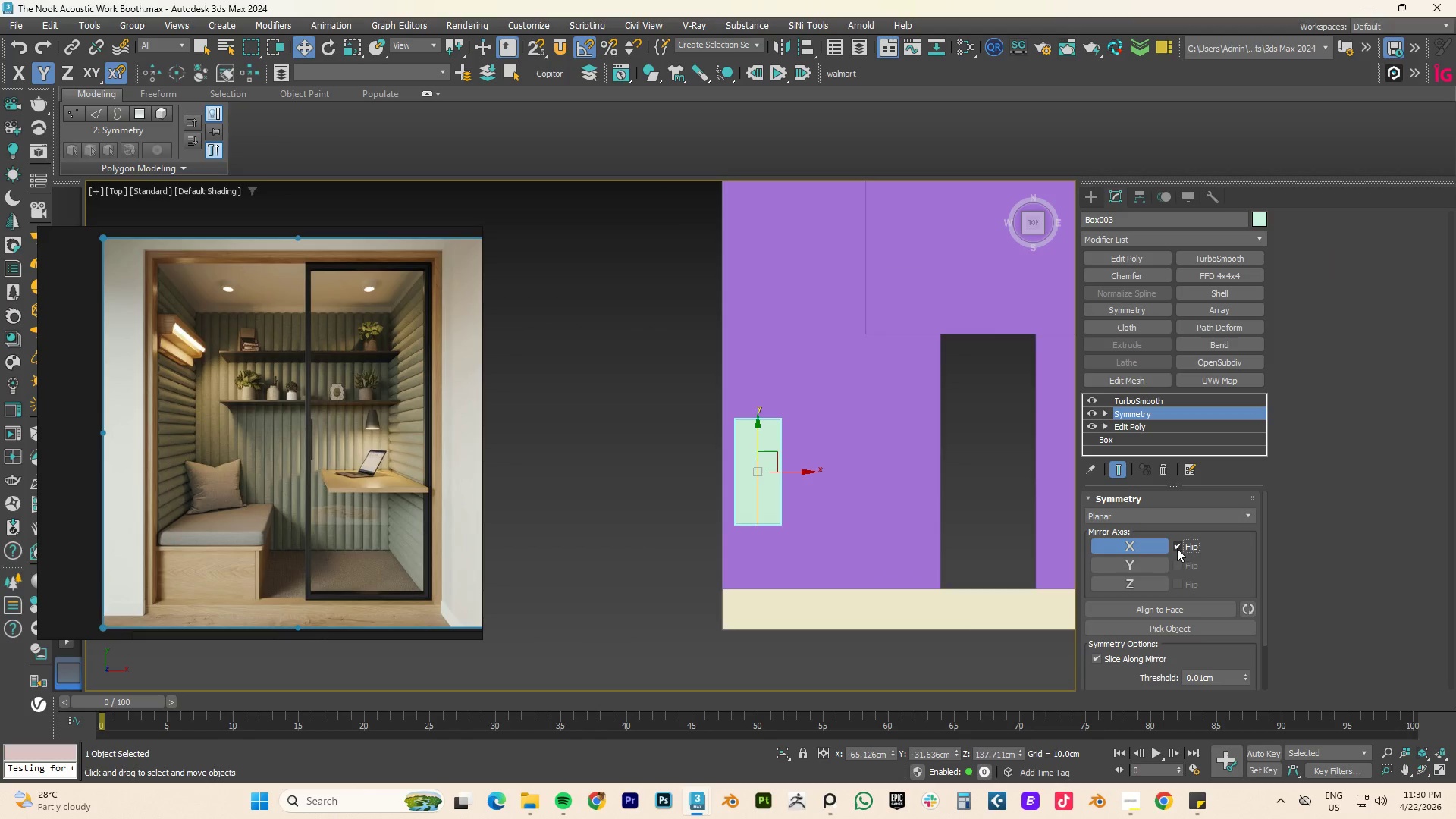 
left_click([1153, 561])
 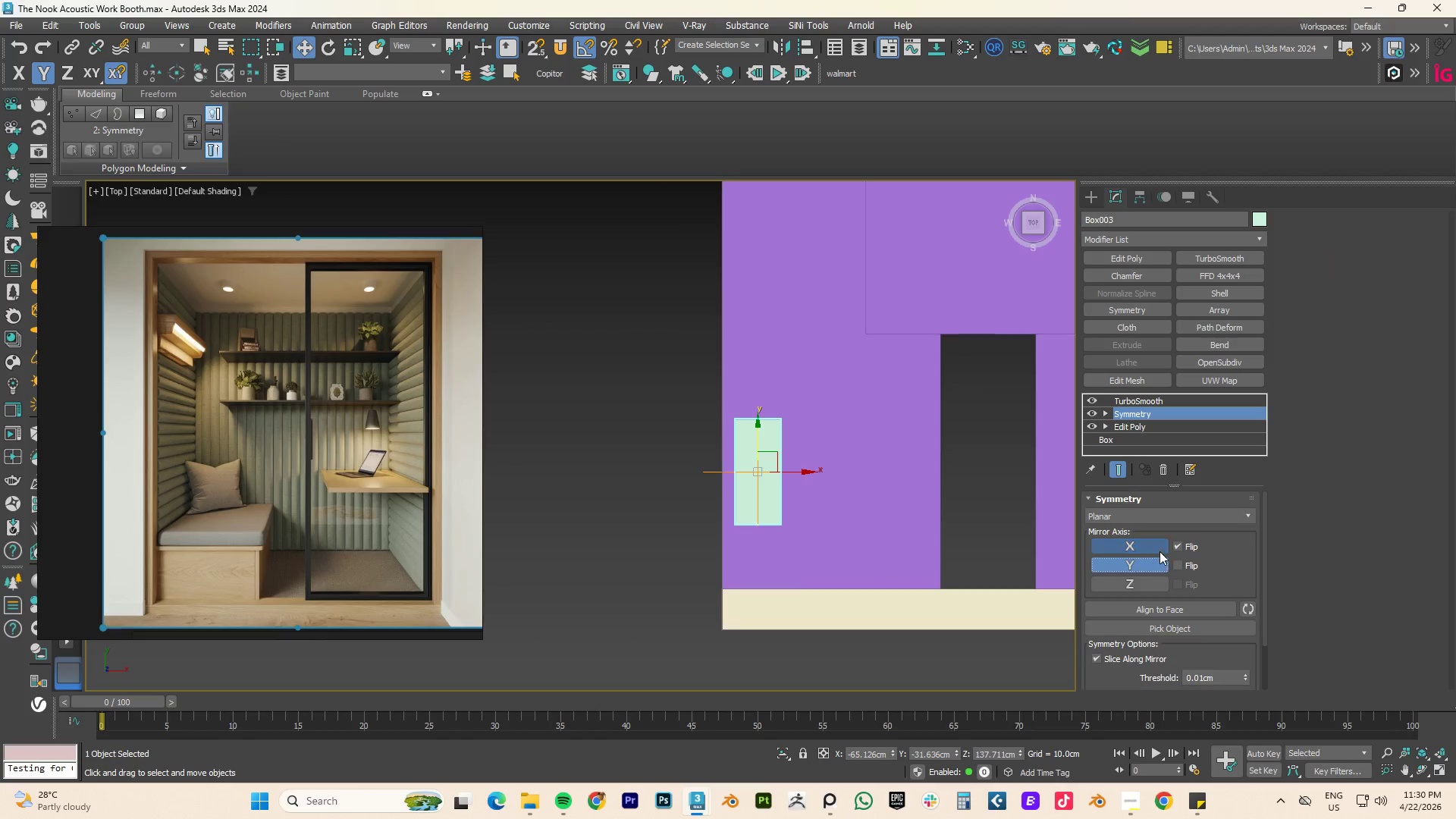 
left_click([1159, 550])
 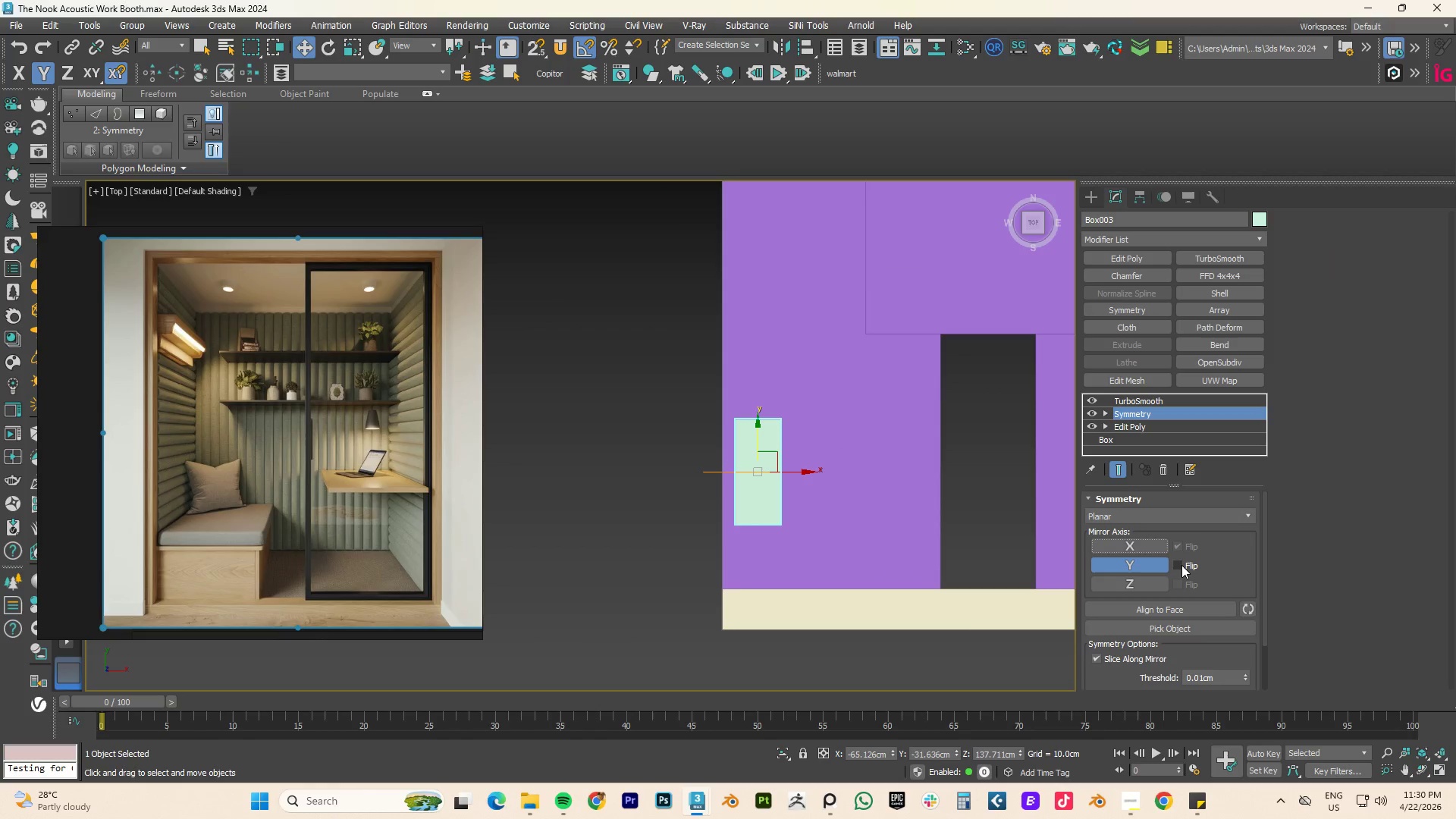 
left_click([1181, 565])
 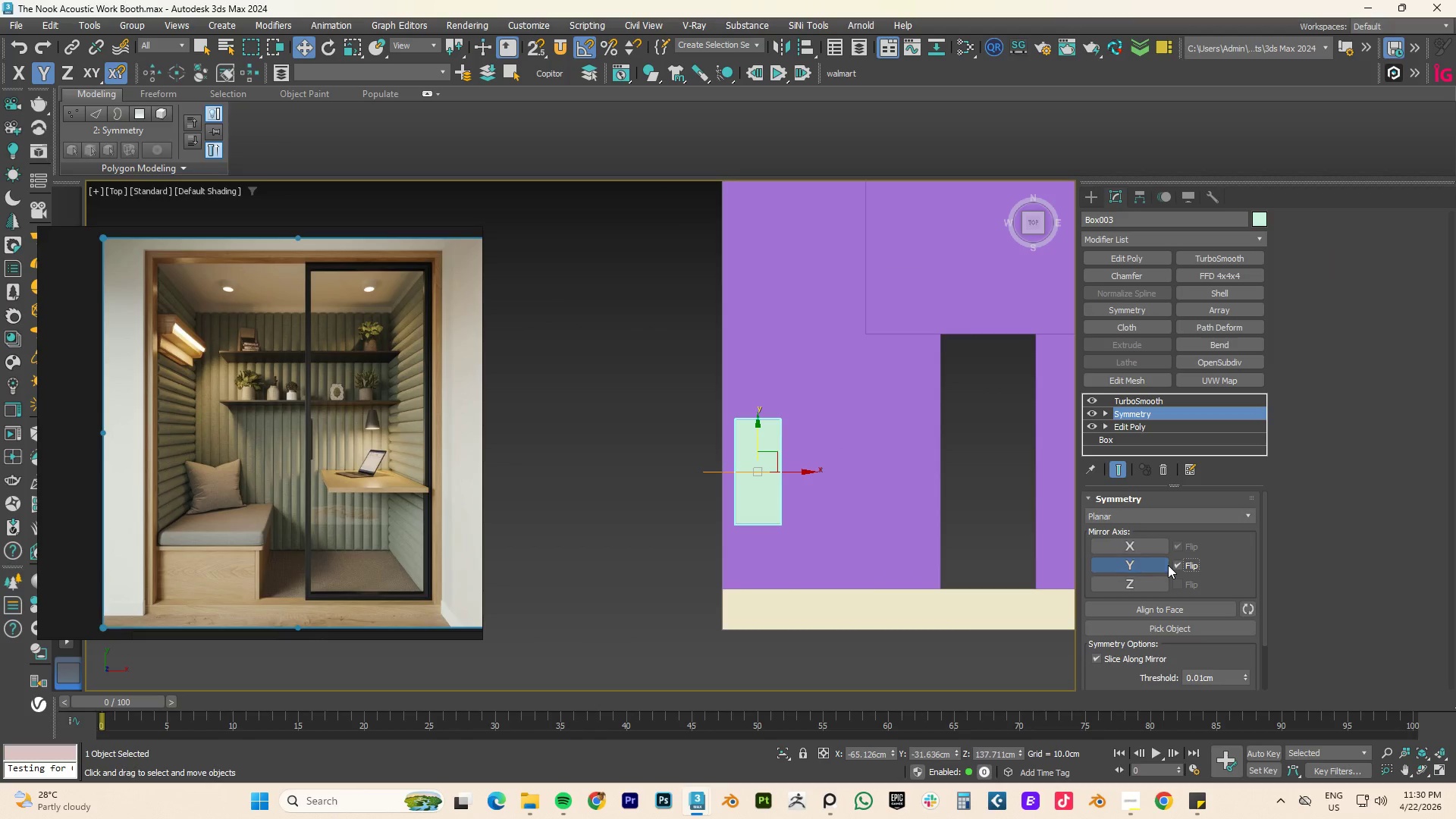 
type(11)
 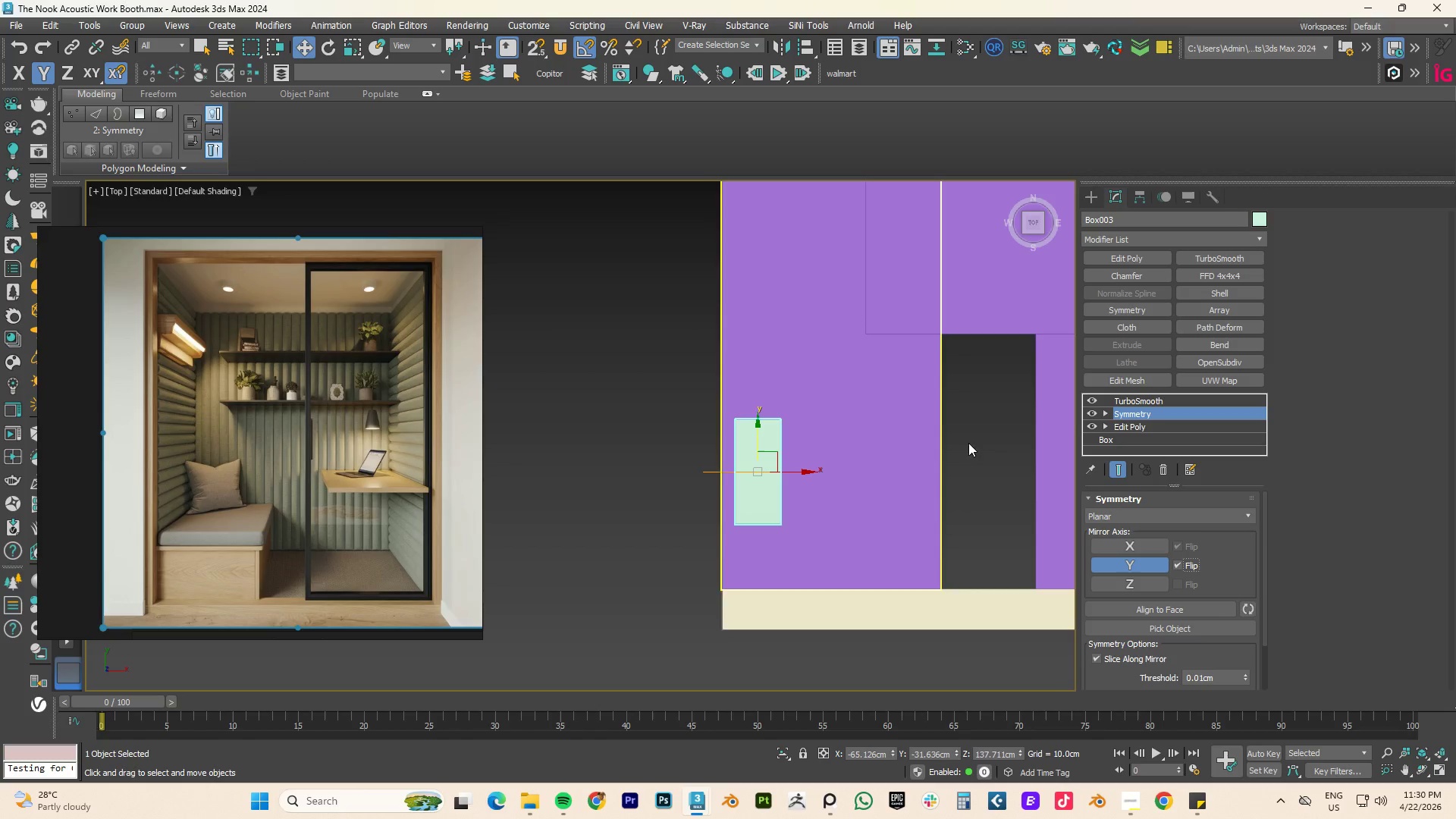 
key(1)
 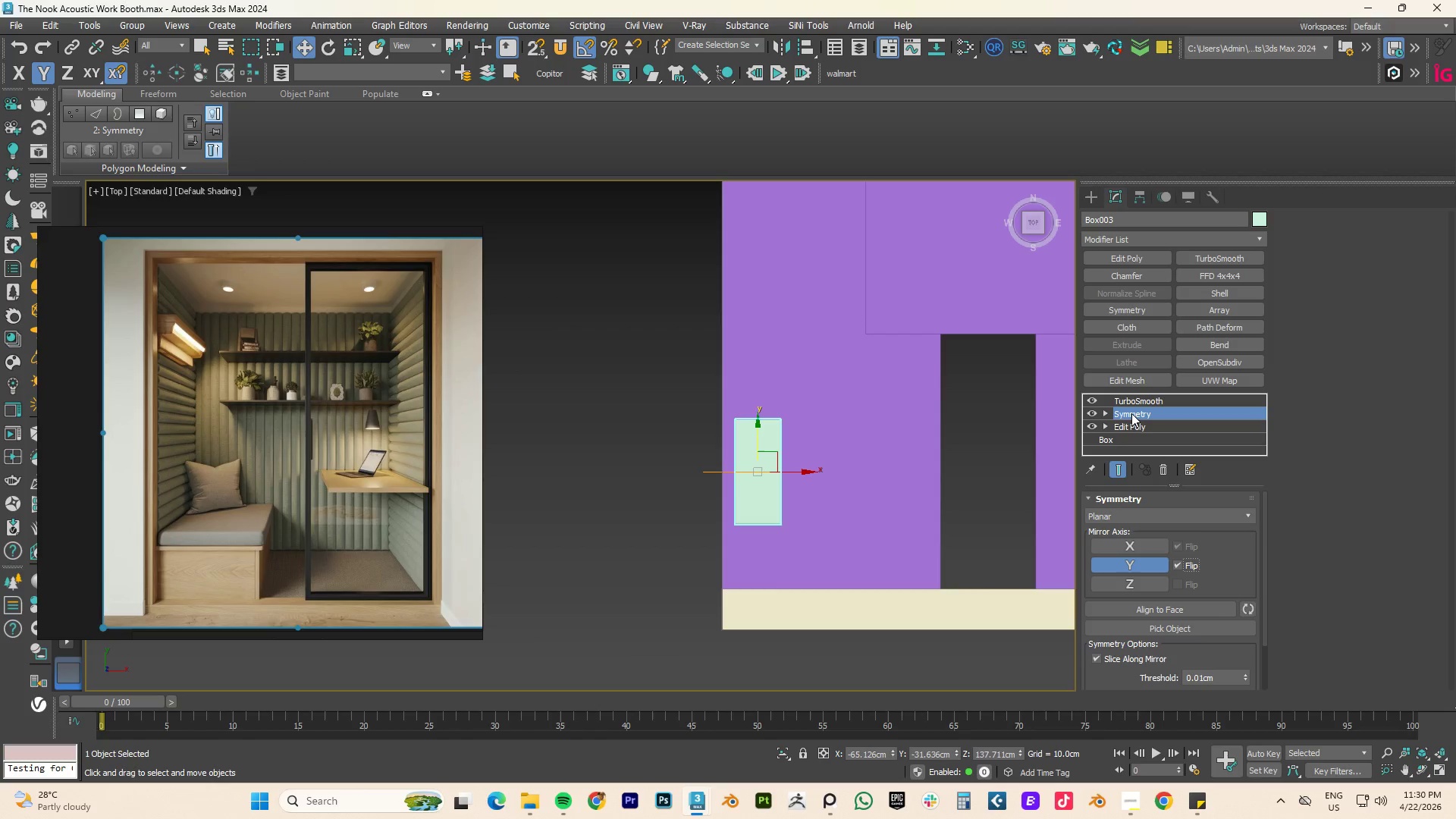 
left_click([1131, 413])
 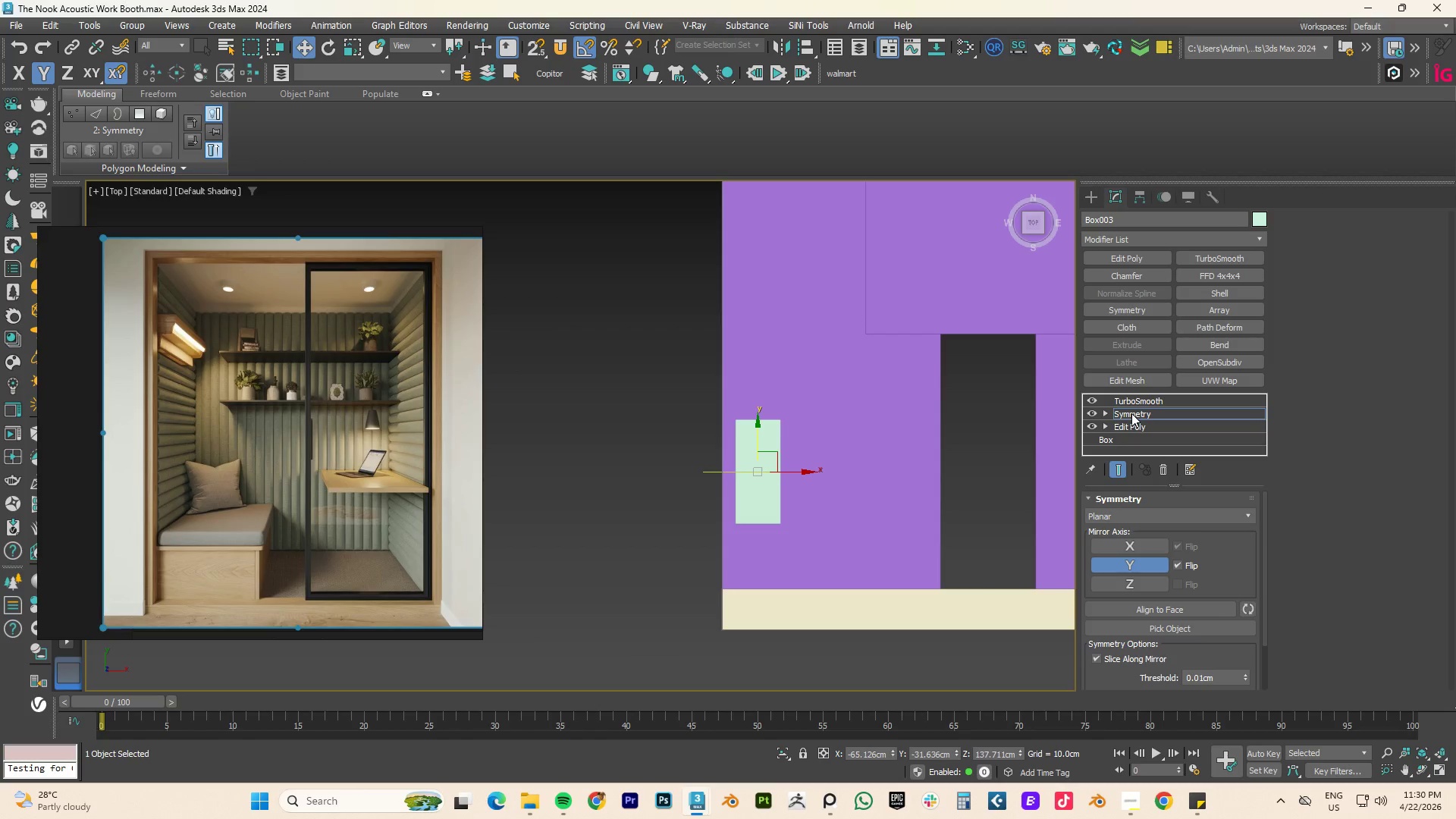 
type(11)
 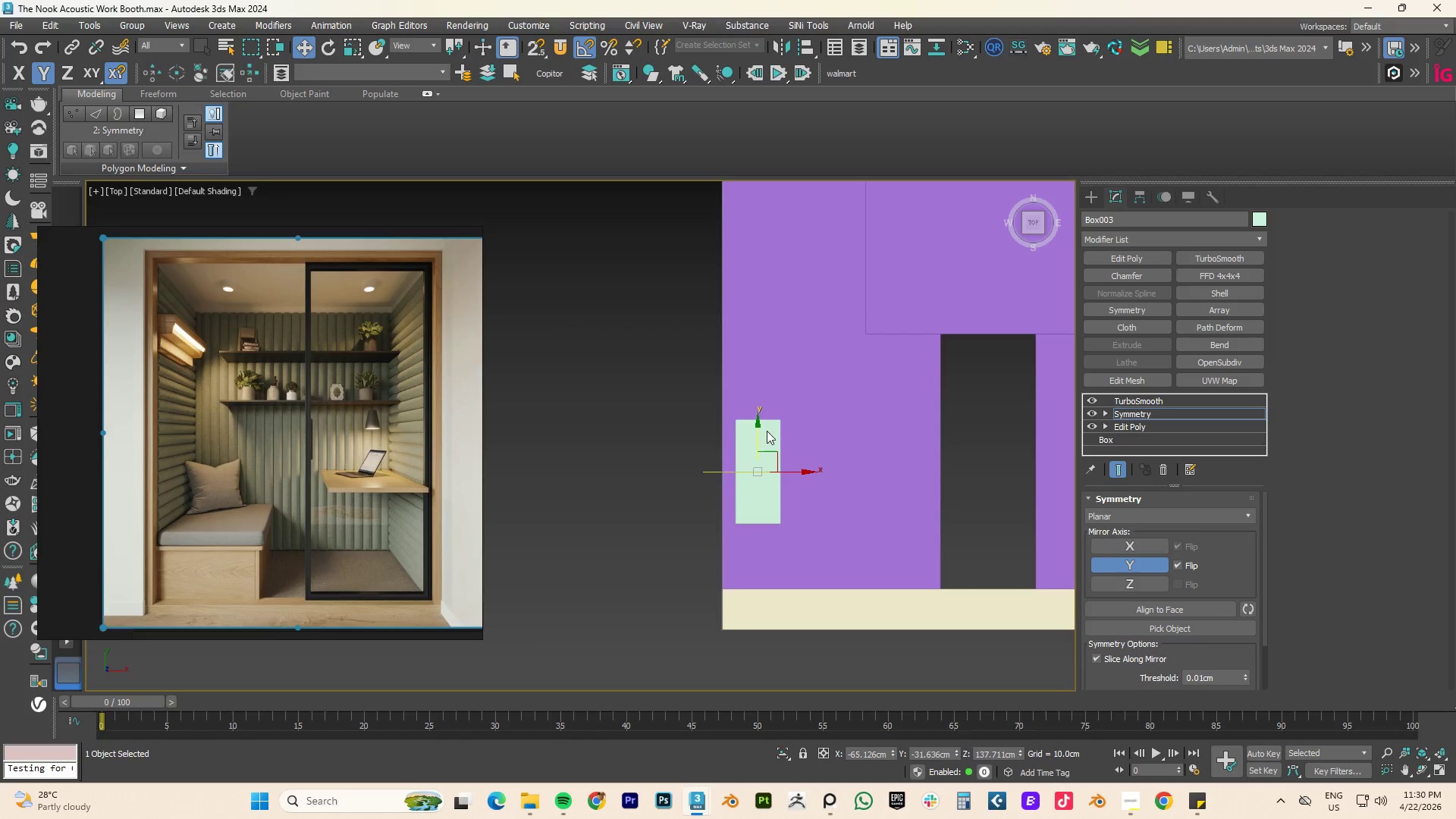 
left_click_drag(start_coordinate=[757, 435], to_coordinate=[775, 419])
 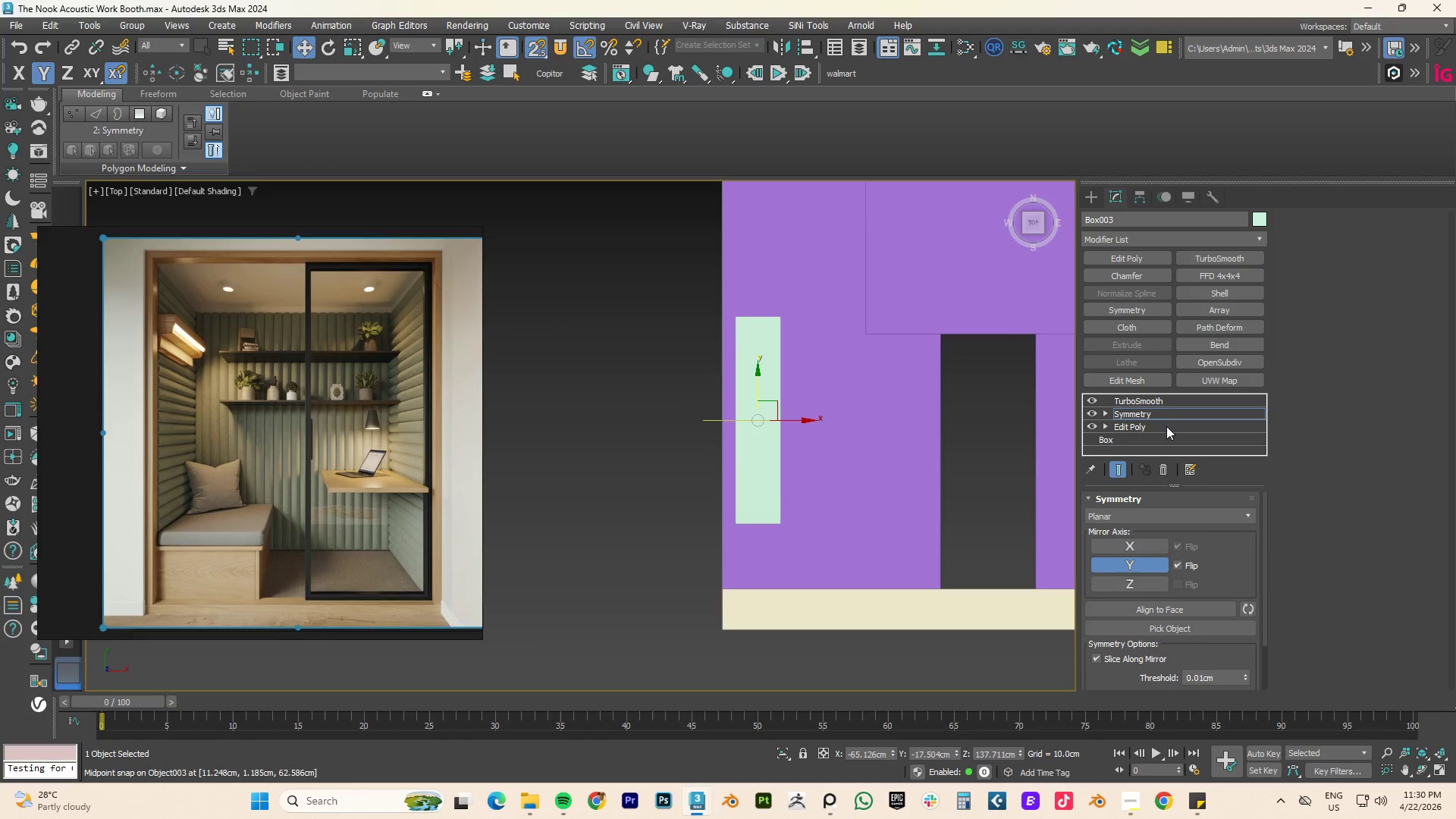 
key(S)
 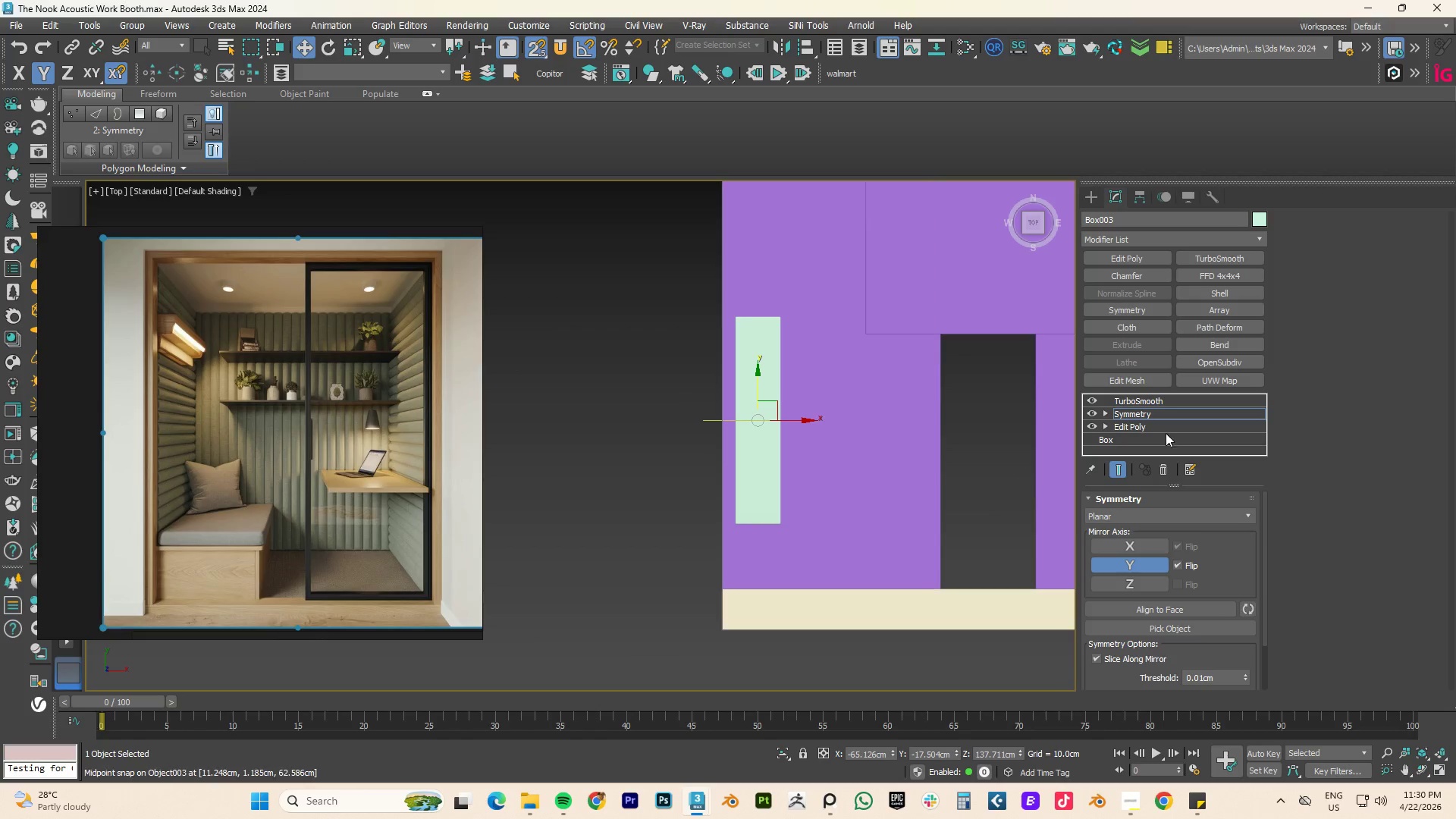 
left_click([1139, 413])
 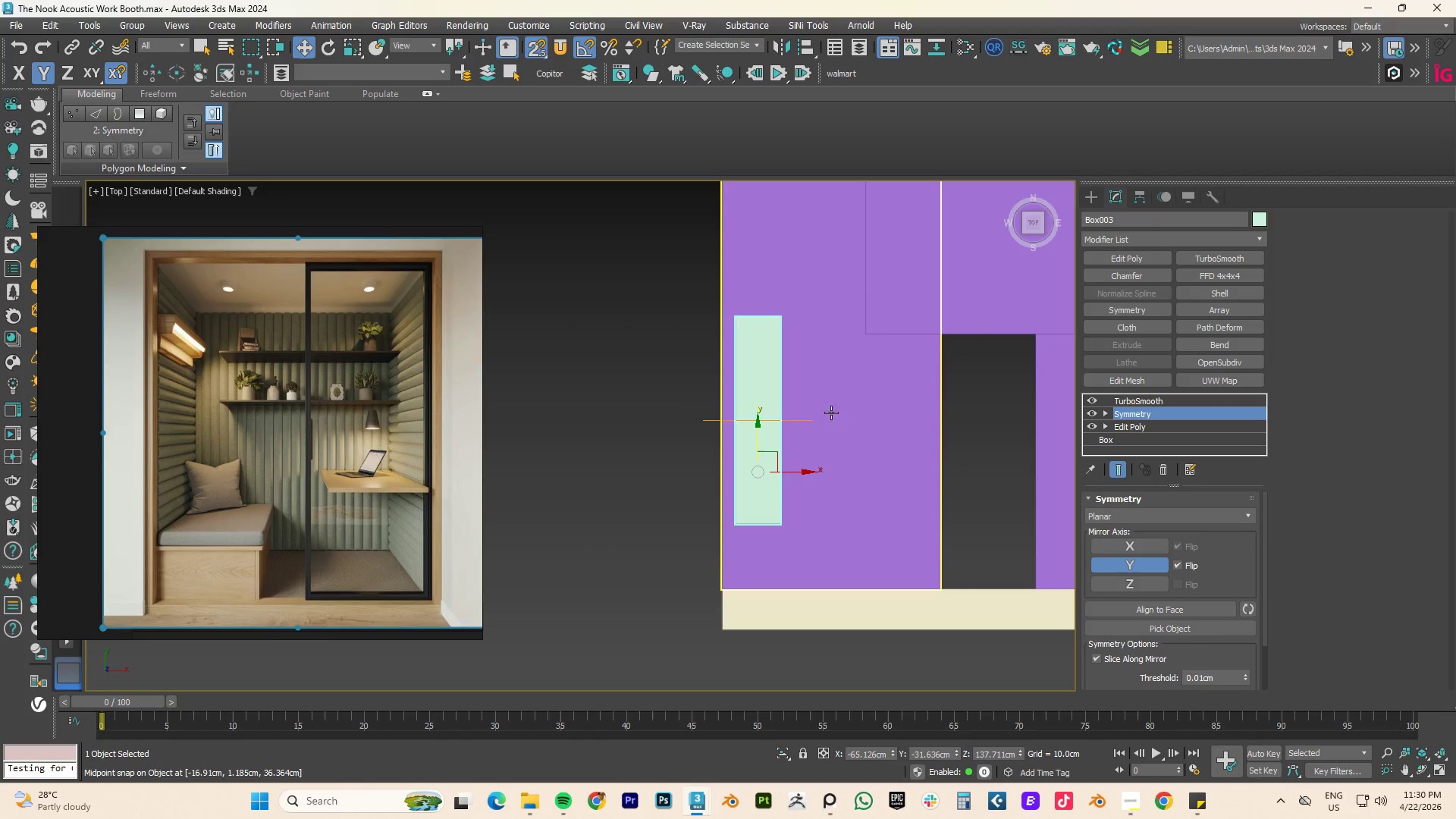 
scroll: coordinate [794, 413], scroll_direction: down, amount: 2.0
 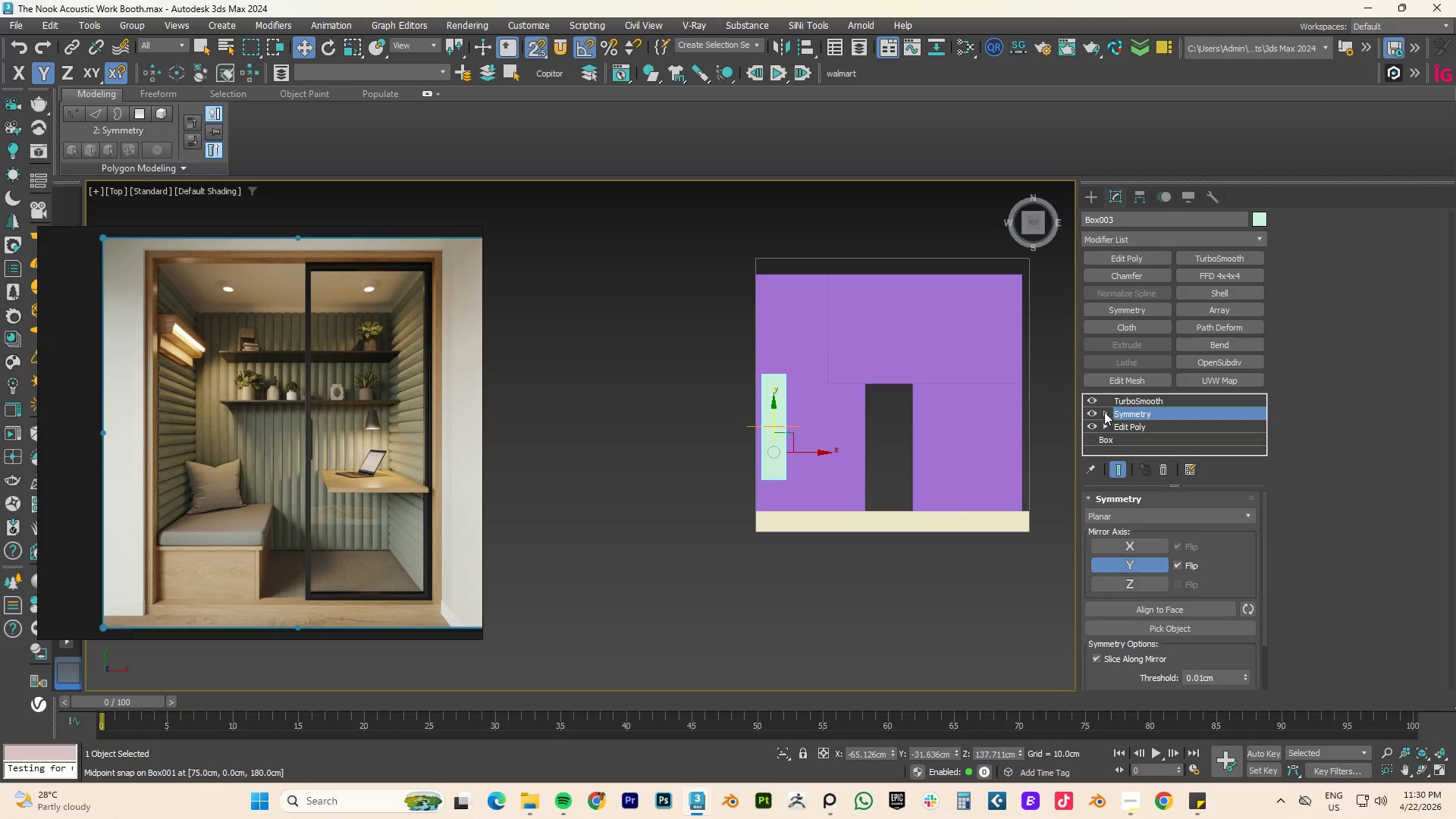 
wait(6.25)
 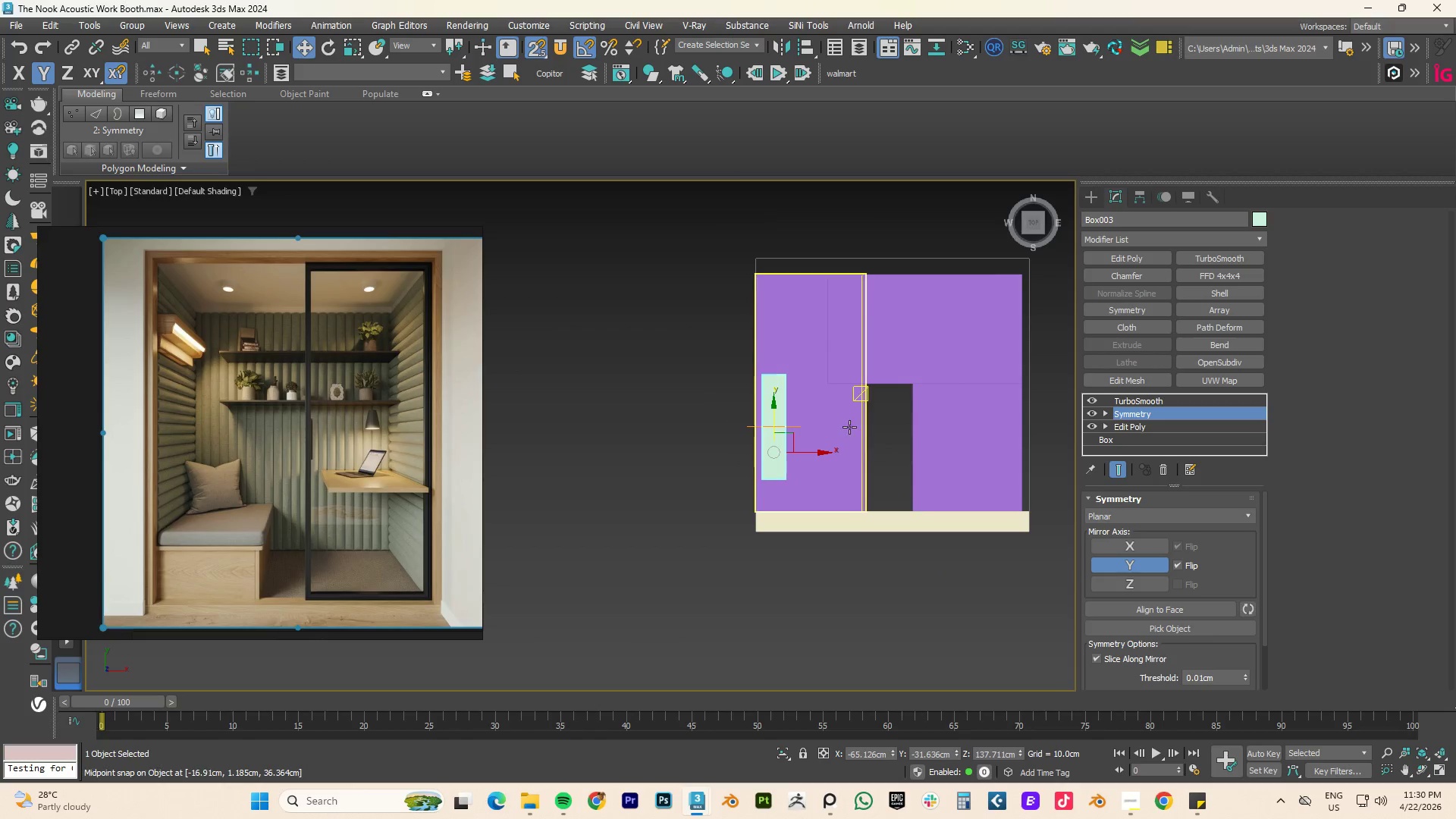 
left_click([1092, 400])
 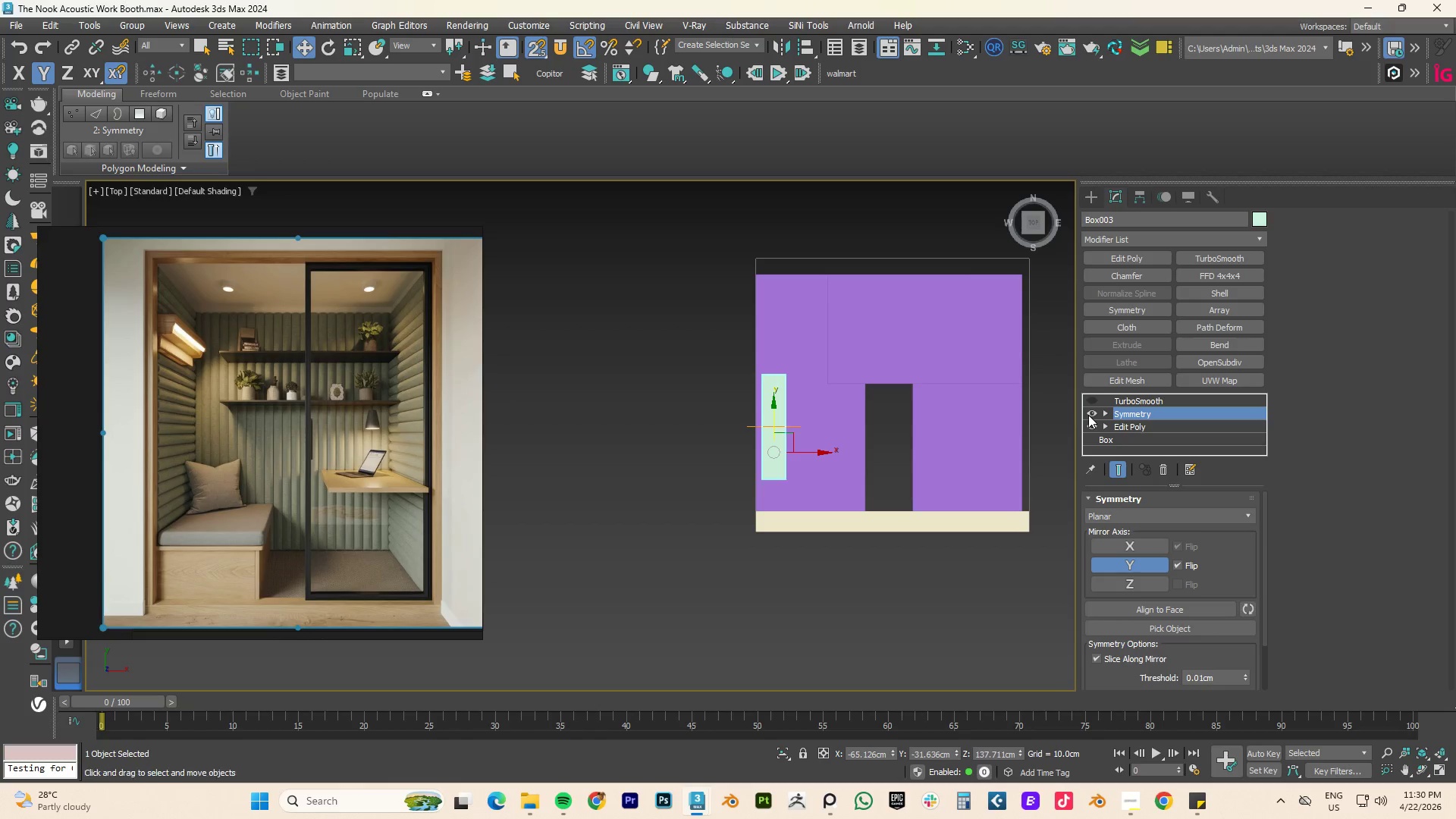 
left_click([1088, 413])
 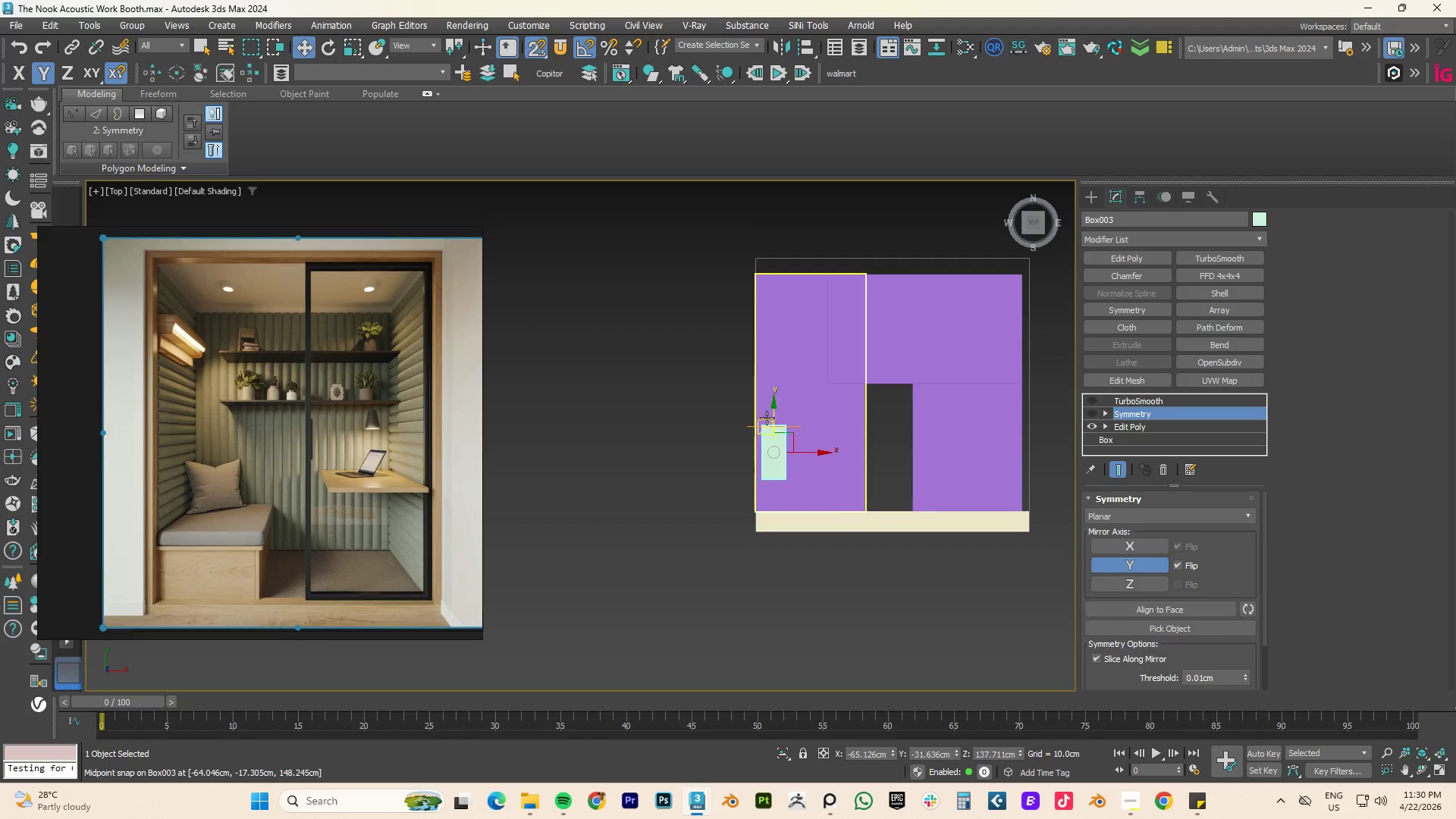 
key(1)
 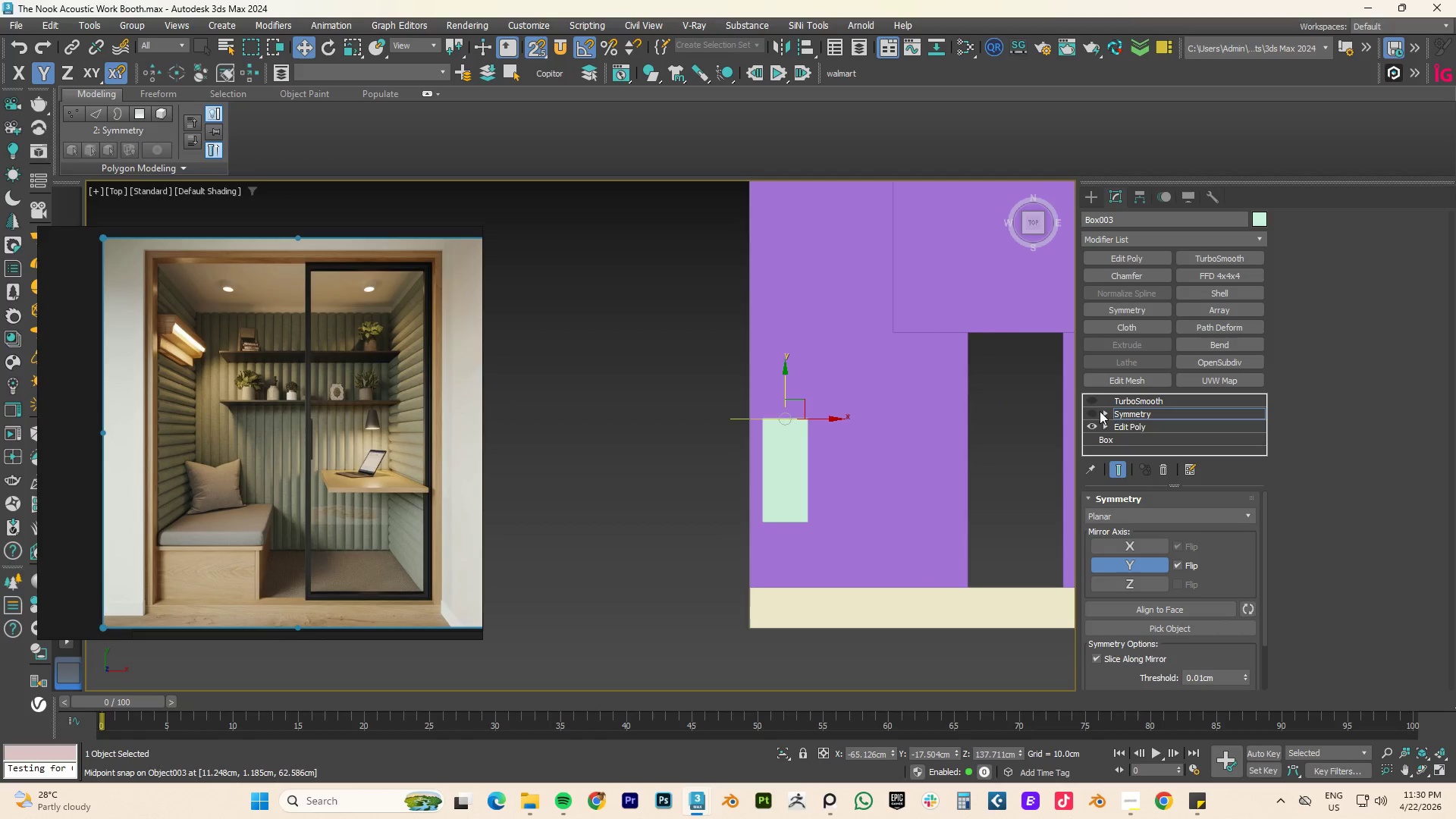 
scroll: coordinate [762, 435], scroll_direction: up, amount: 2.0
 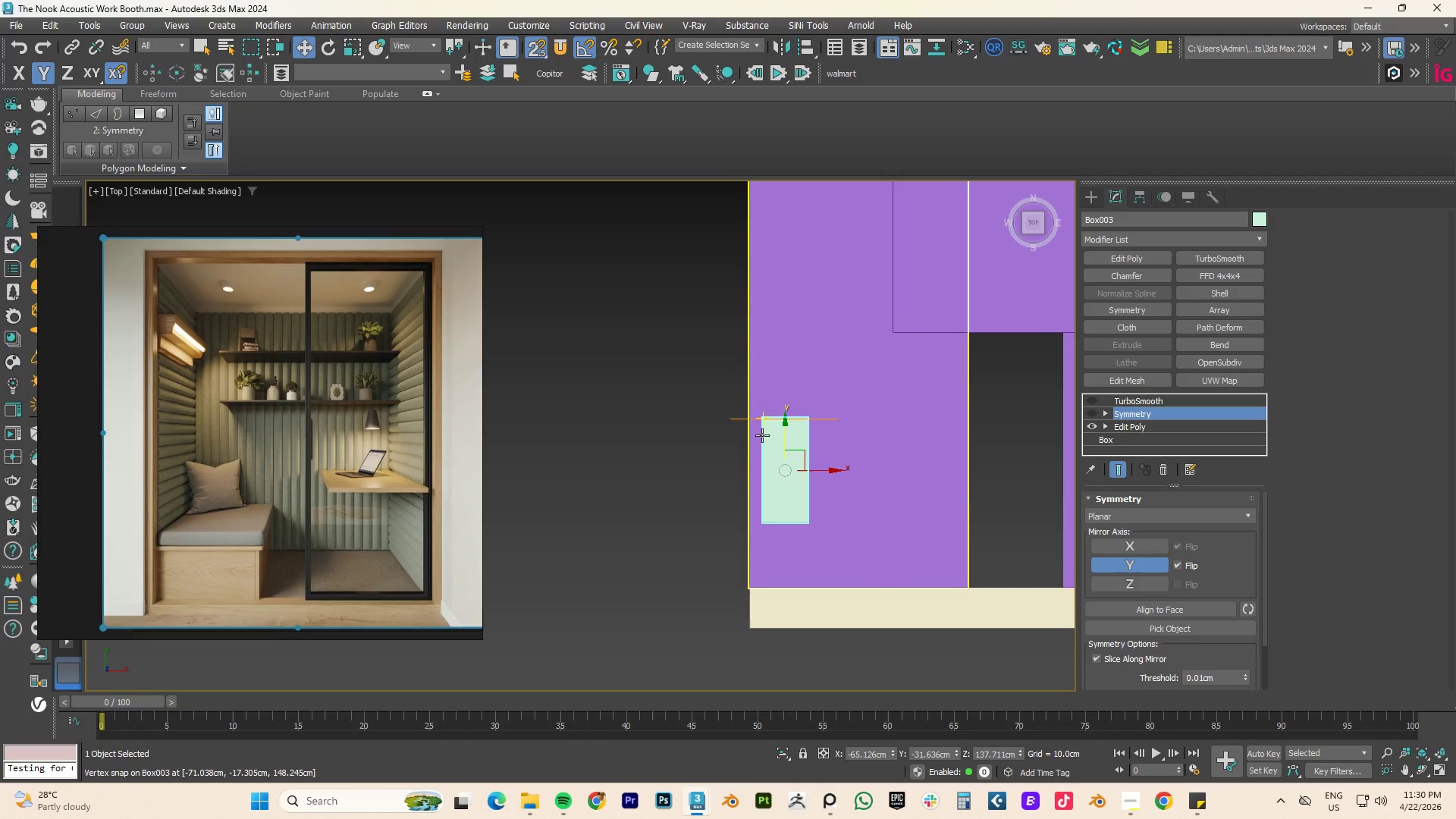 
left_click([1125, 425])
 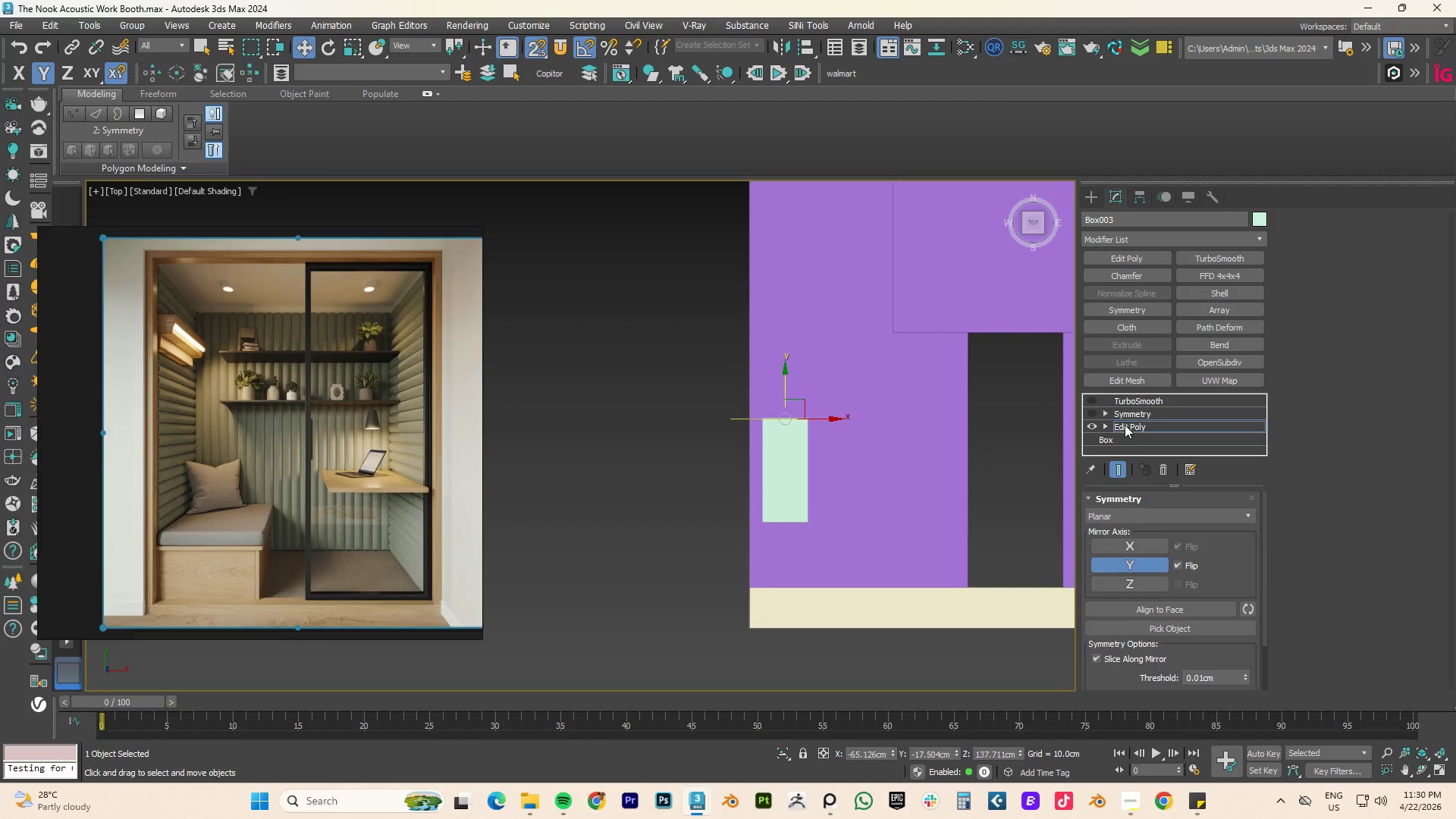 
key(1)
 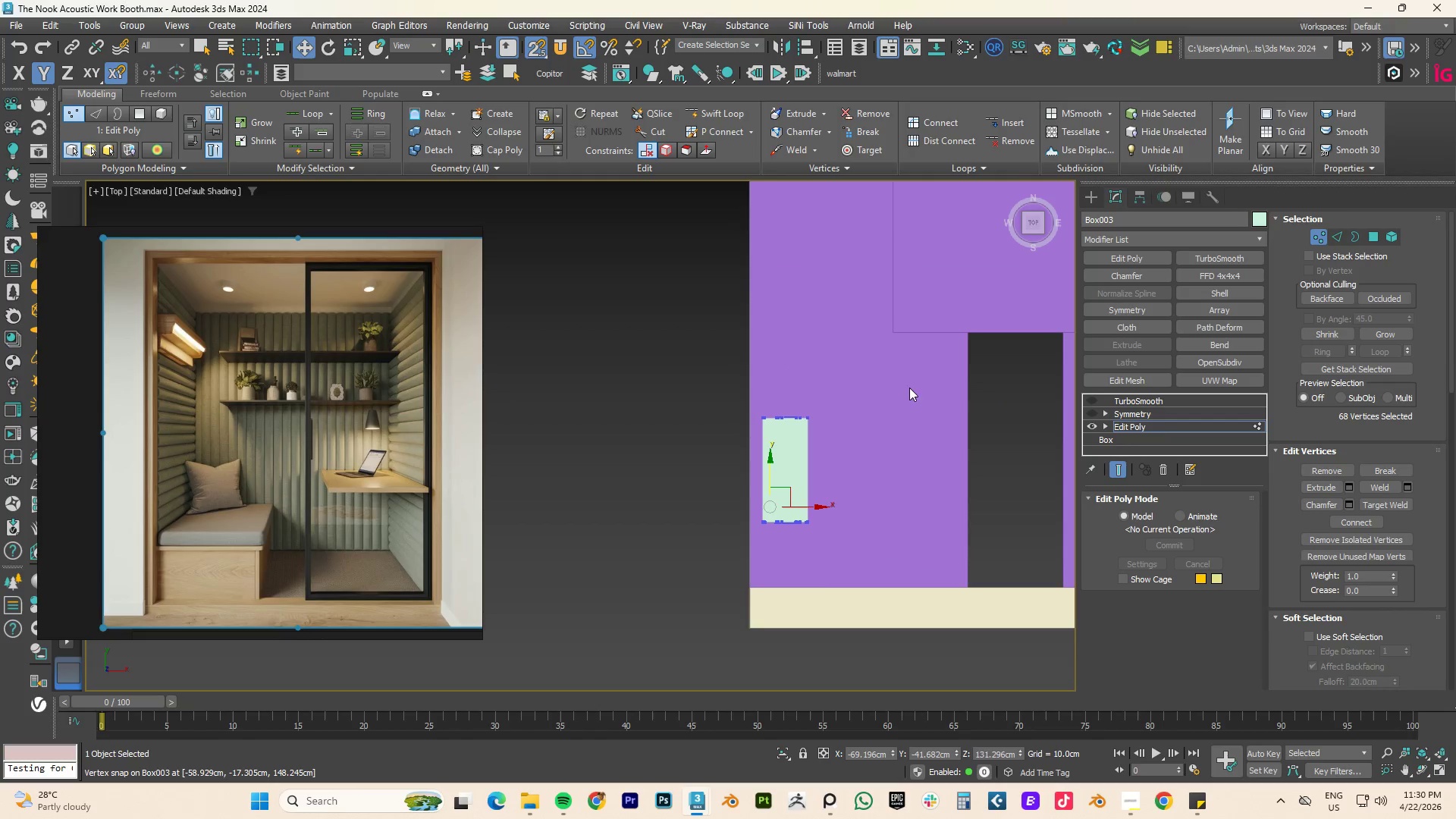 
left_click_drag(start_coordinate=[918, 386], to_coordinate=[695, 430])
 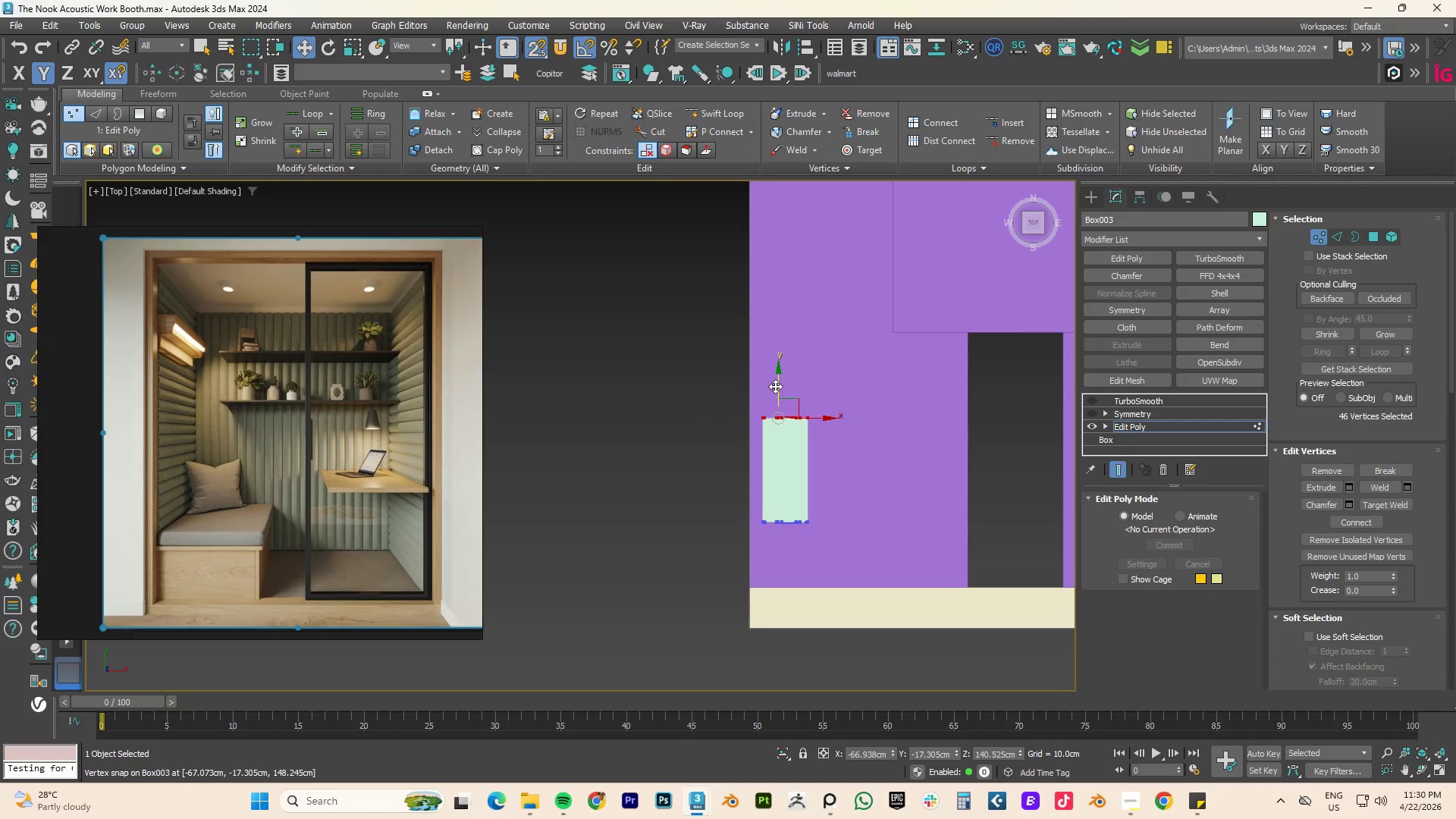 
left_click_drag(start_coordinate=[777, 384], to_coordinate=[746, 345])
 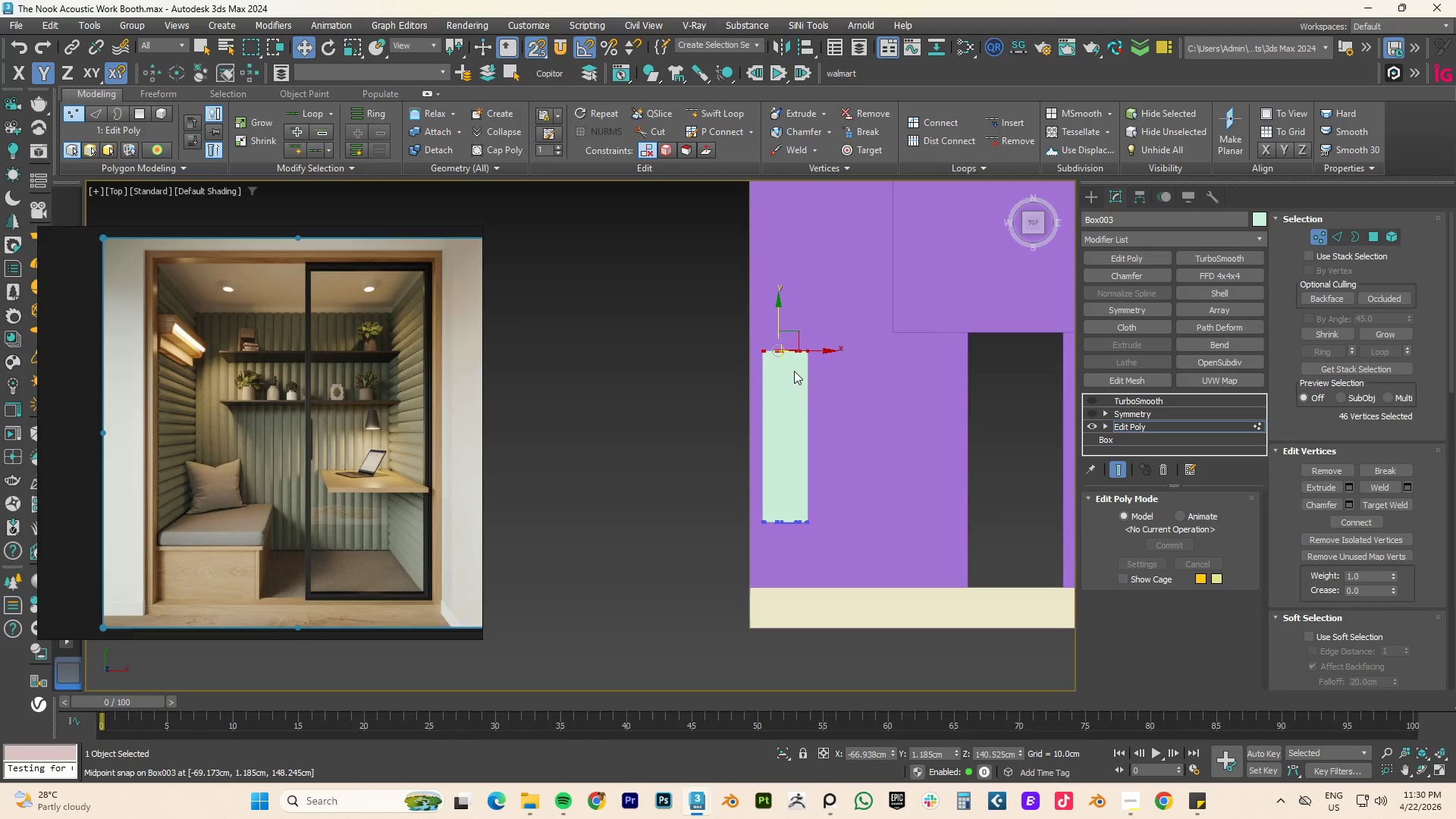 
scroll: coordinate [804, 381], scroll_direction: down, amount: 3.0
 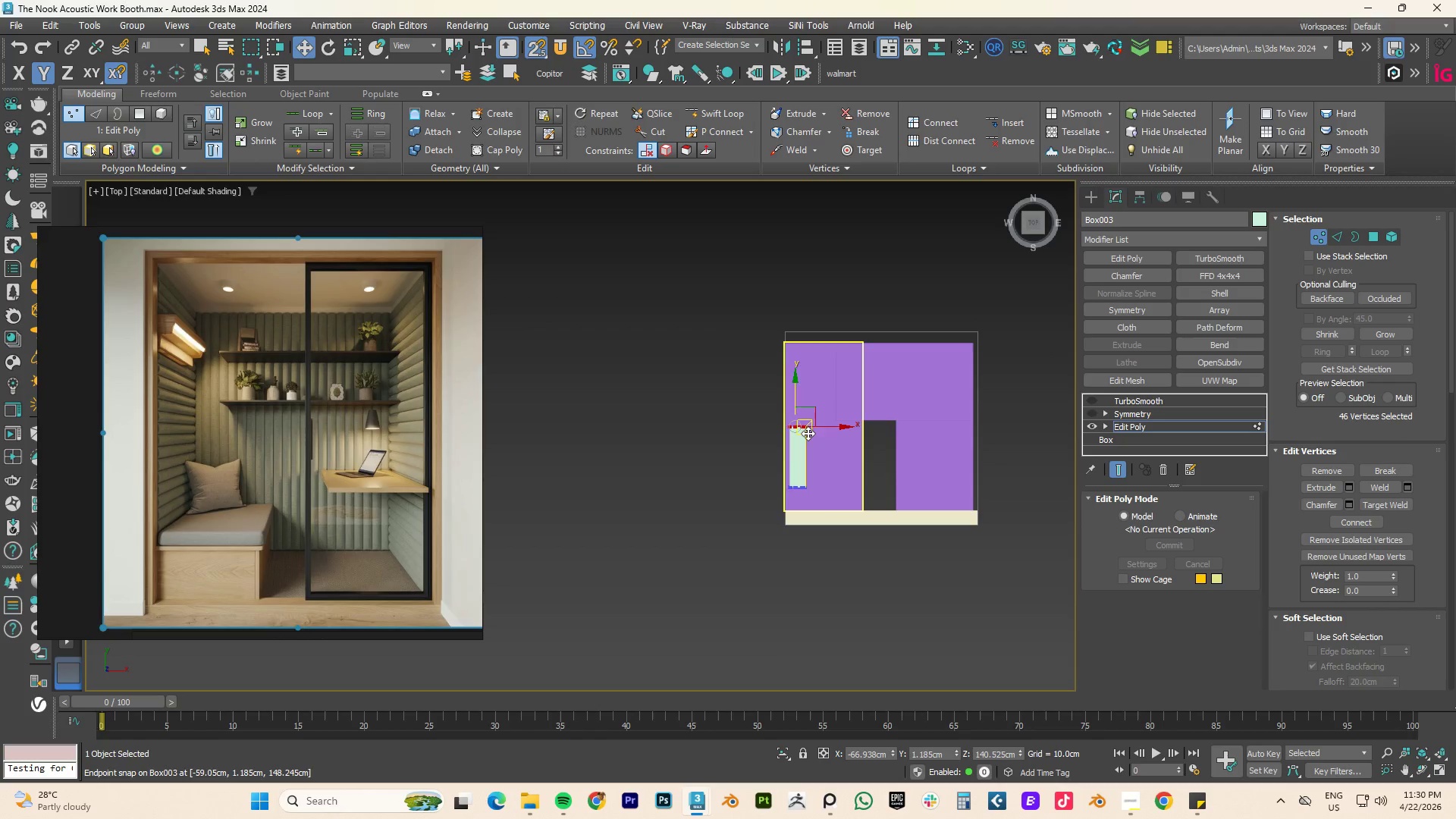 
scroll: coordinate [802, 418], scroll_direction: up, amount: 2.0
 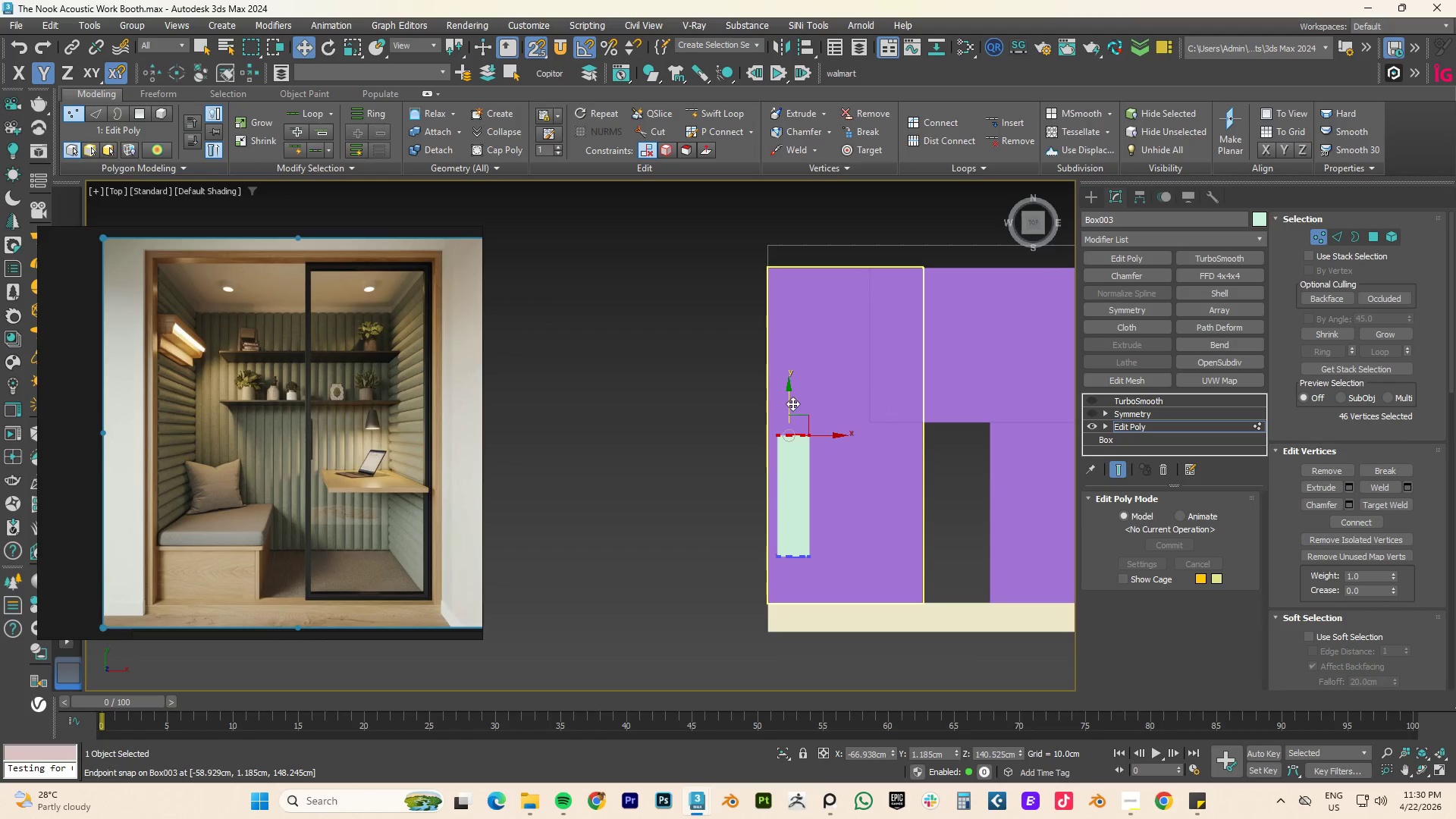 
left_click_drag(start_coordinate=[789, 400], to_coordinate=[765, 405])
 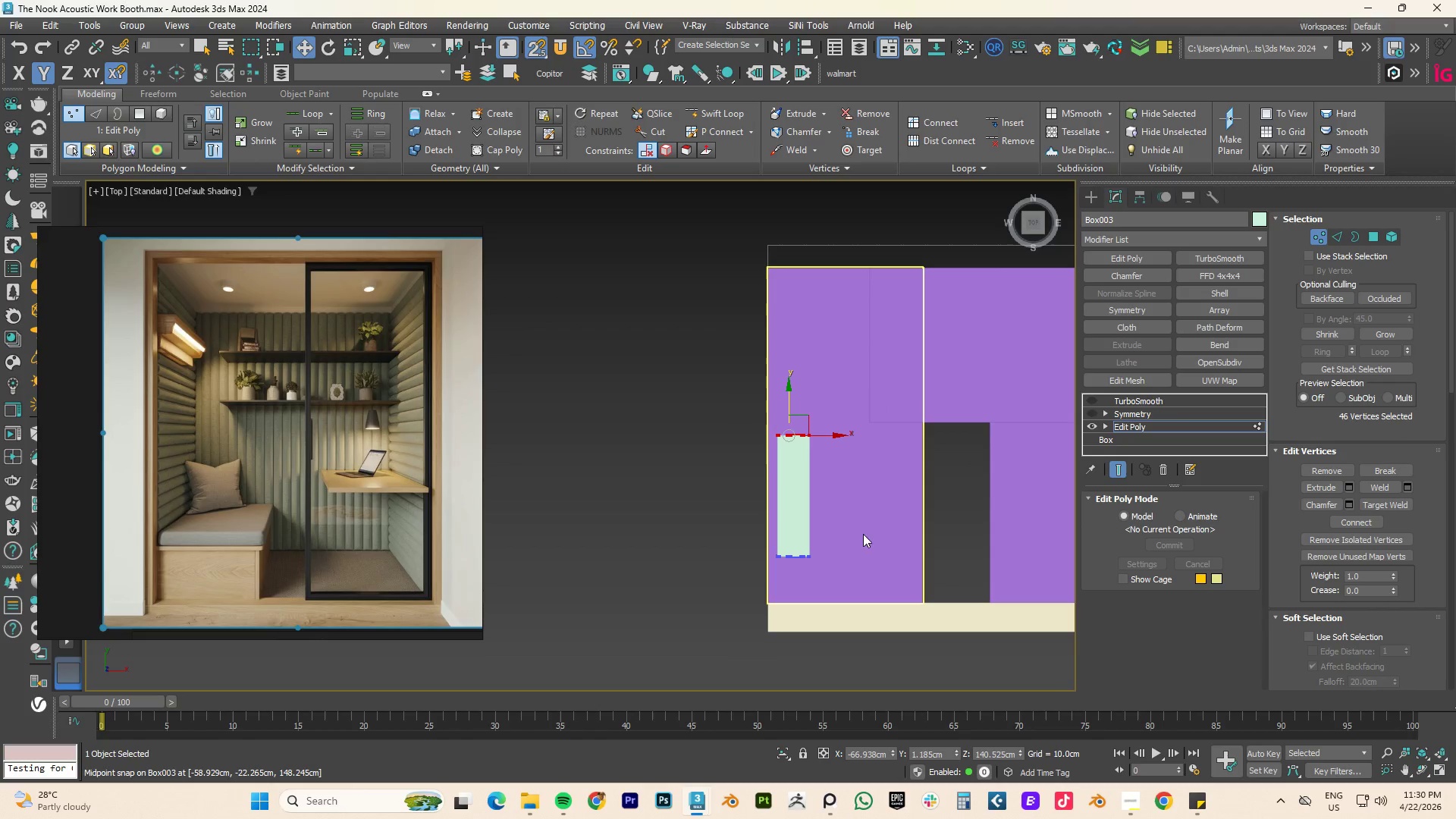 
left_click_drag(start_coordinate=[864, 538], to_coordinate=[700, 574])
 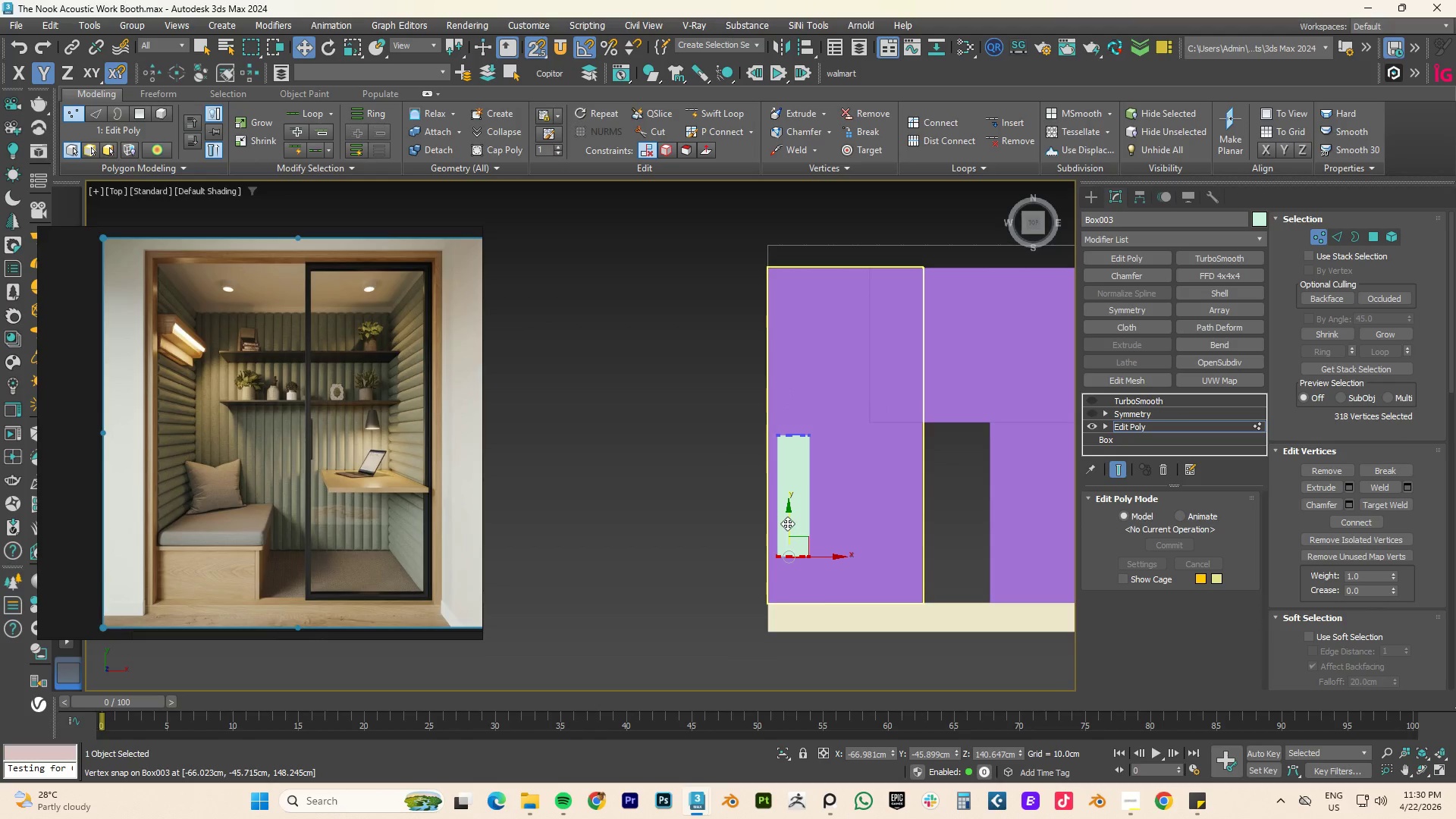 
key(F4)
 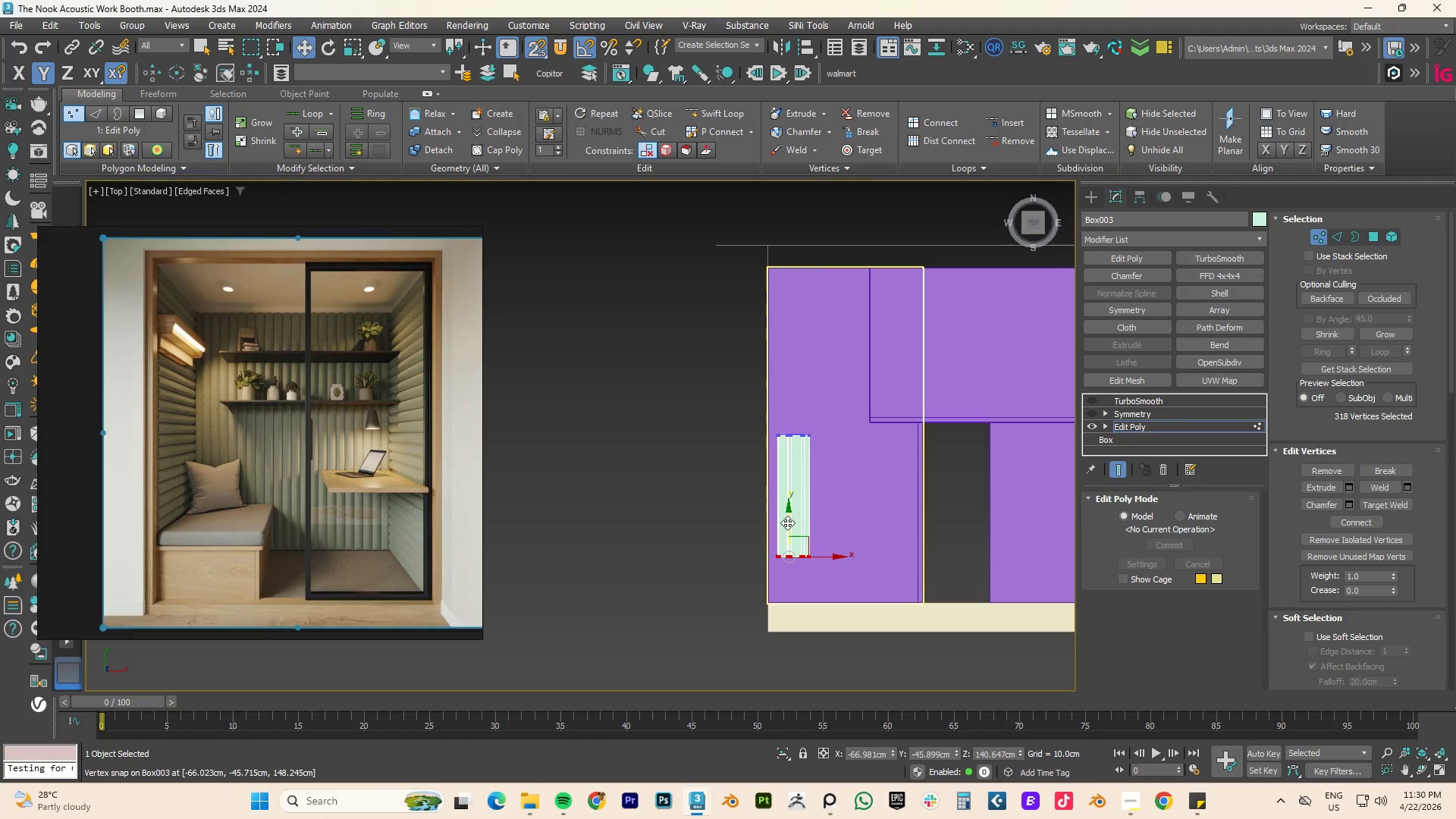 
key(F4)
 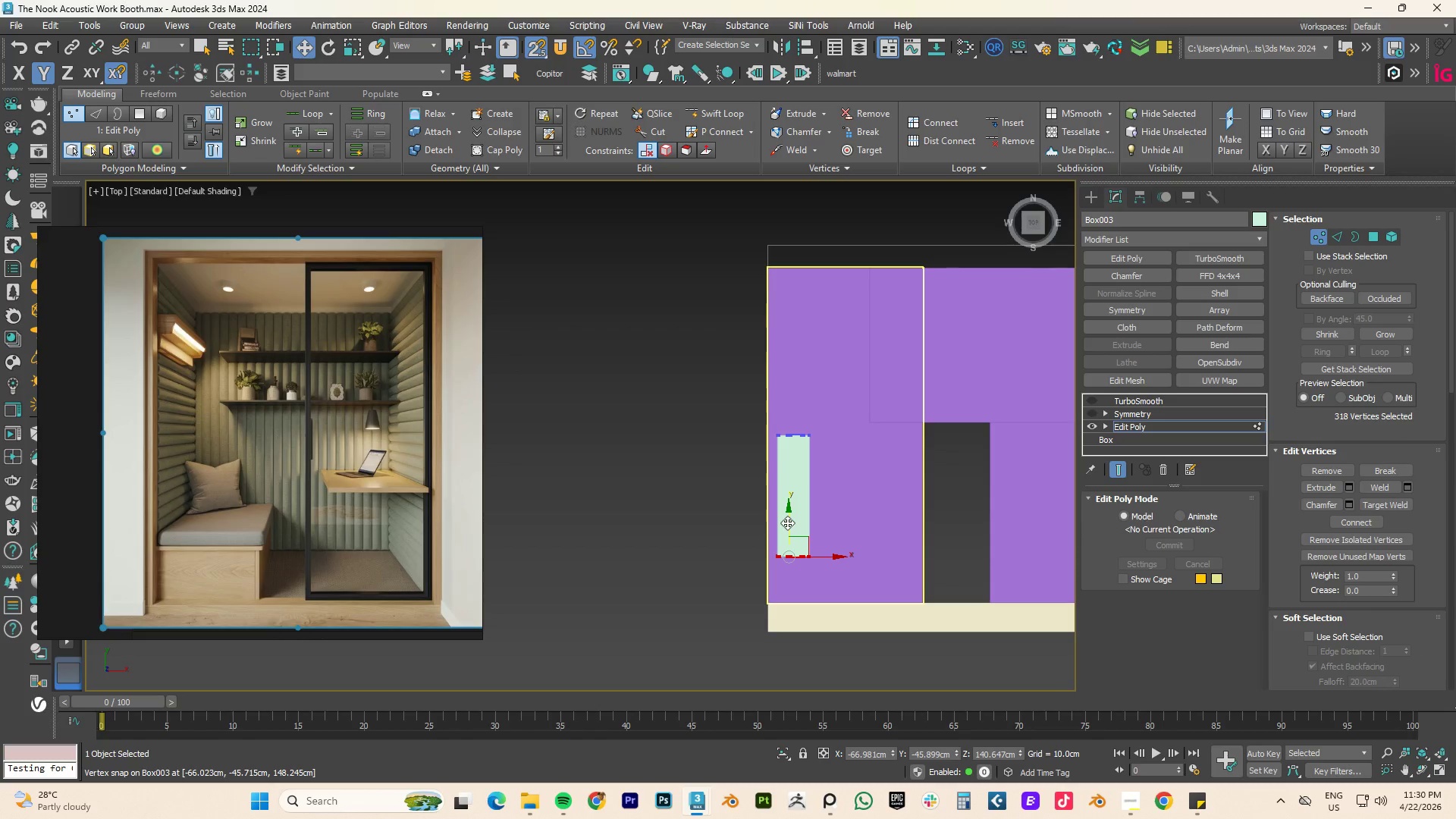 
left_click_drag(start_coordinate=[787, 522], to_coordinate=[768, 601])
 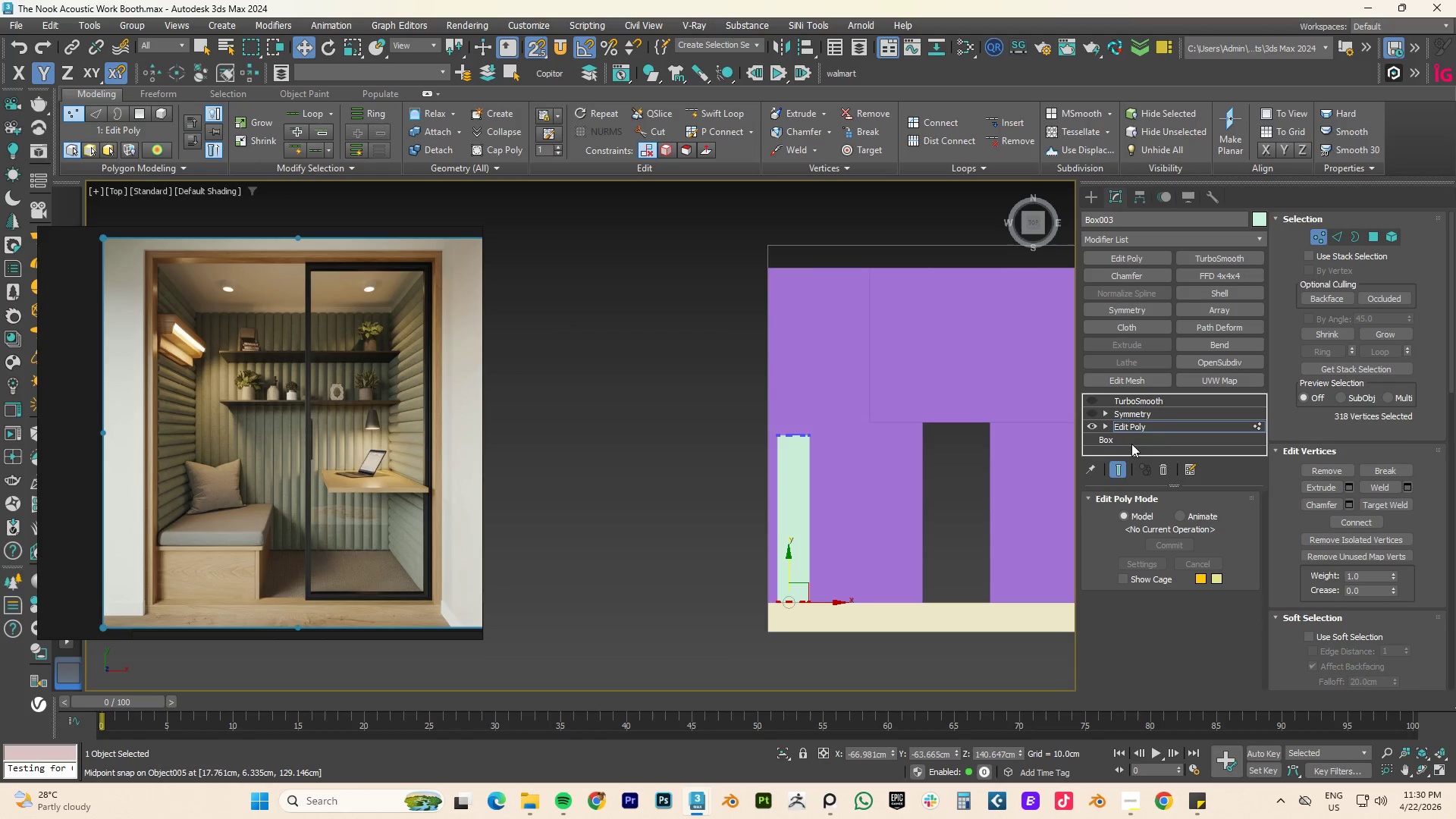 
left_click([1158, 429])
 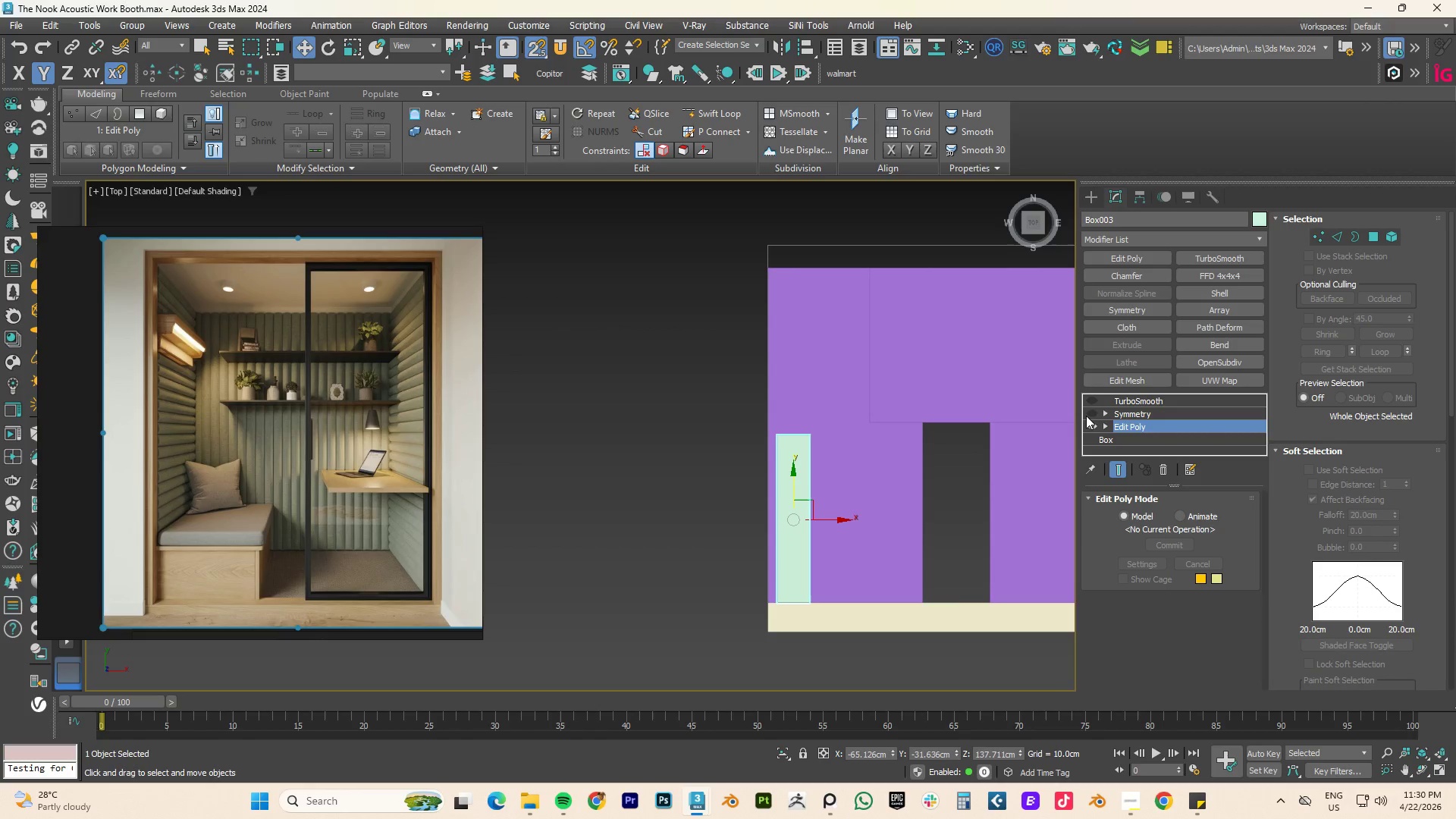 
left_click([1091, 413])
 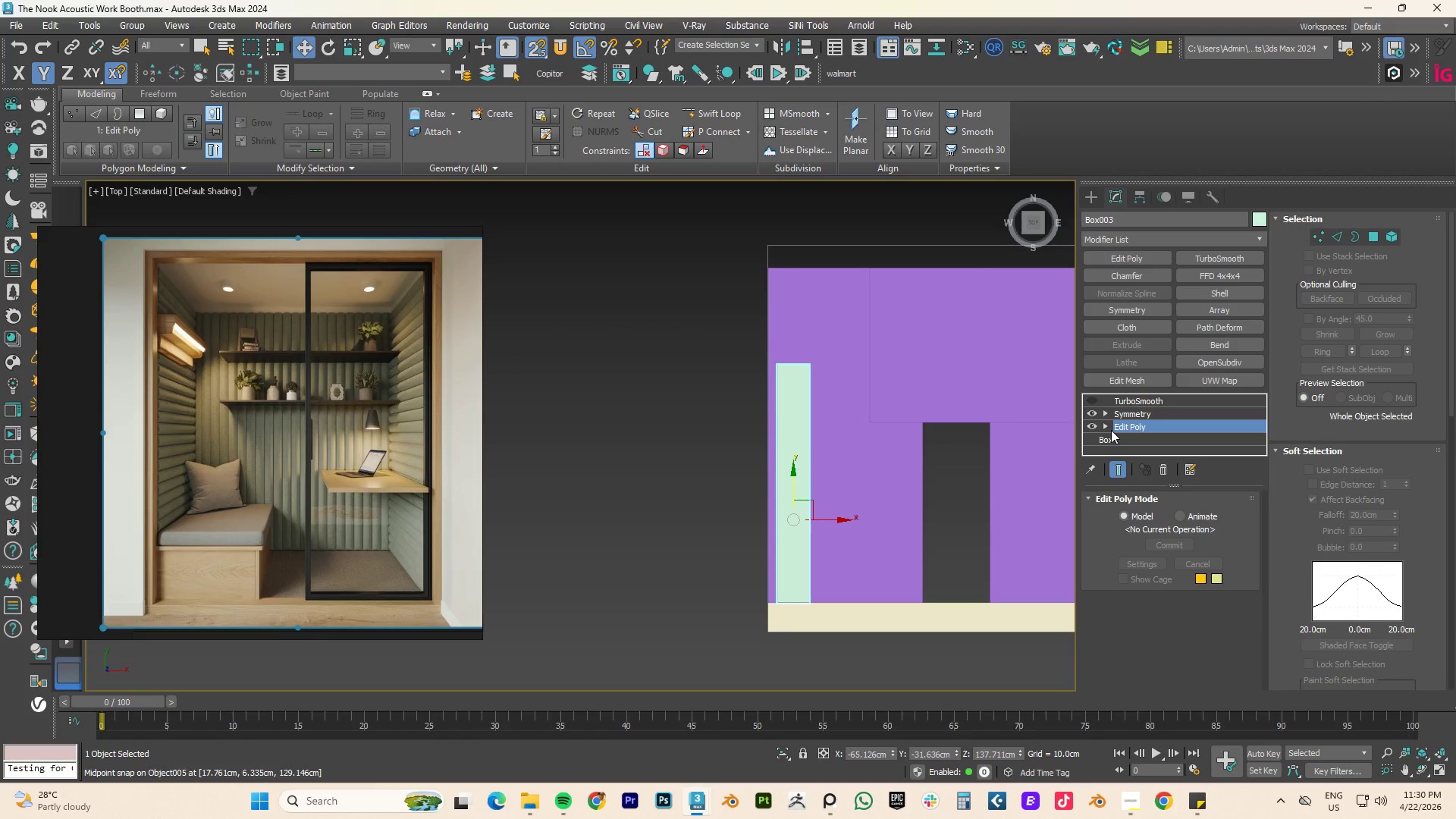 
left_click([1130, 411])
 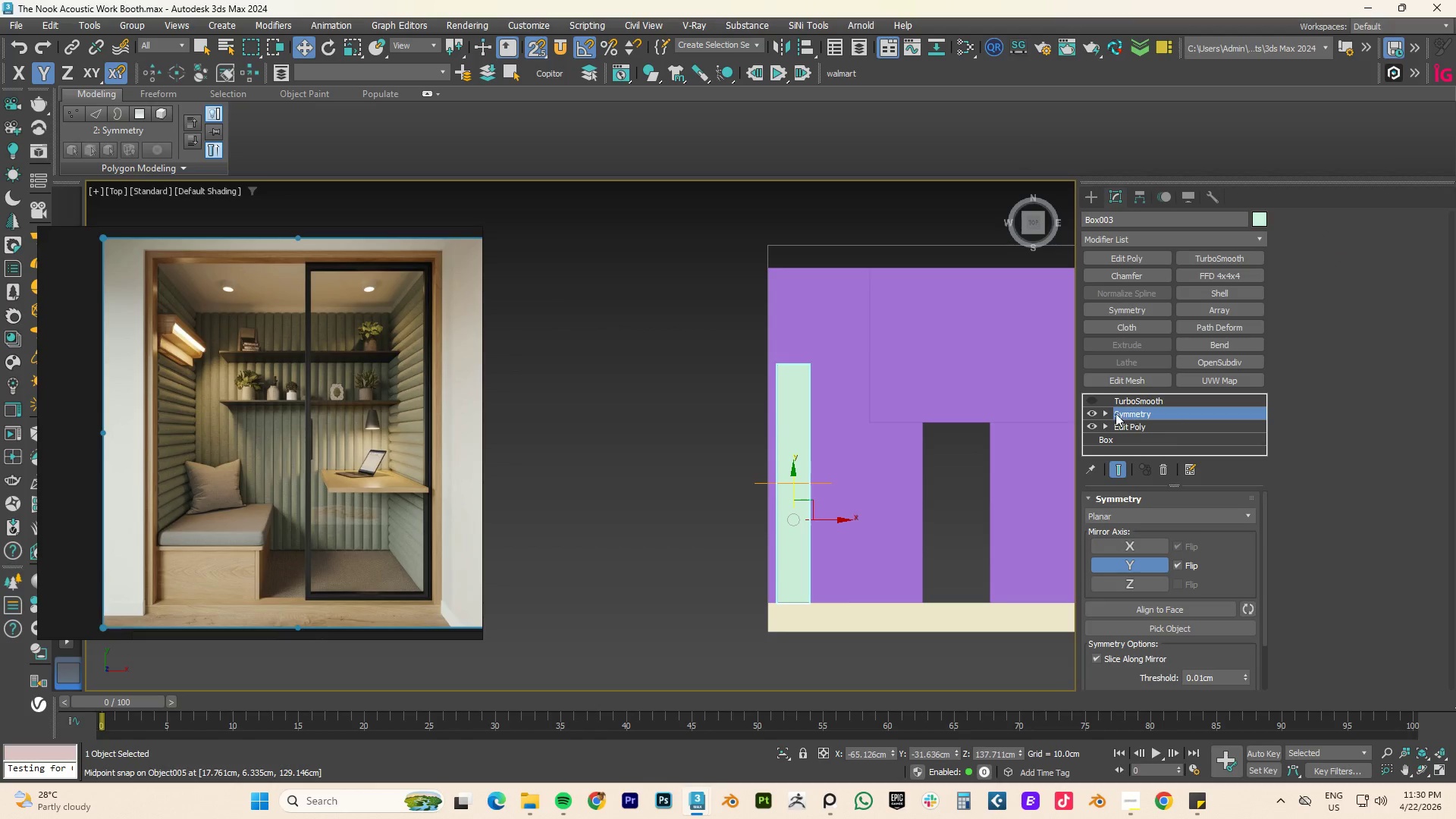 
key(1)
 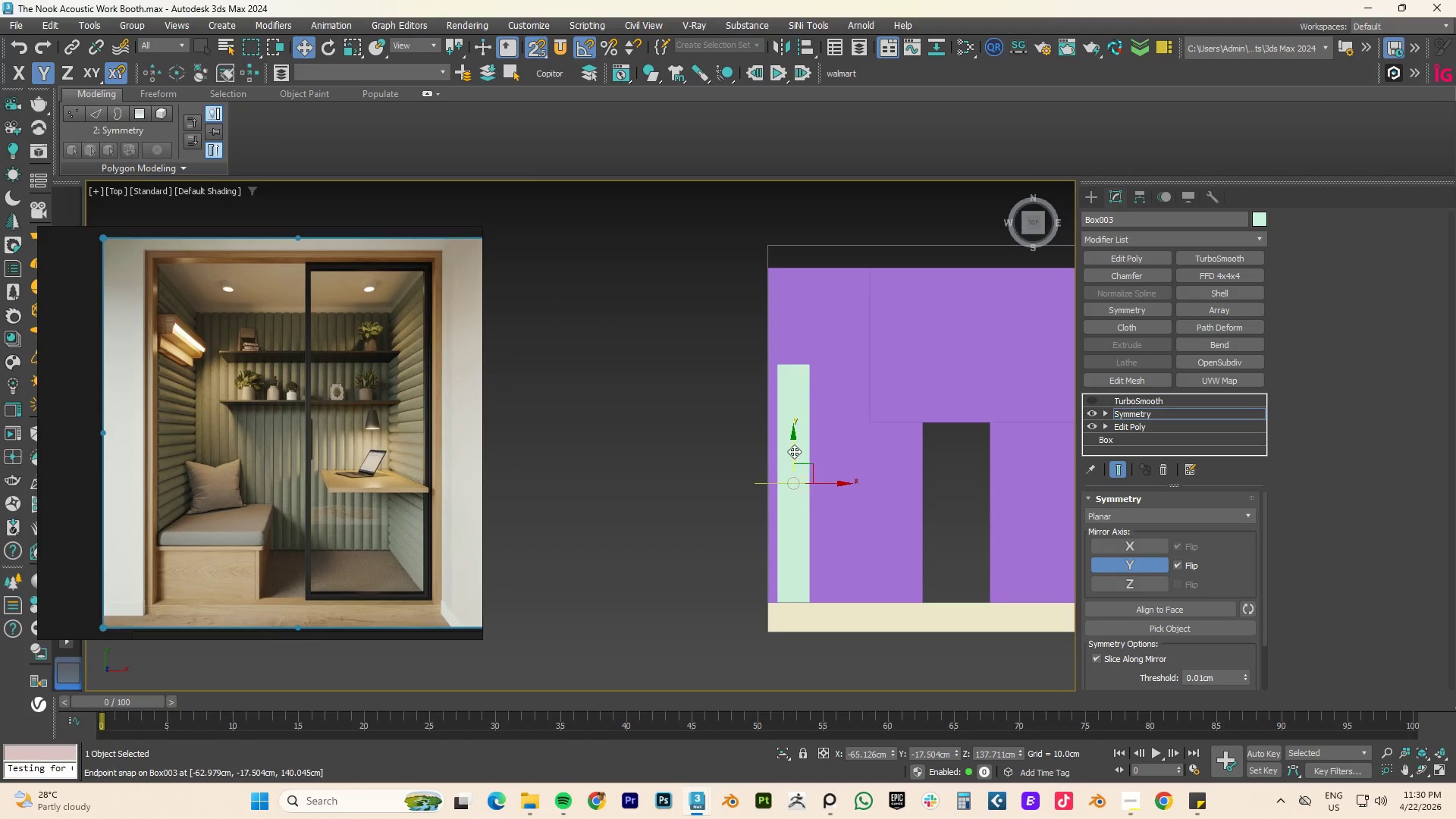 
left_click_drag(start_coordinate=[792, 448], to_coordinate=[775, 441])
 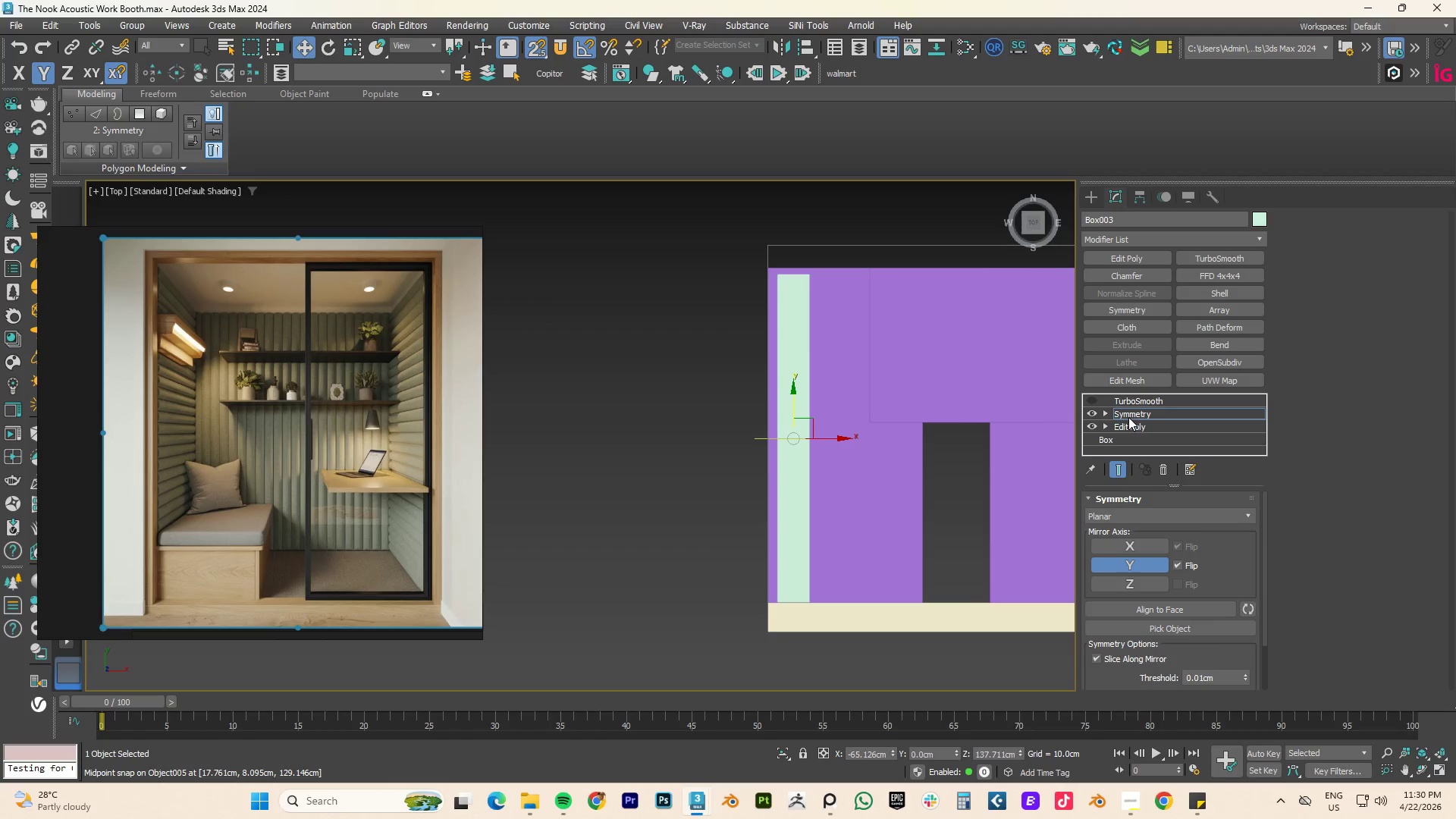 
left_click([1132, 413])
 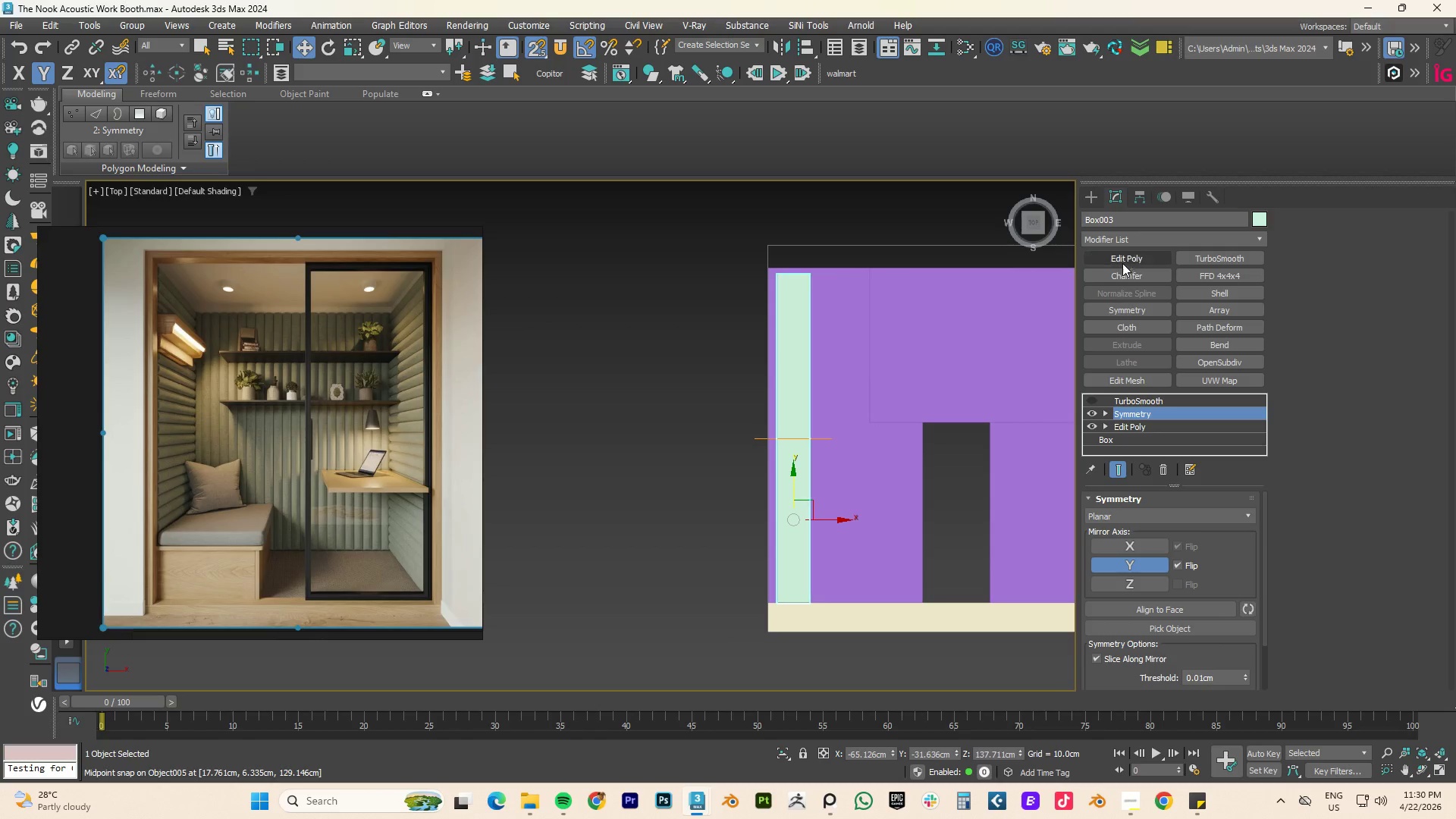 
key(1)
 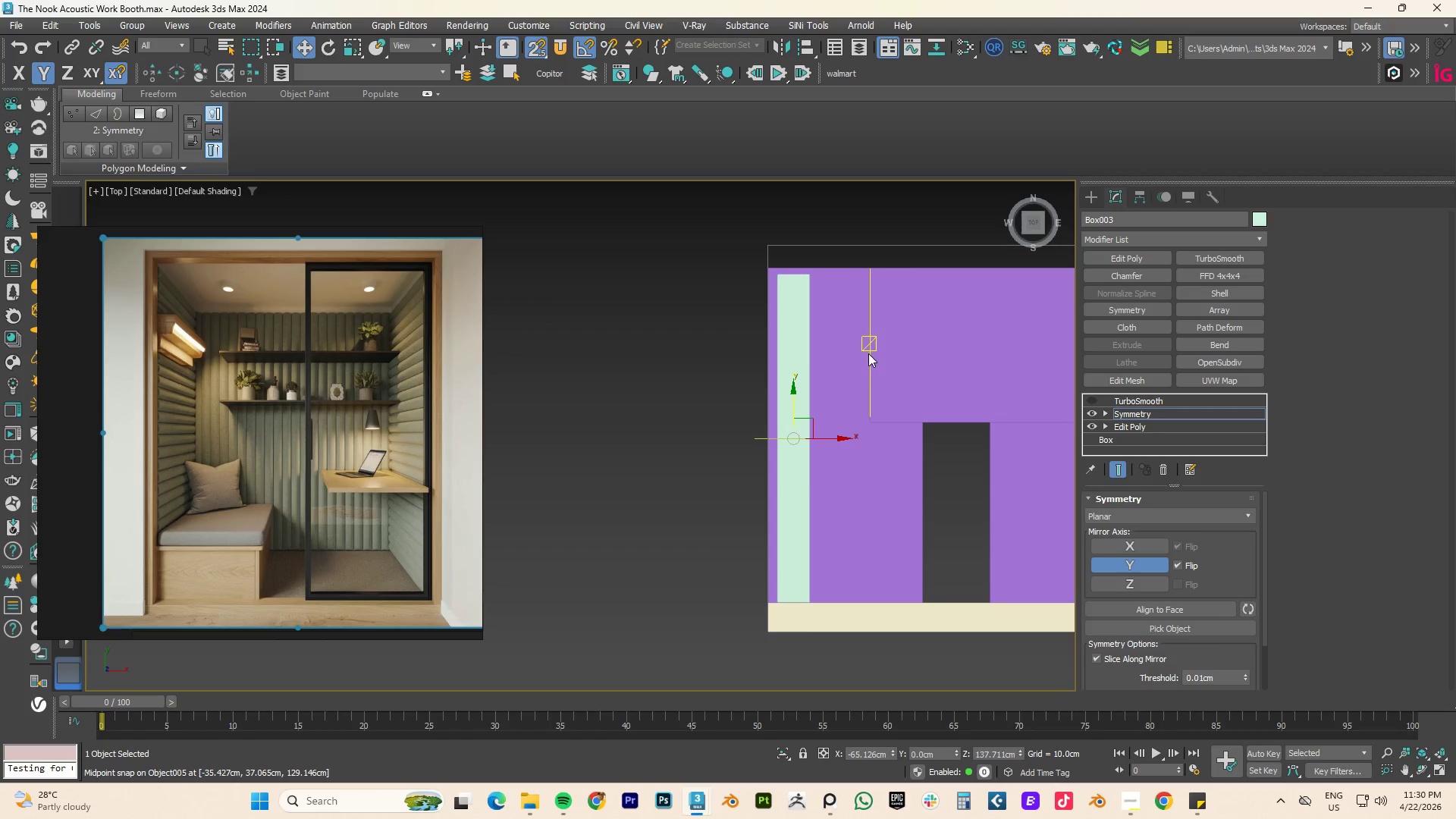 
key(1)
 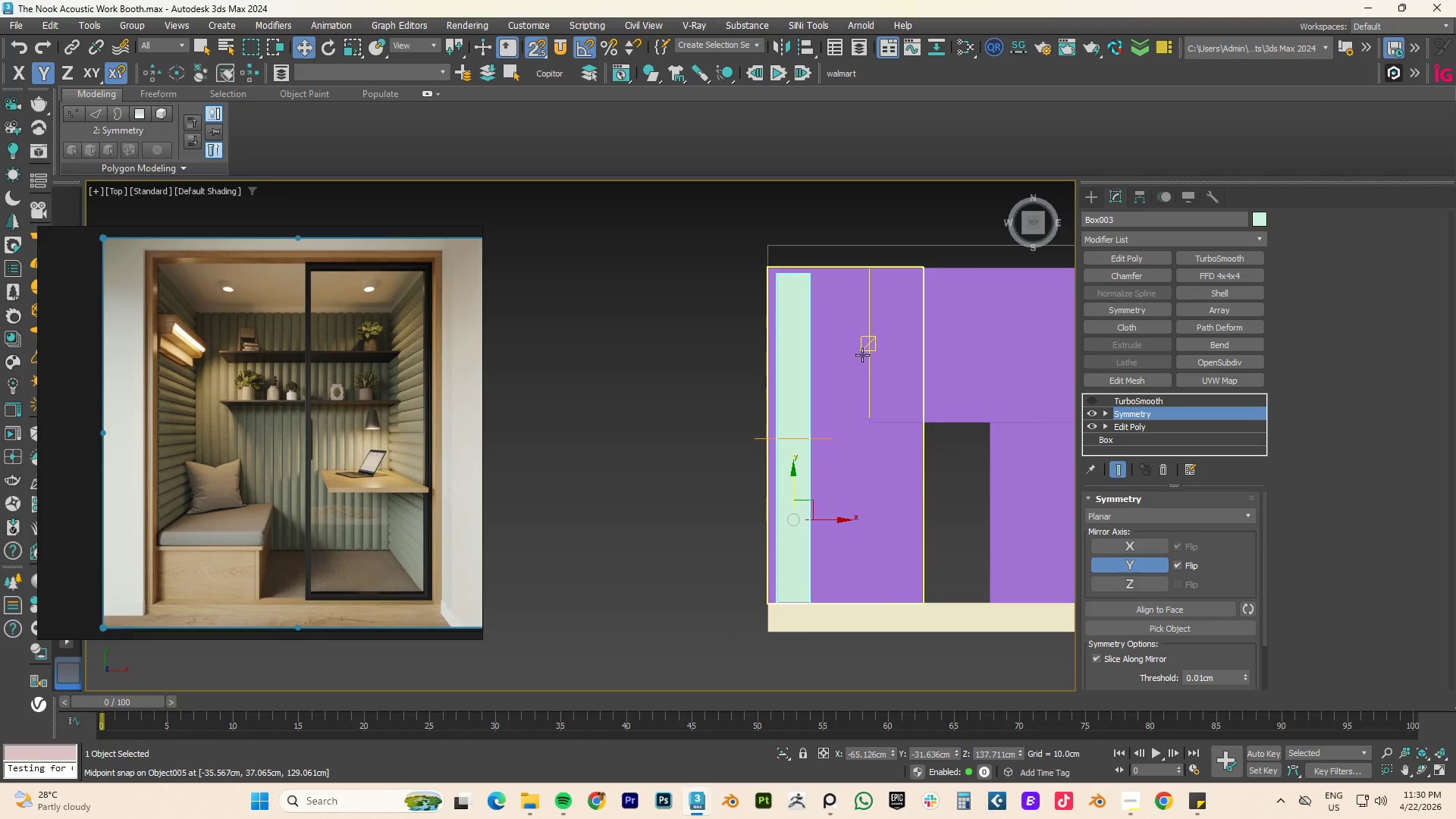 
key(F4)
 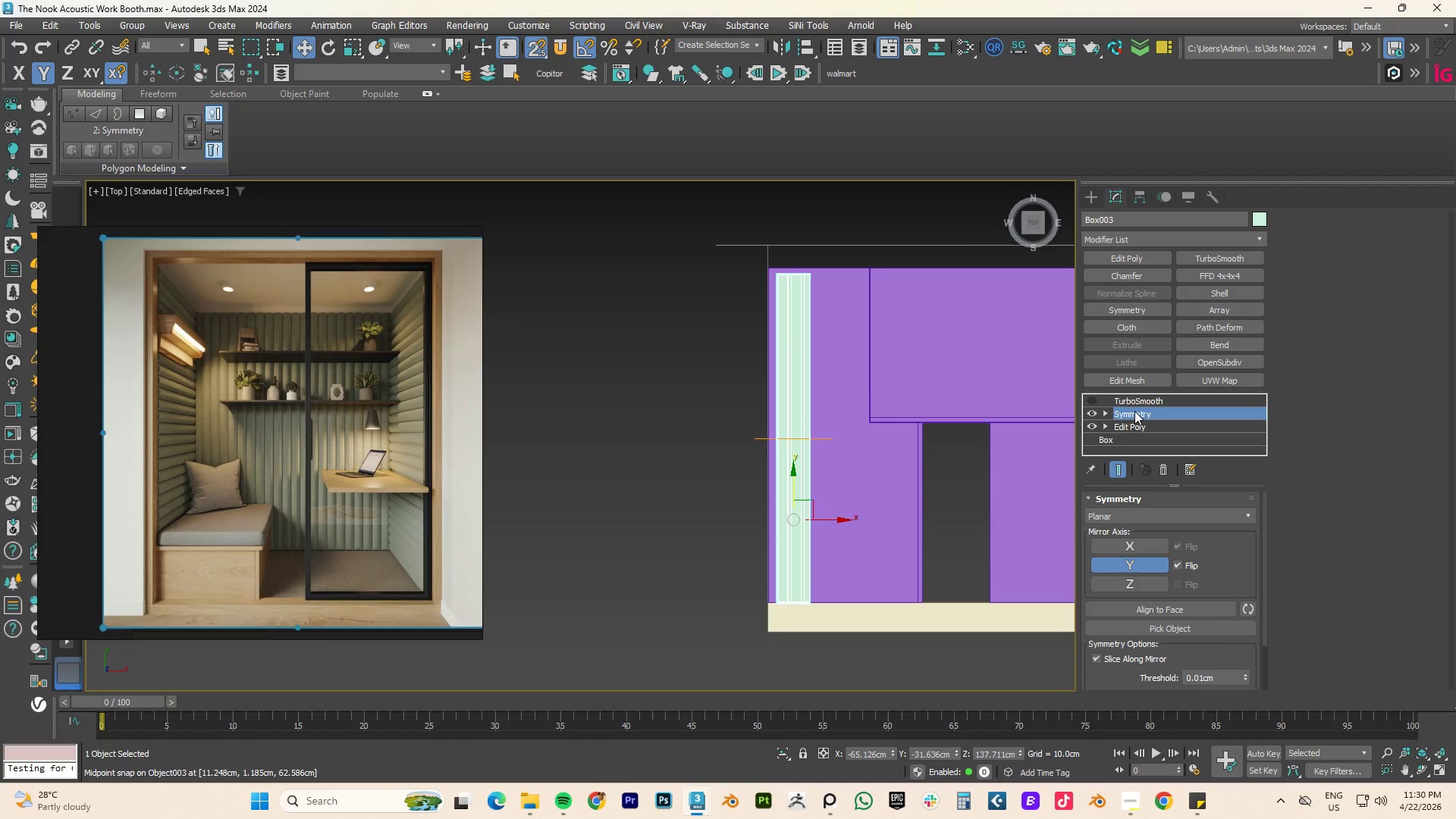 
left_click([1132, 257])
 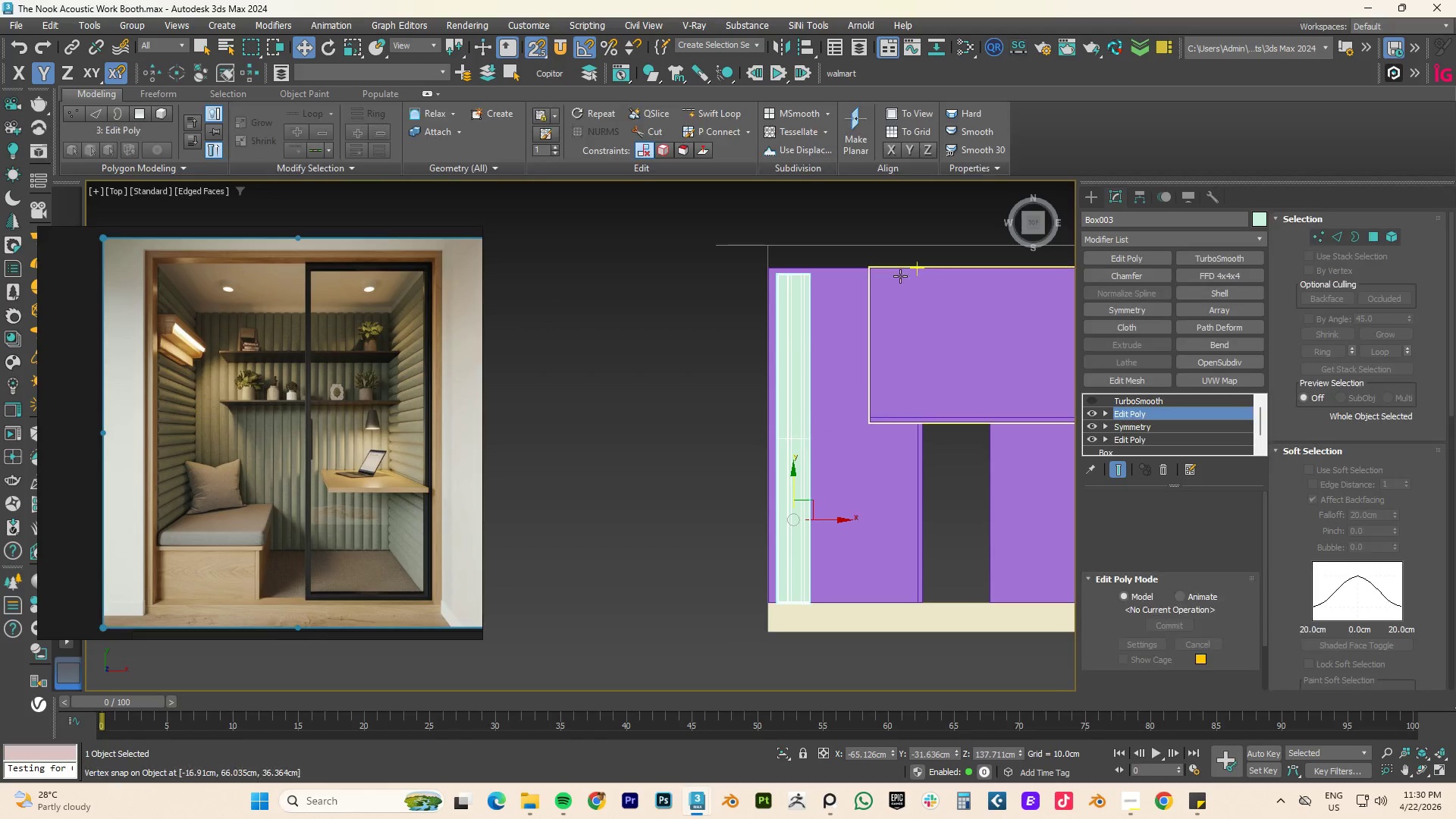 
key(1)
 